 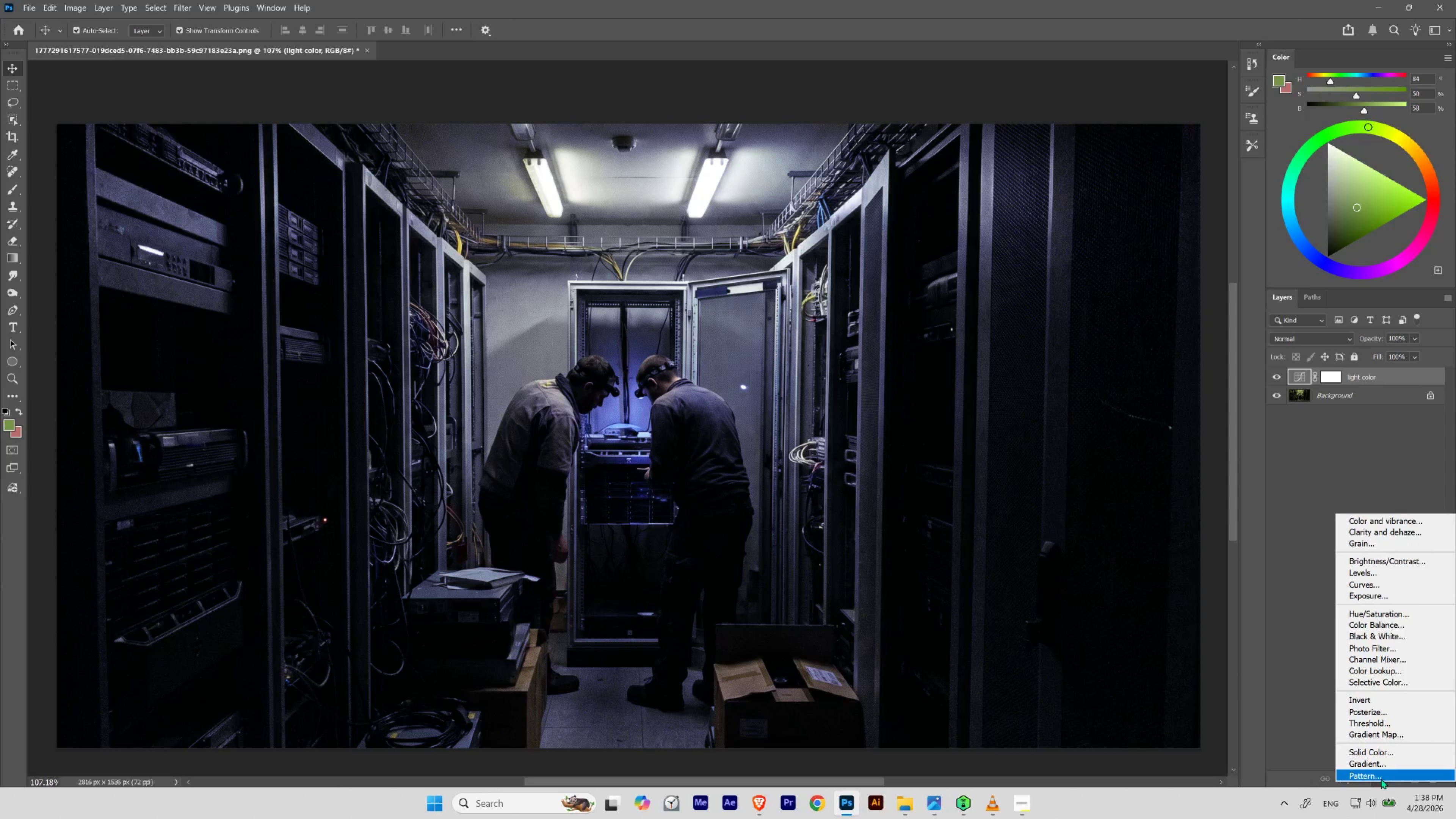 
left_click([1363, 587])
 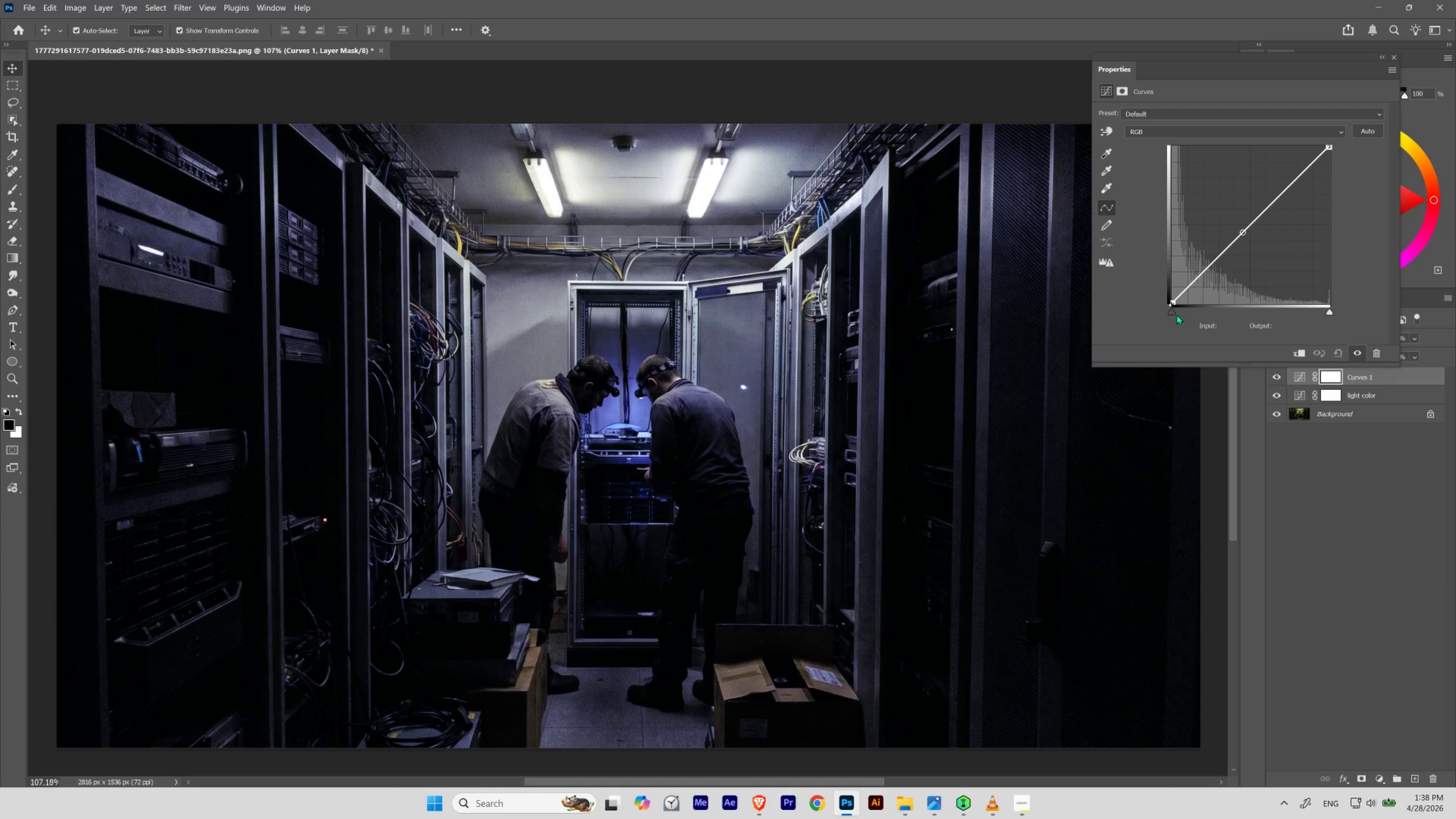 
left_click_drag(start_coordinate=[1171, 311], to_coordinate=[1158, 301])
 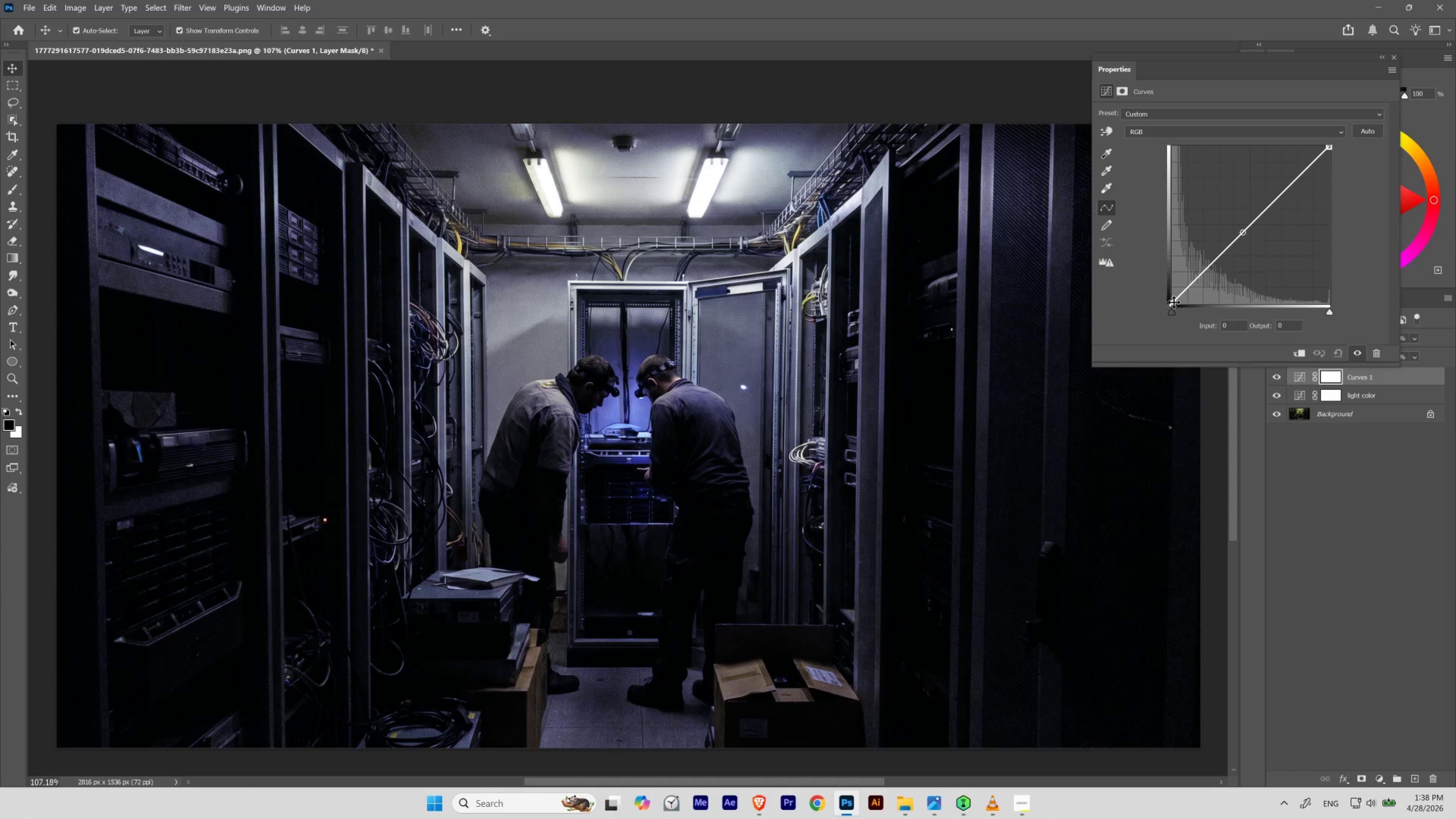 
left_click_drag(start_coordinate=[1174, 302], to_coordinate=[1171, 289])
 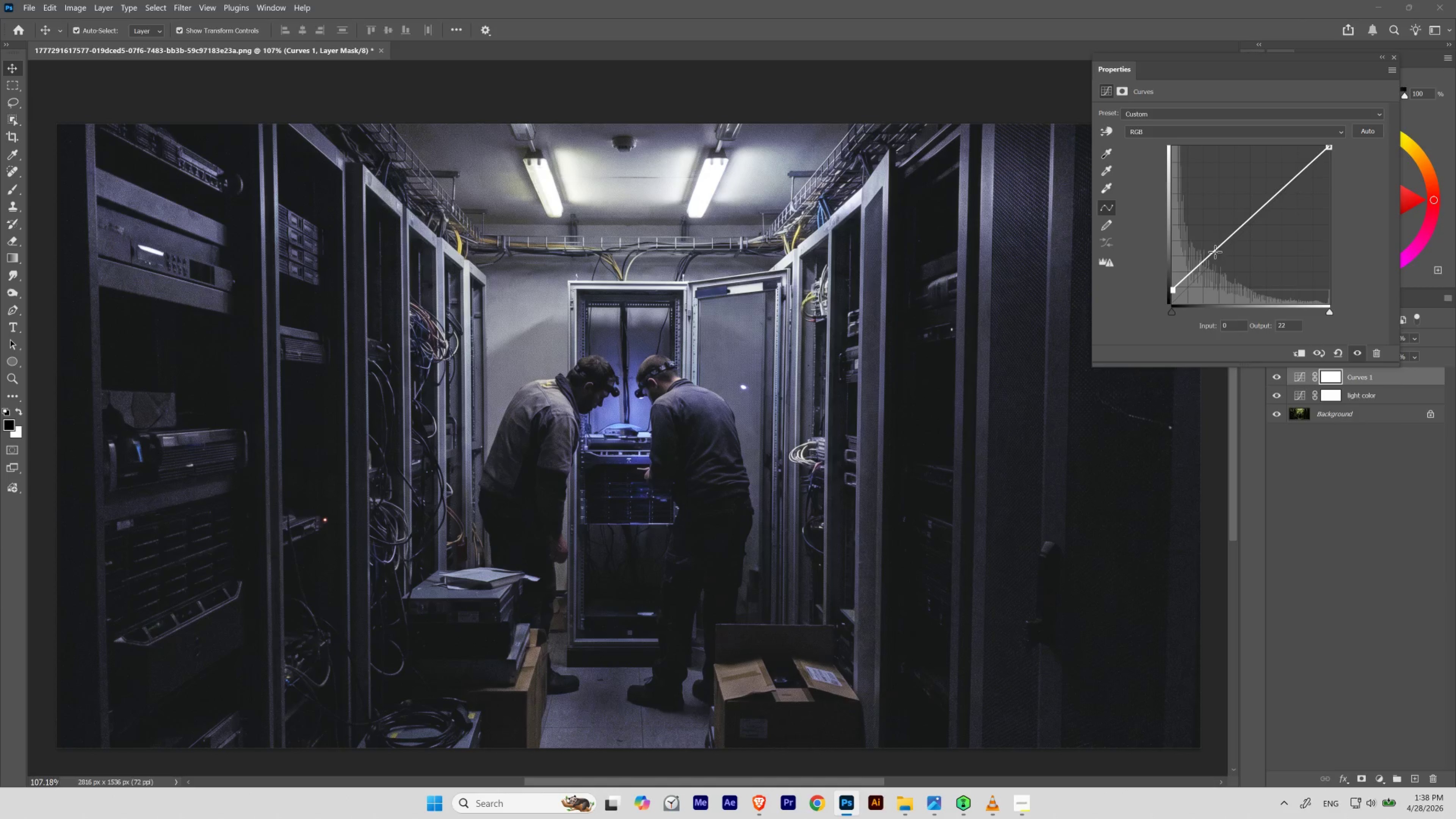 
left_click_drag(start_coordinate=[1215, 251], to_coordinate=[1216, 232])
 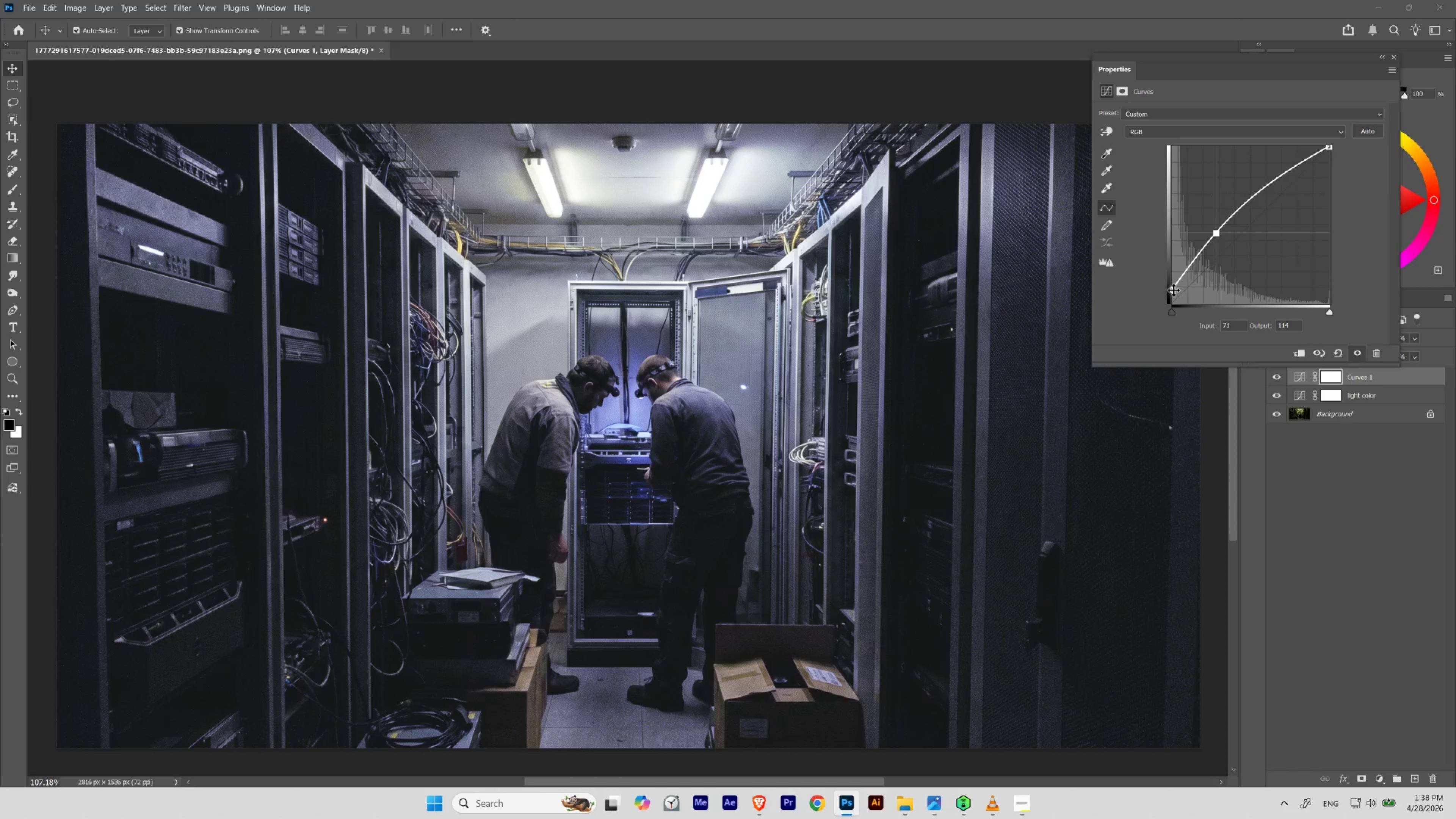 
left_click_drag(start_coordinate=[1173, 290], to_coordinate=[1172, 287])
 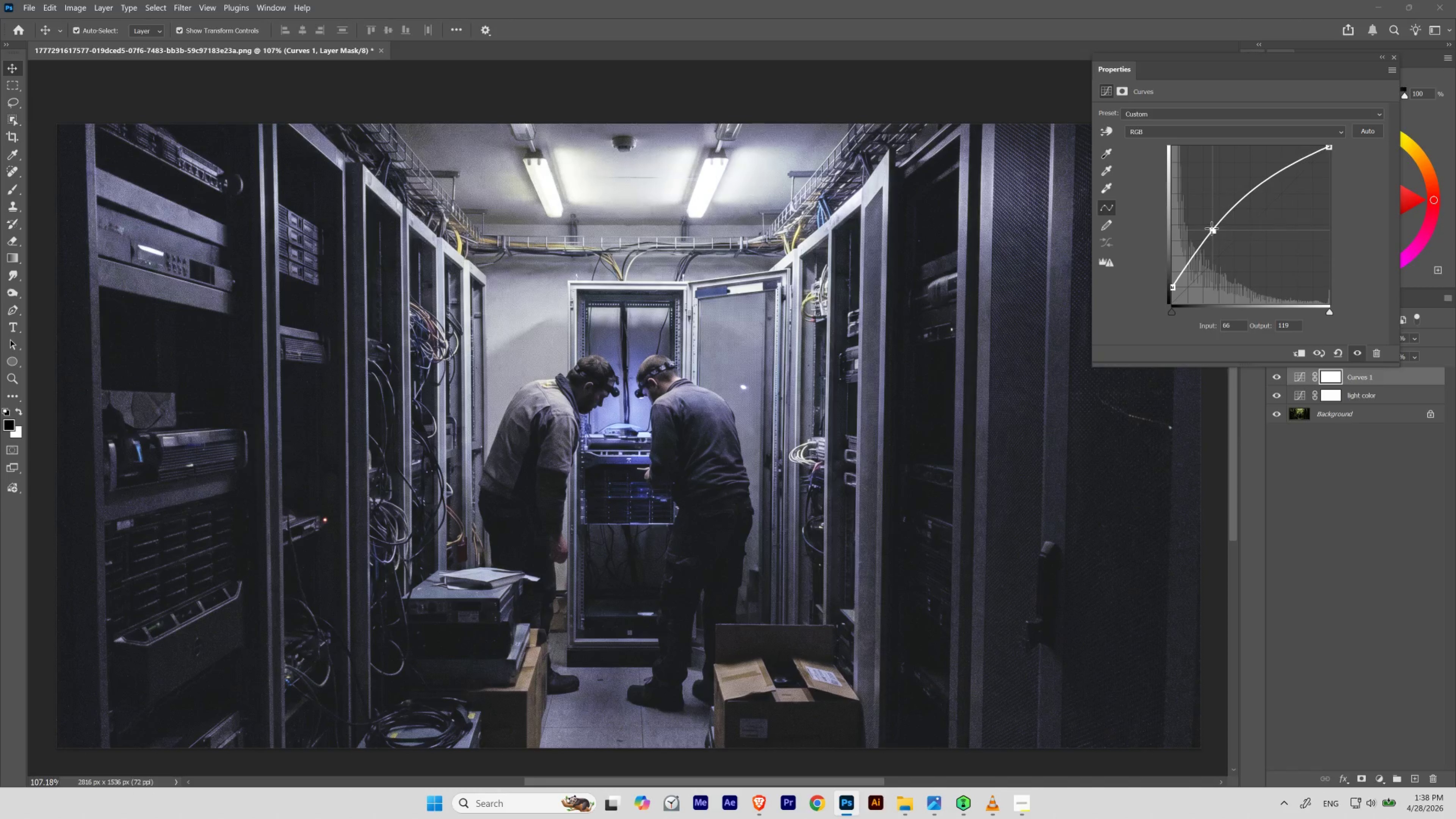 
wait(8.58)
 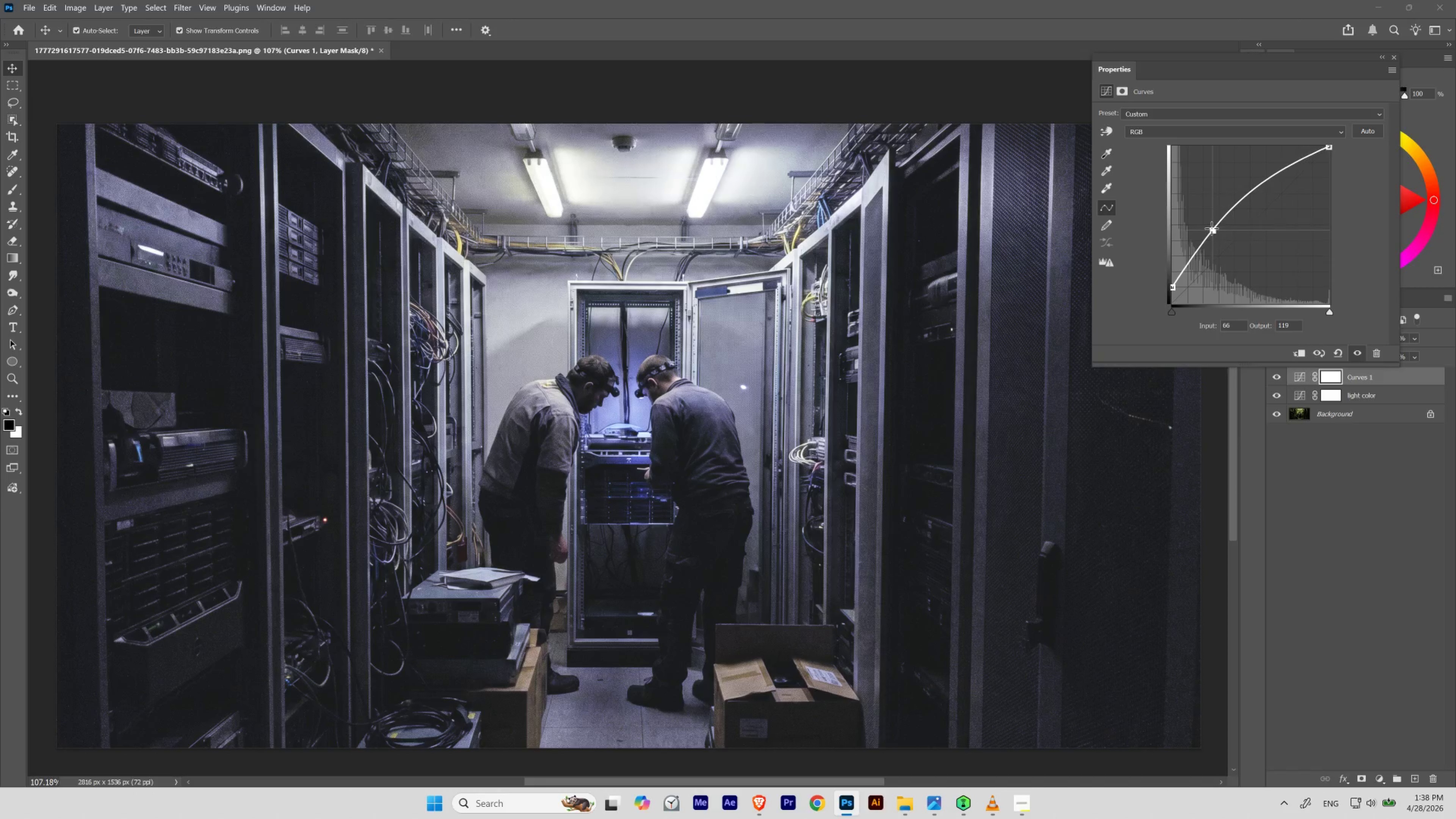 
left_click_drag(start_coordinate=[1294, 166], to_coordinate=[1295, 177])
 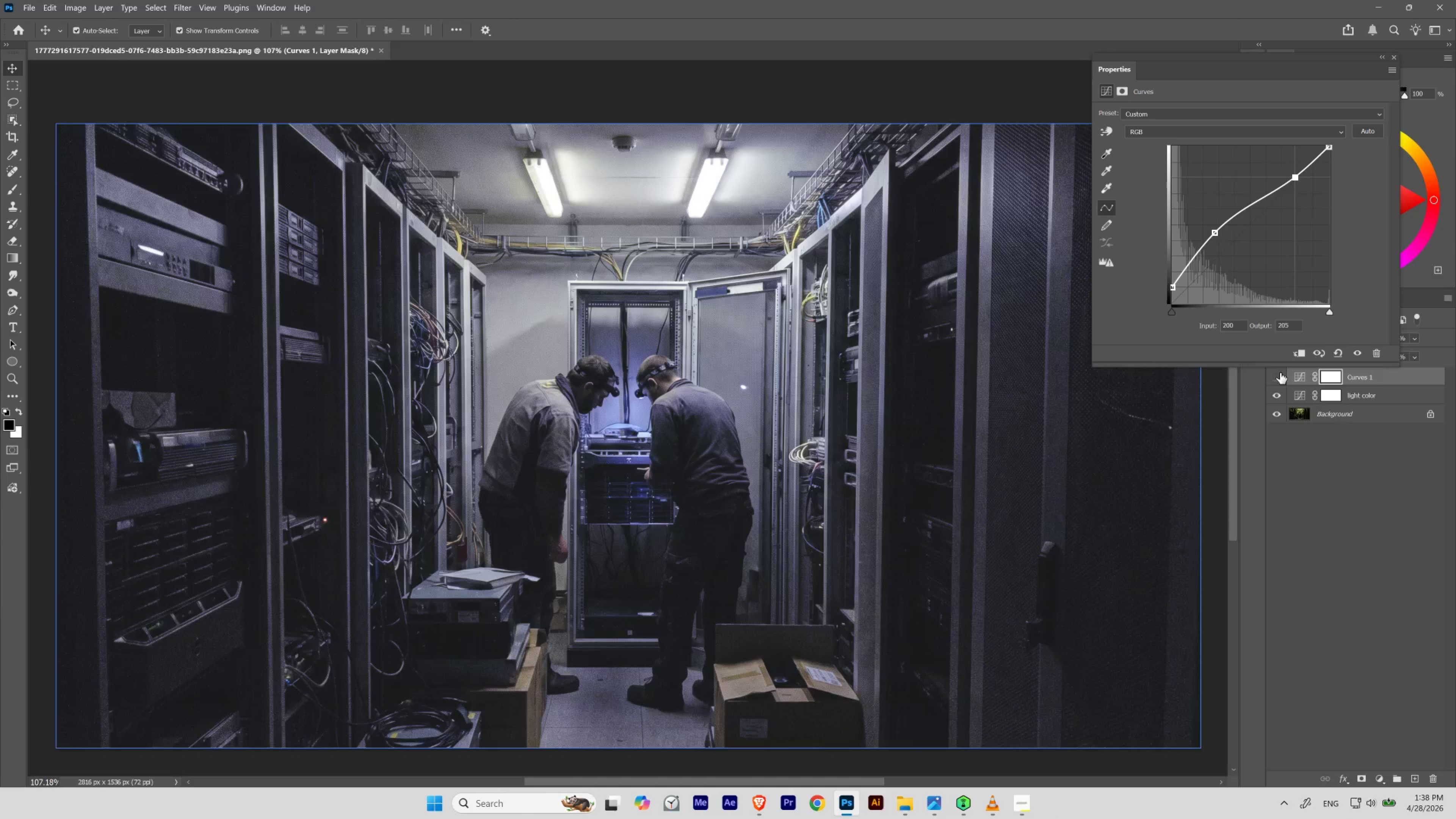 
double_click([1280, 373])
 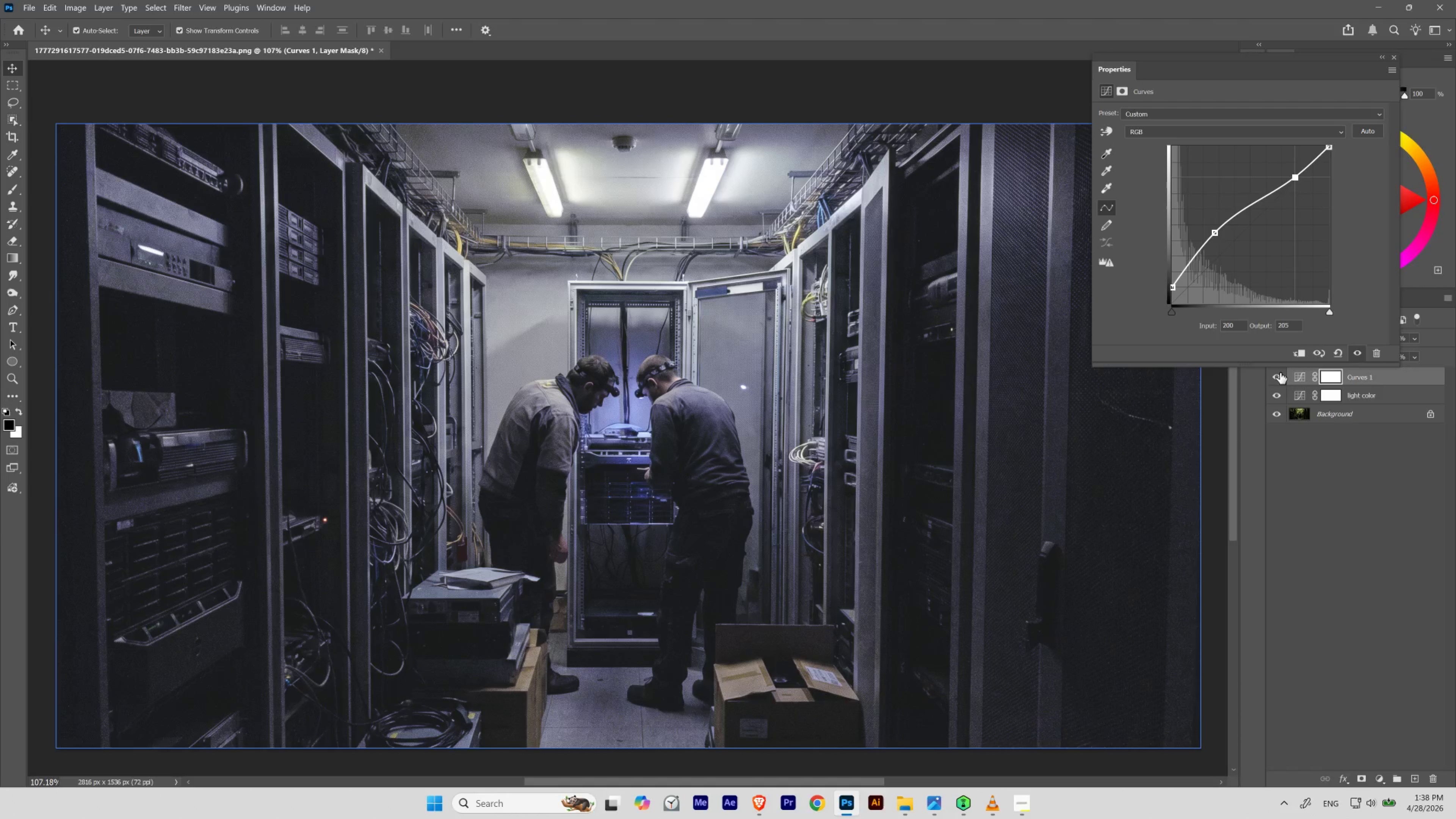 
left_click([1280, 373])
 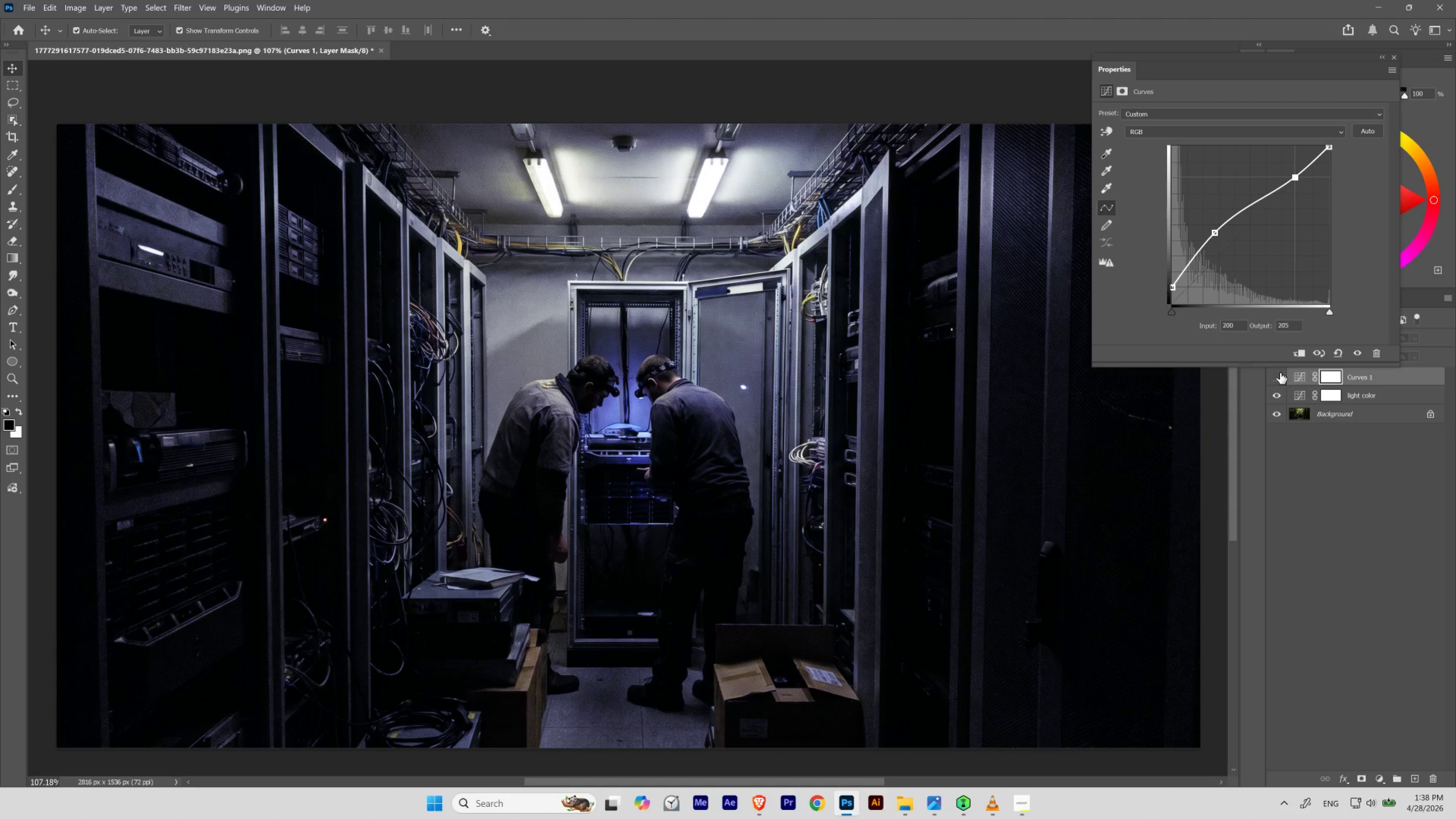 
left_click([1280, 373])
 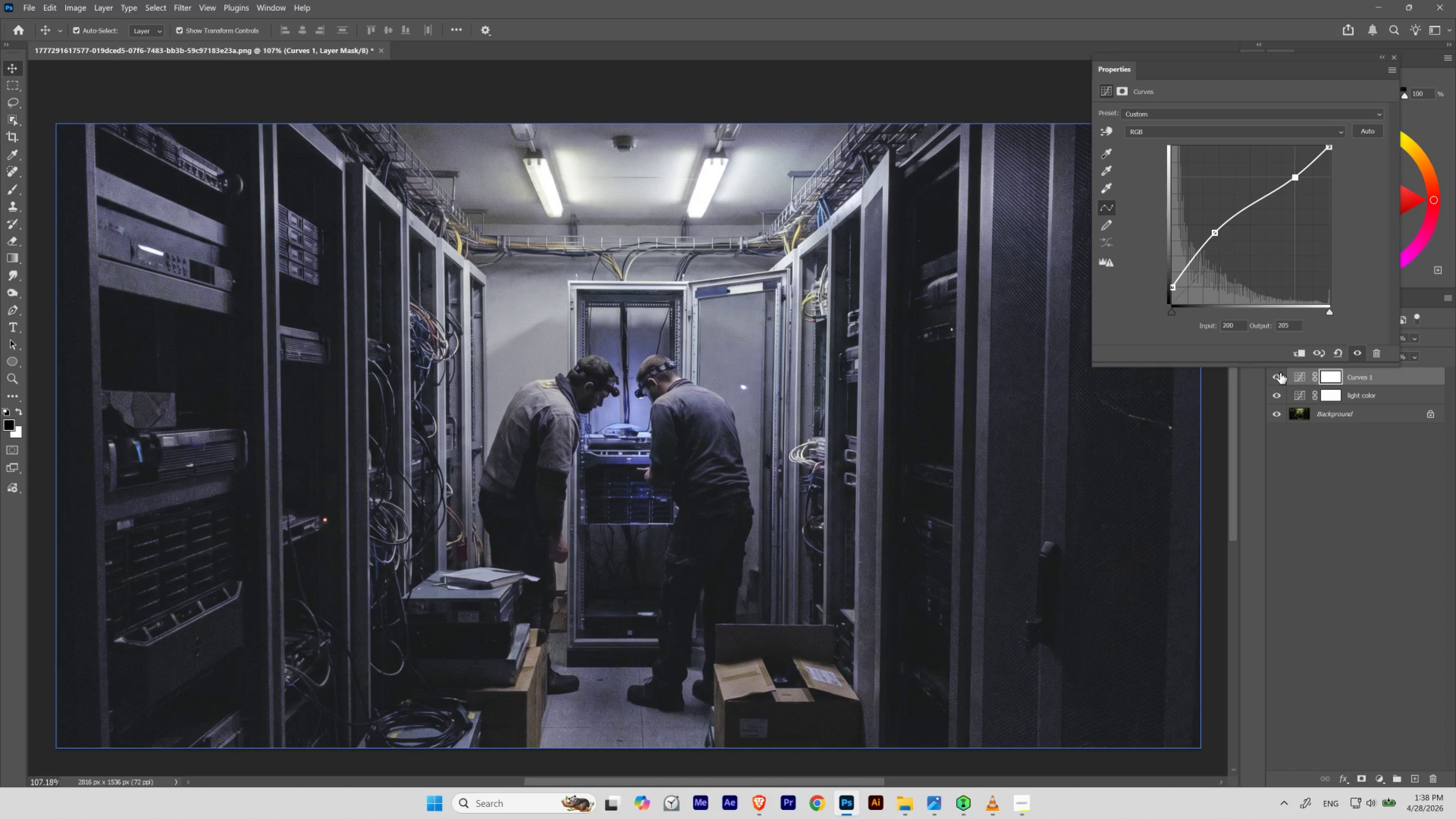 
left_click([1280, 373])
 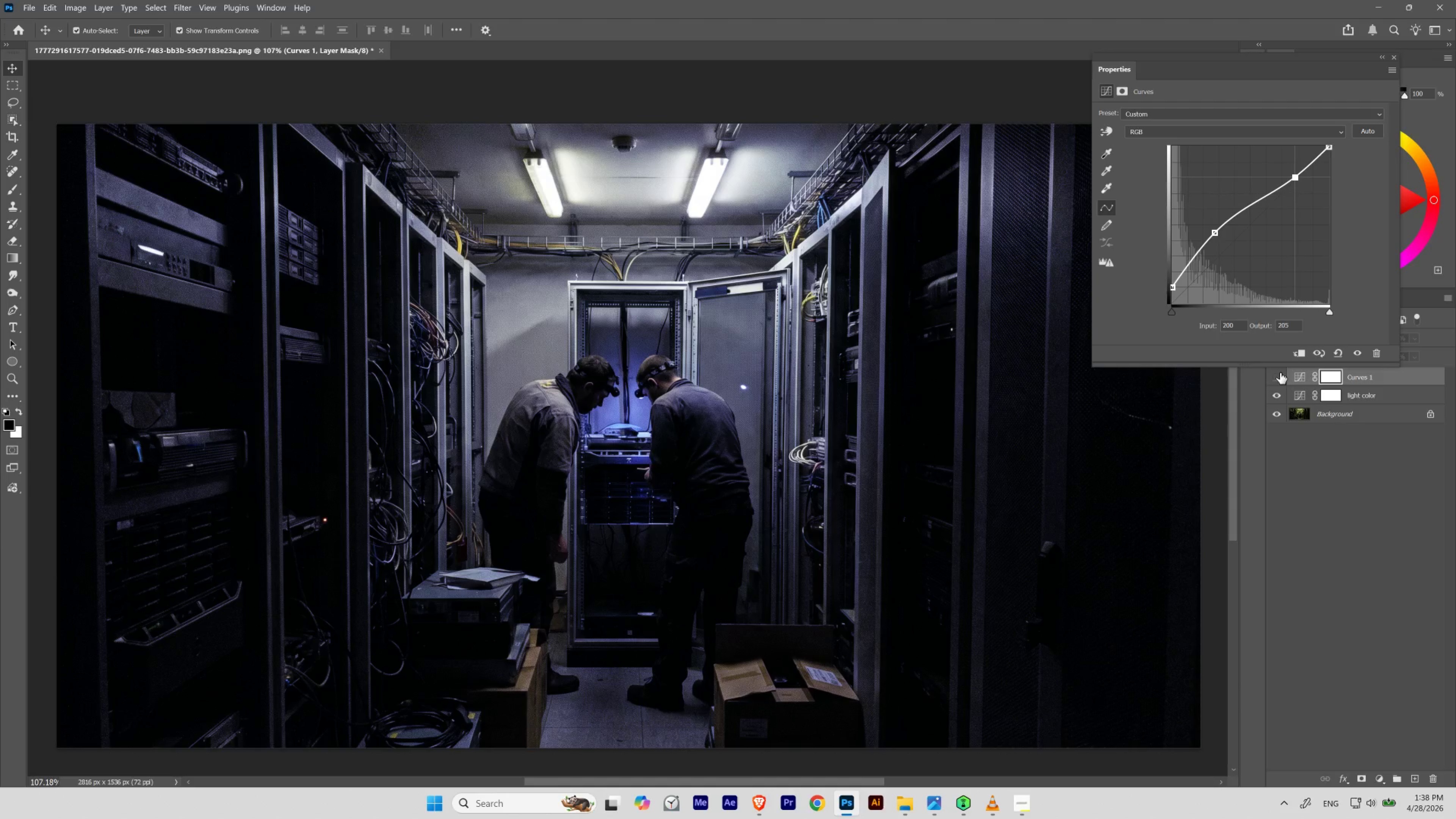 
left_click([1280, 373])
 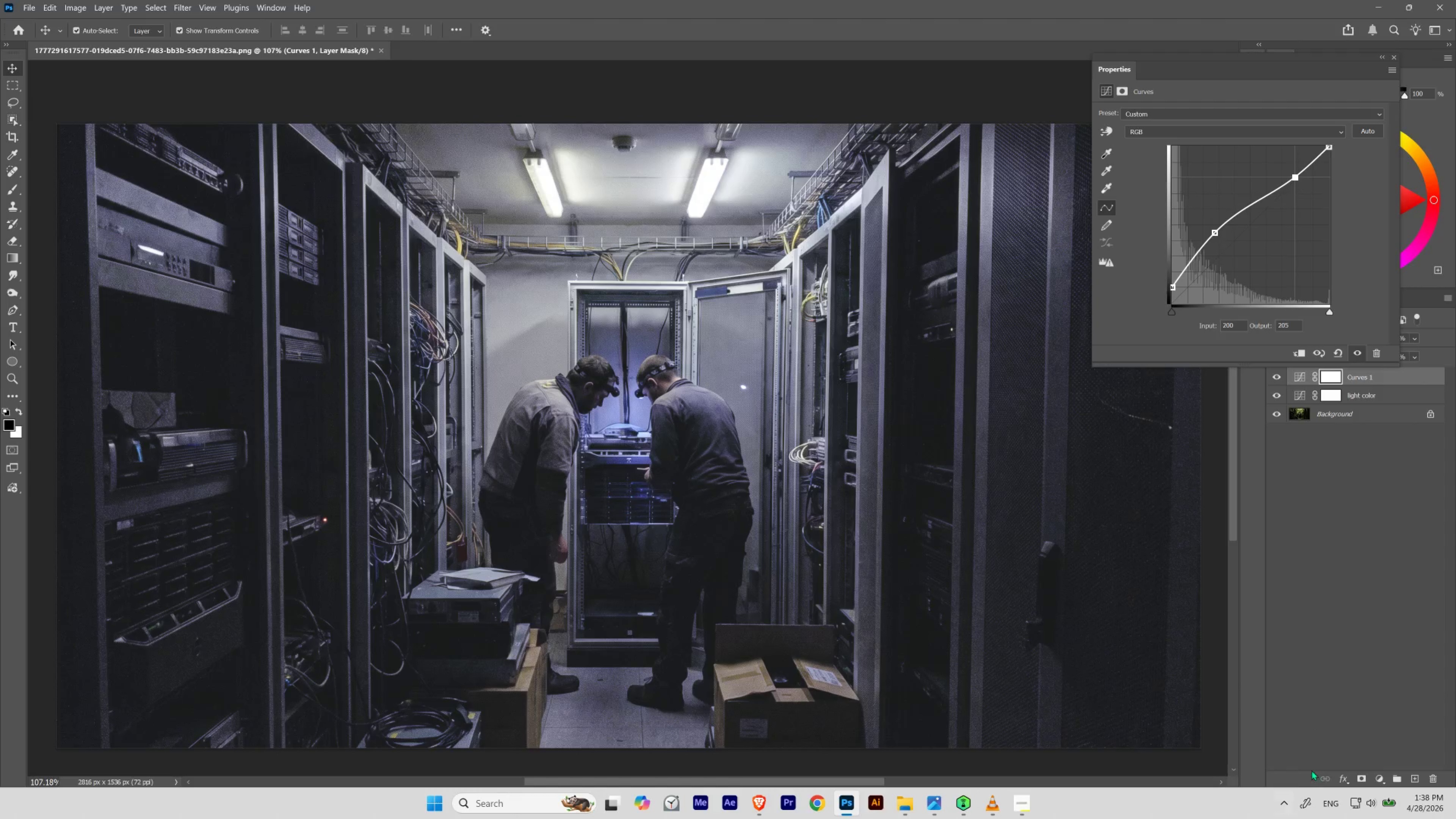 
left_click([1379, 780])
 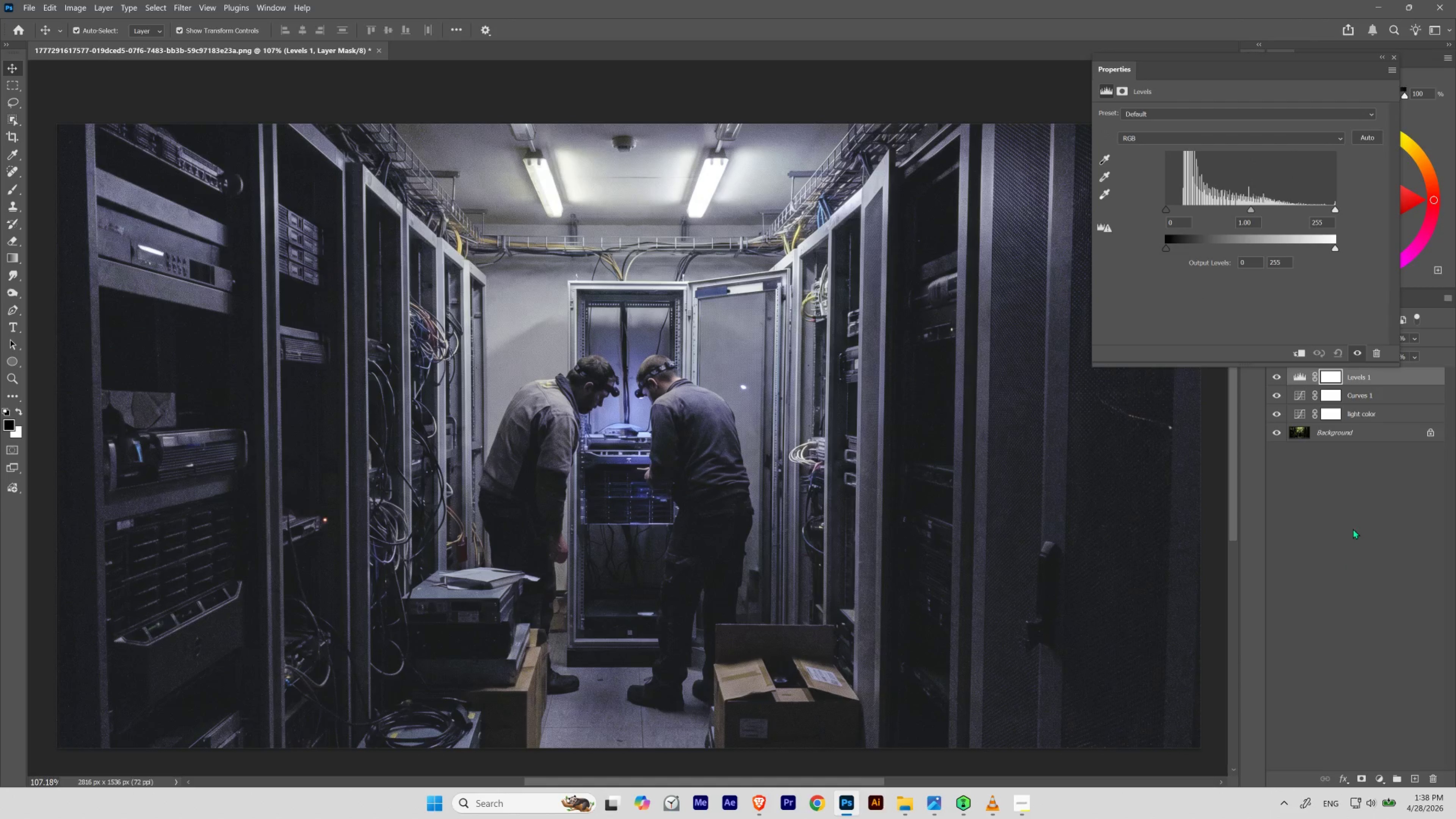 
left_click_drag(start_coordinate=[1158, 58], to_coordinate=[1211, 78])
 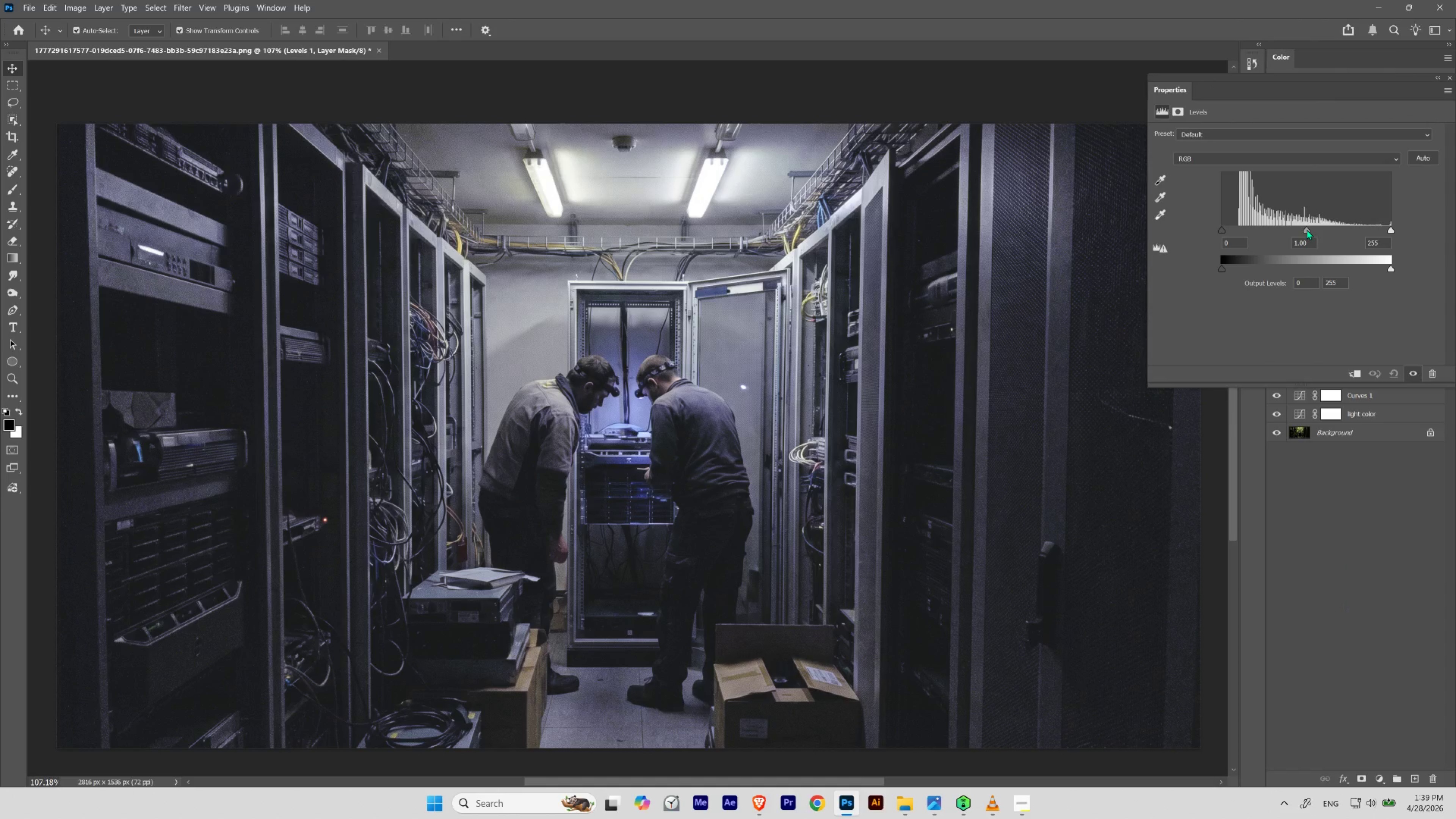 
left_click_drag(start_coordinate=[1306, 229], to_coordinate=[1309, 232])
 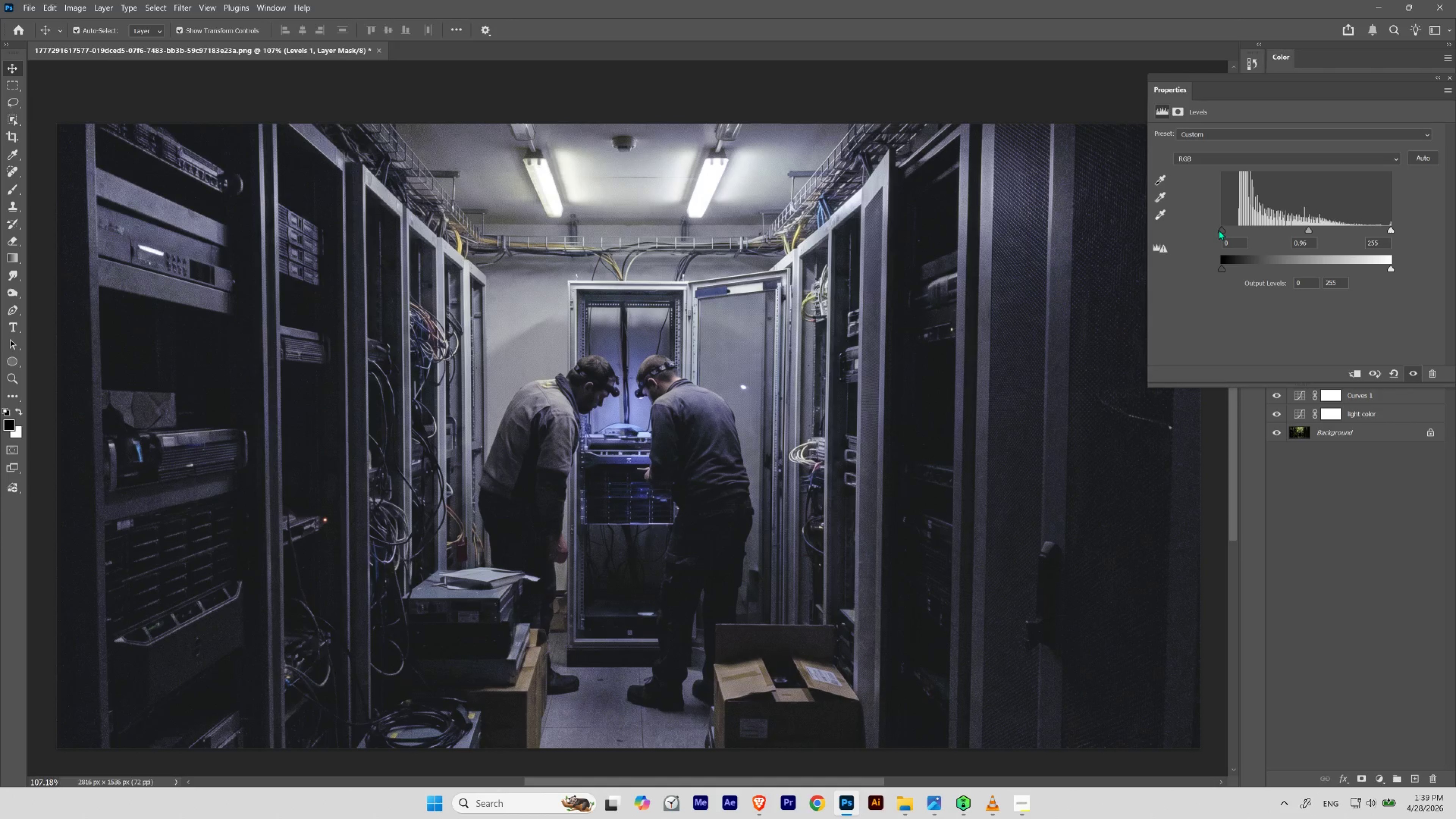 
left_click_drag(start_coordinate=[1218, 229], to_coordinate=[1223, 230])
 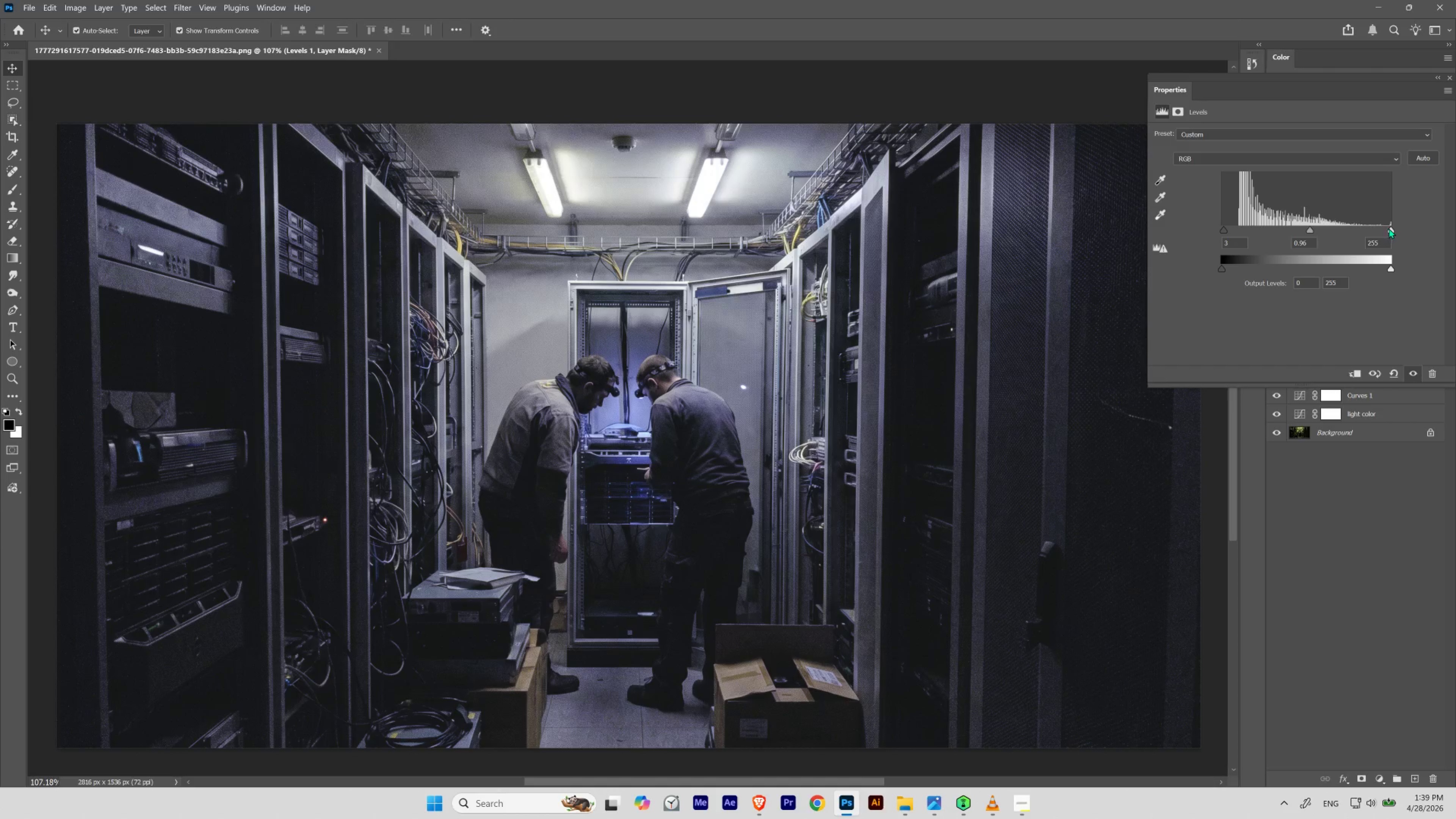 
left_click_drag(start_coordinate=[1391, 230], to_coordinate=[1383, 231])
 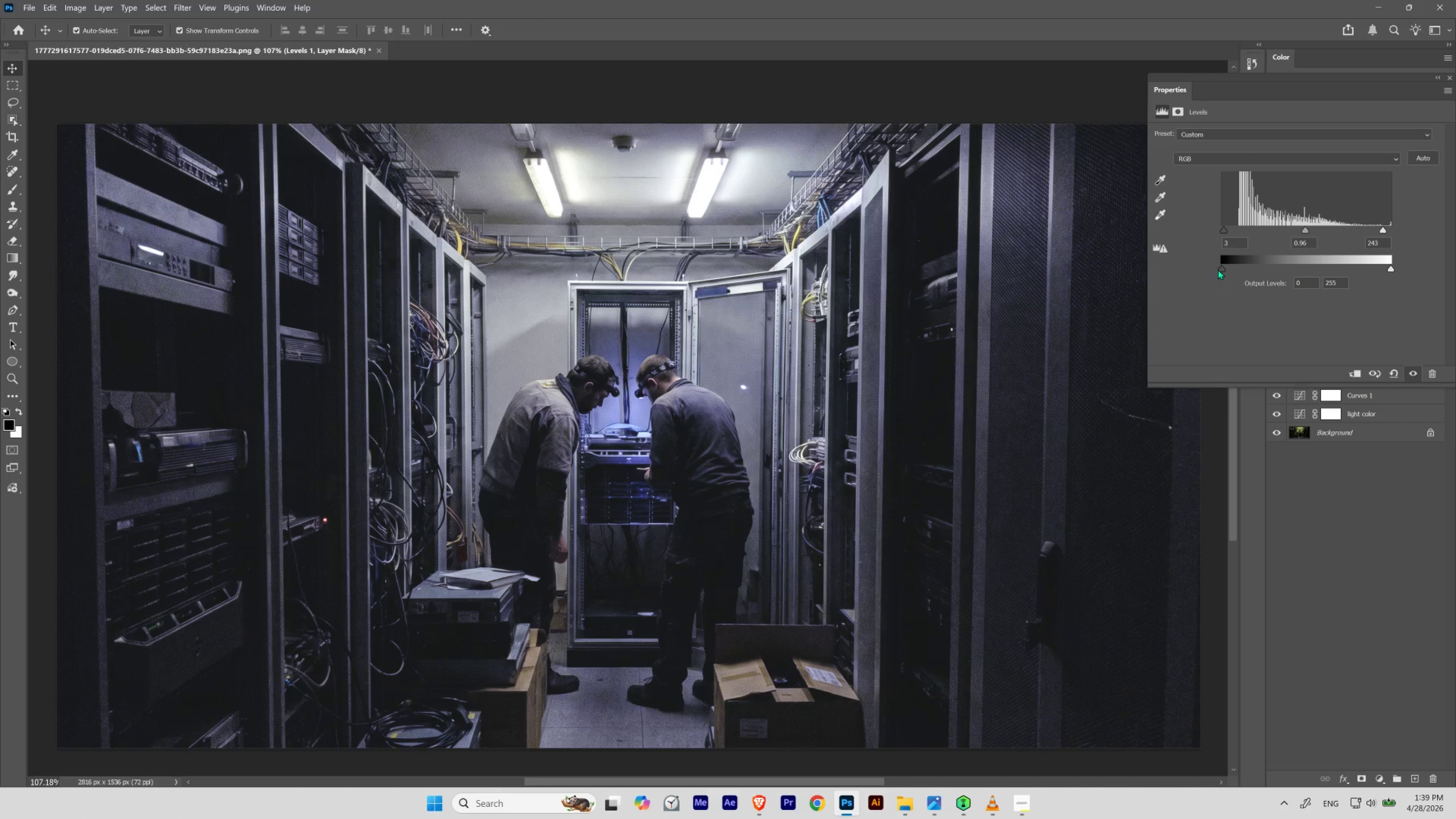 
left_click_drag(start_coordinate=[1219, 269], to_coordinate=[1222, 269])
 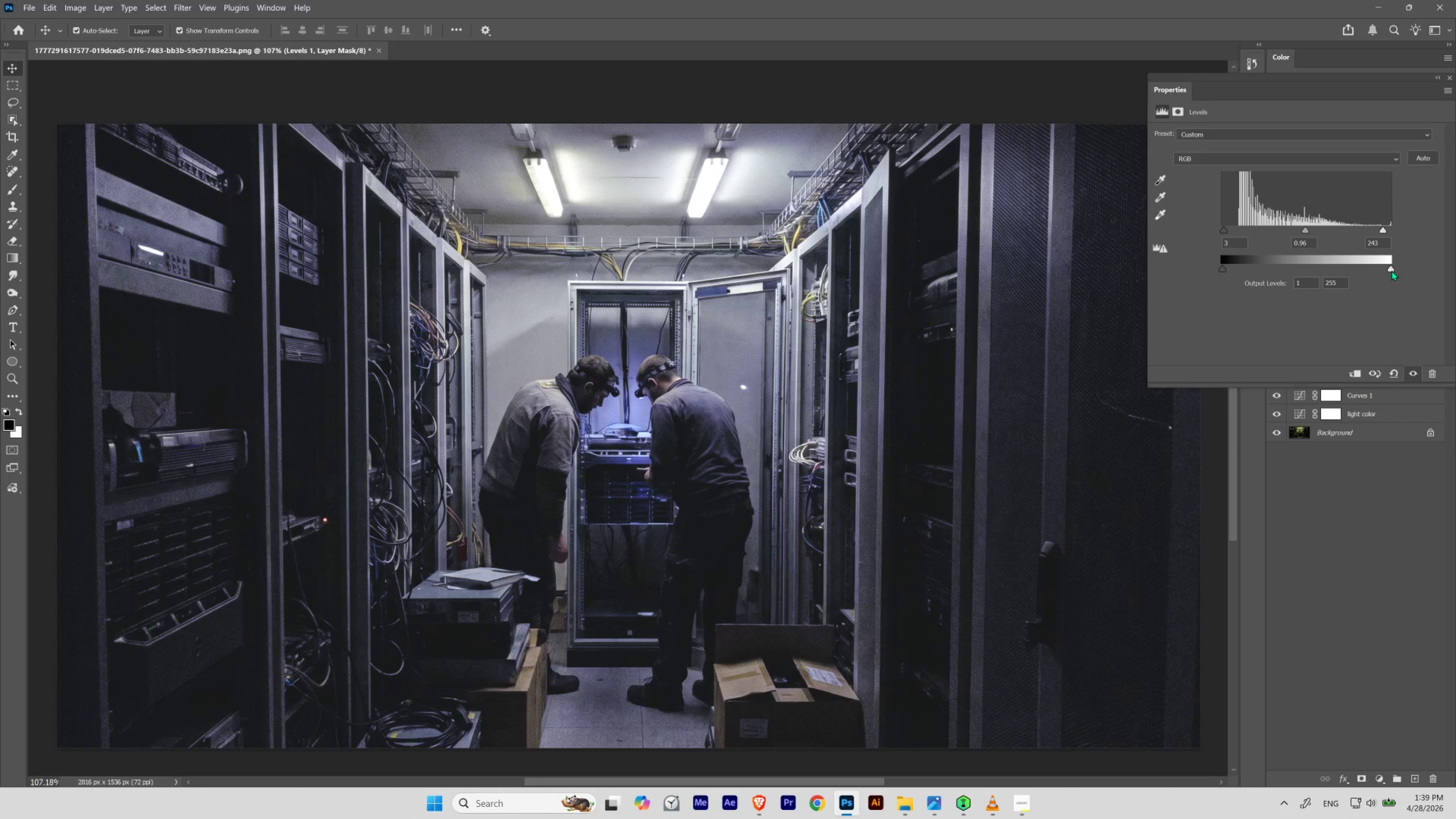 
left_click_drag(start_coordinate=[1390, 269], to_coordinate=[1396, 269])
 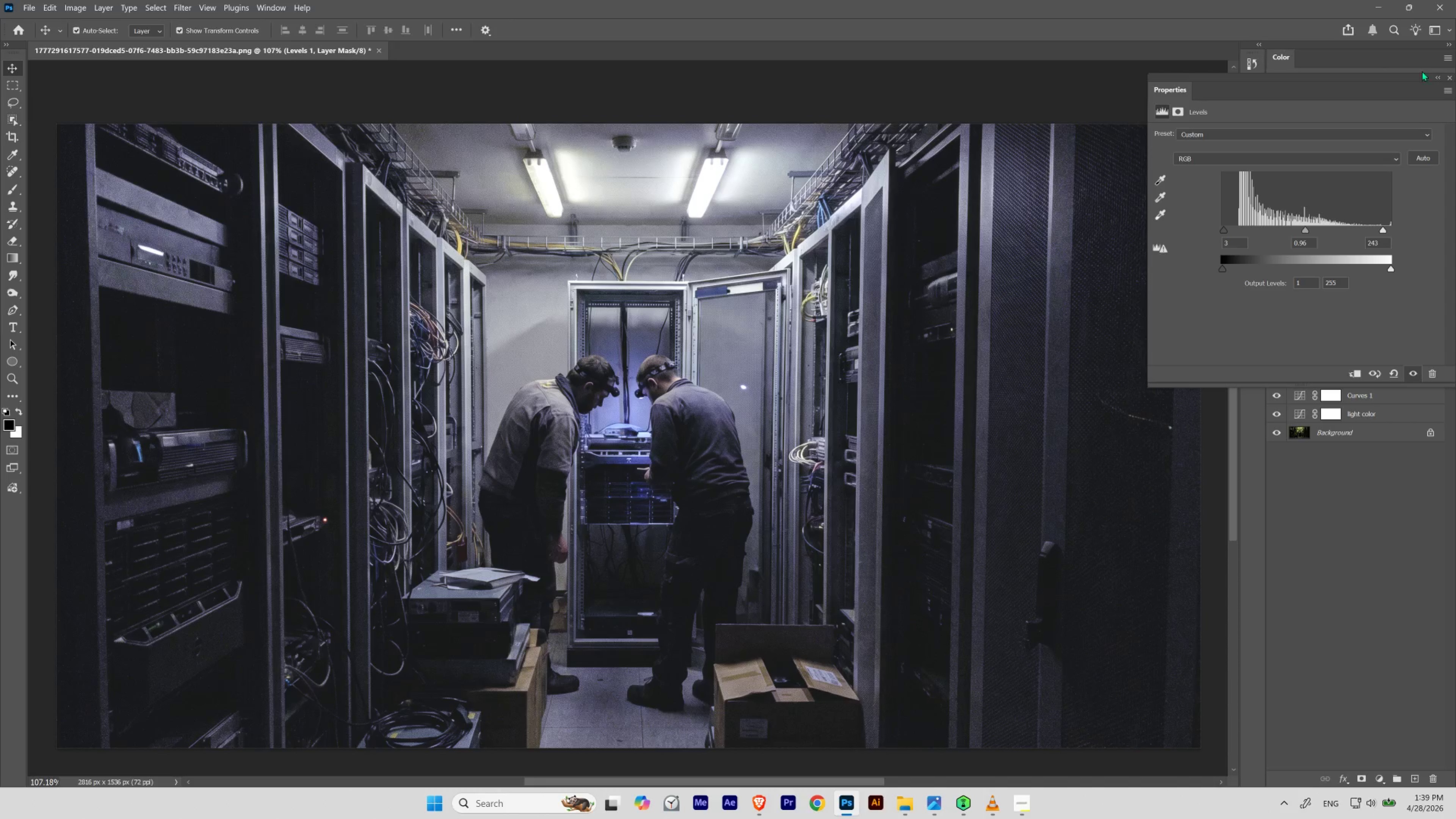 
left_click([1447, 77])
 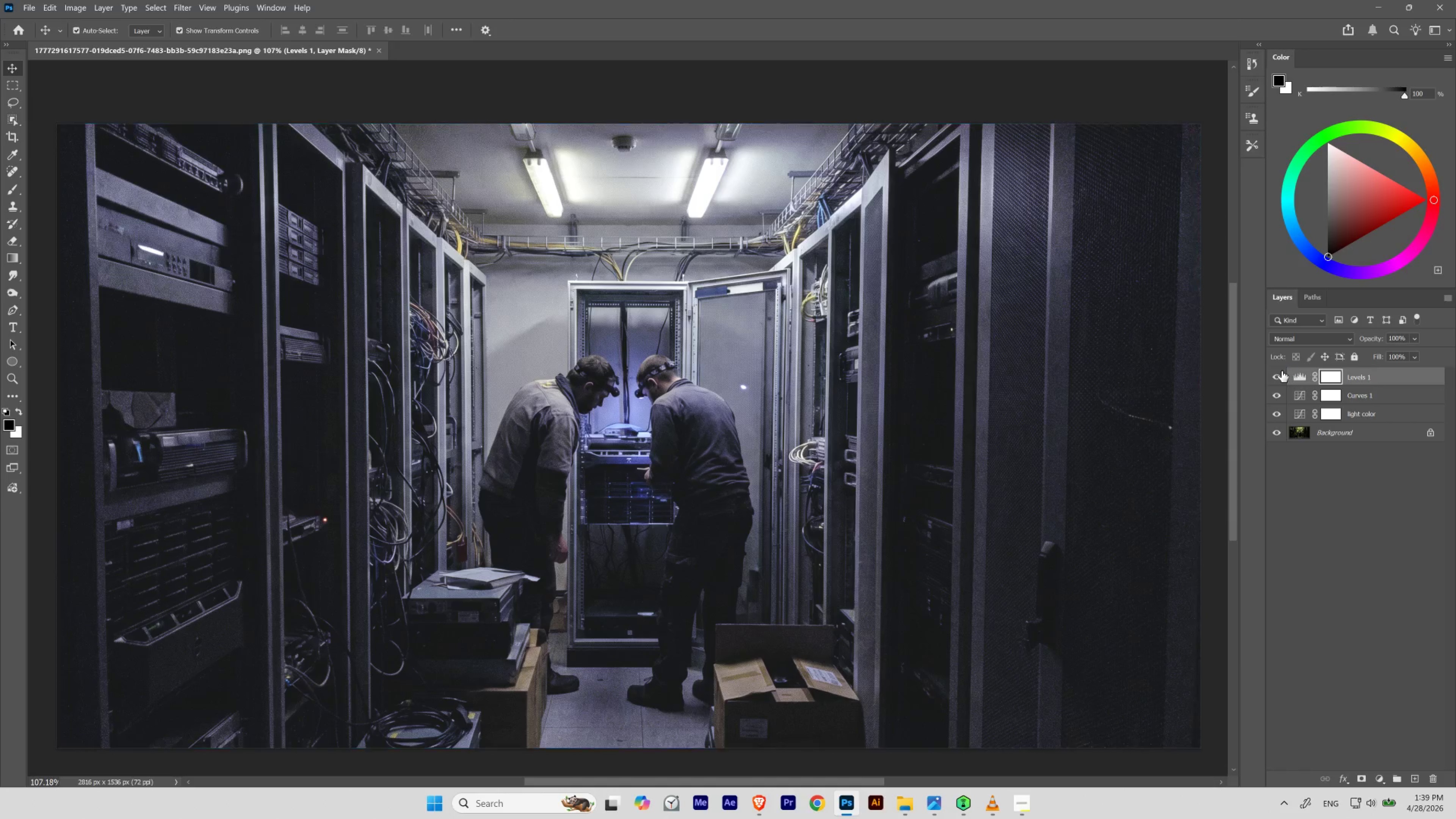 
left_click([1277, 374])
 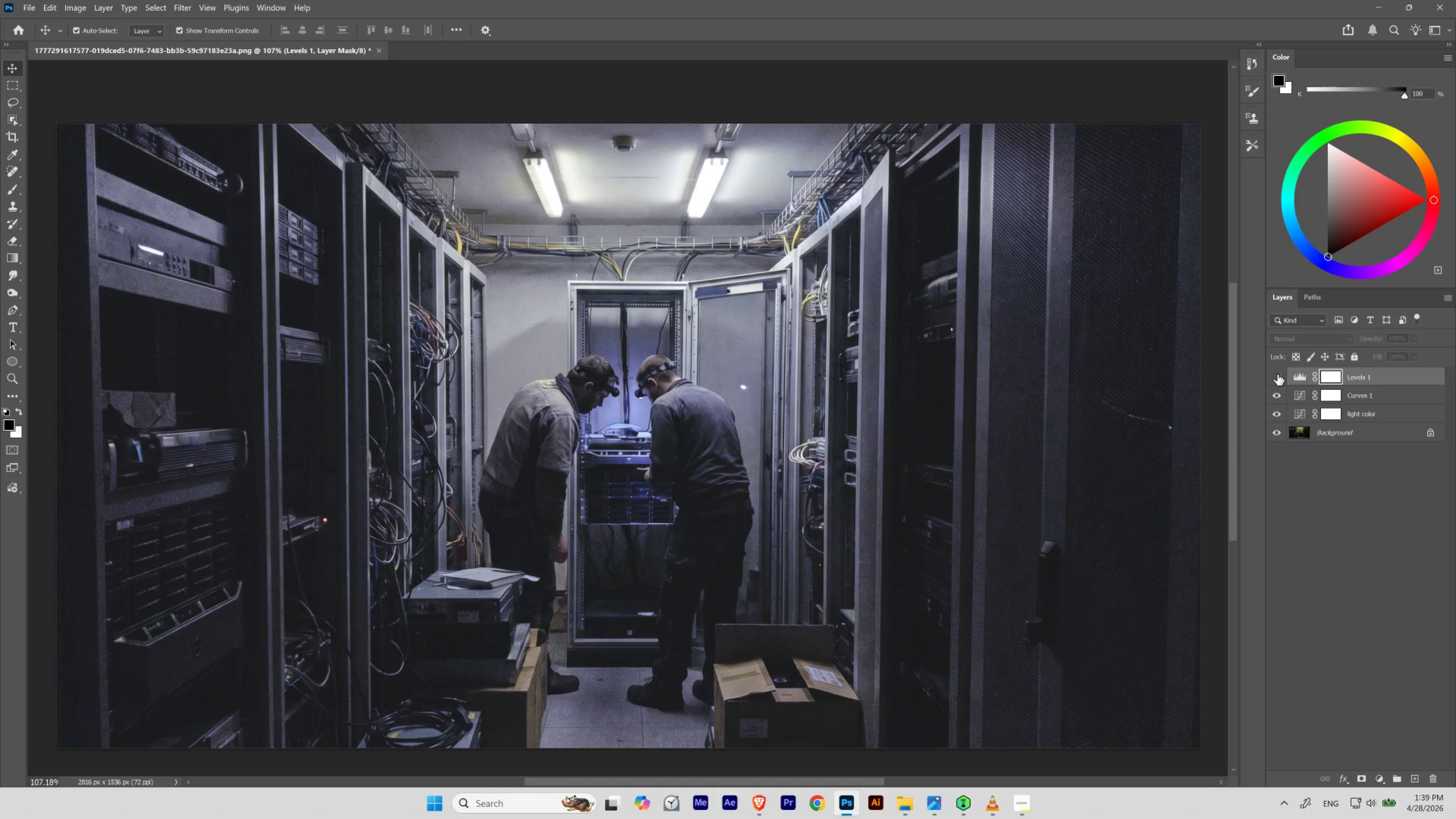 
left_click([1277, 374])
 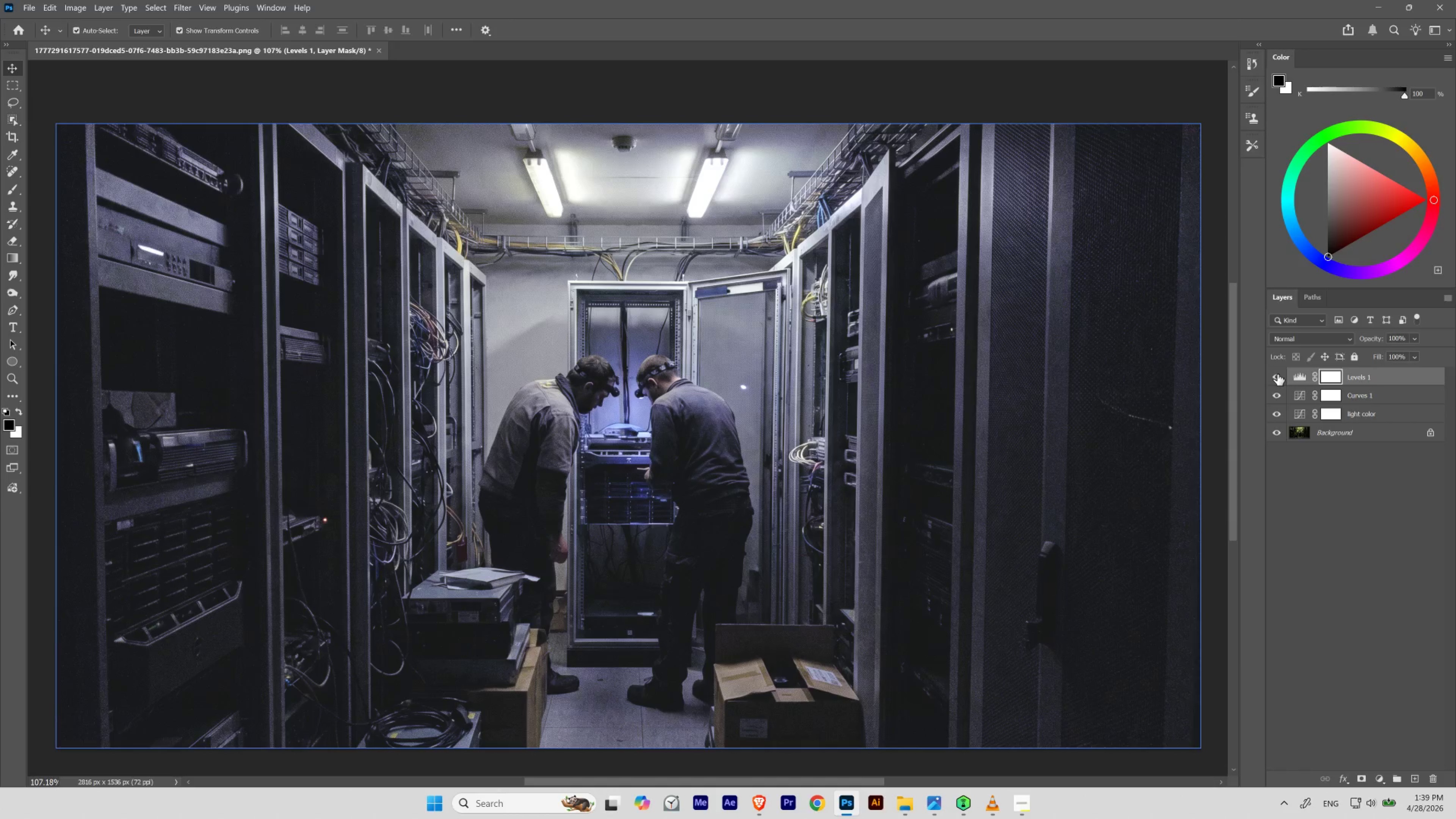 
left_click([1277, 374])
 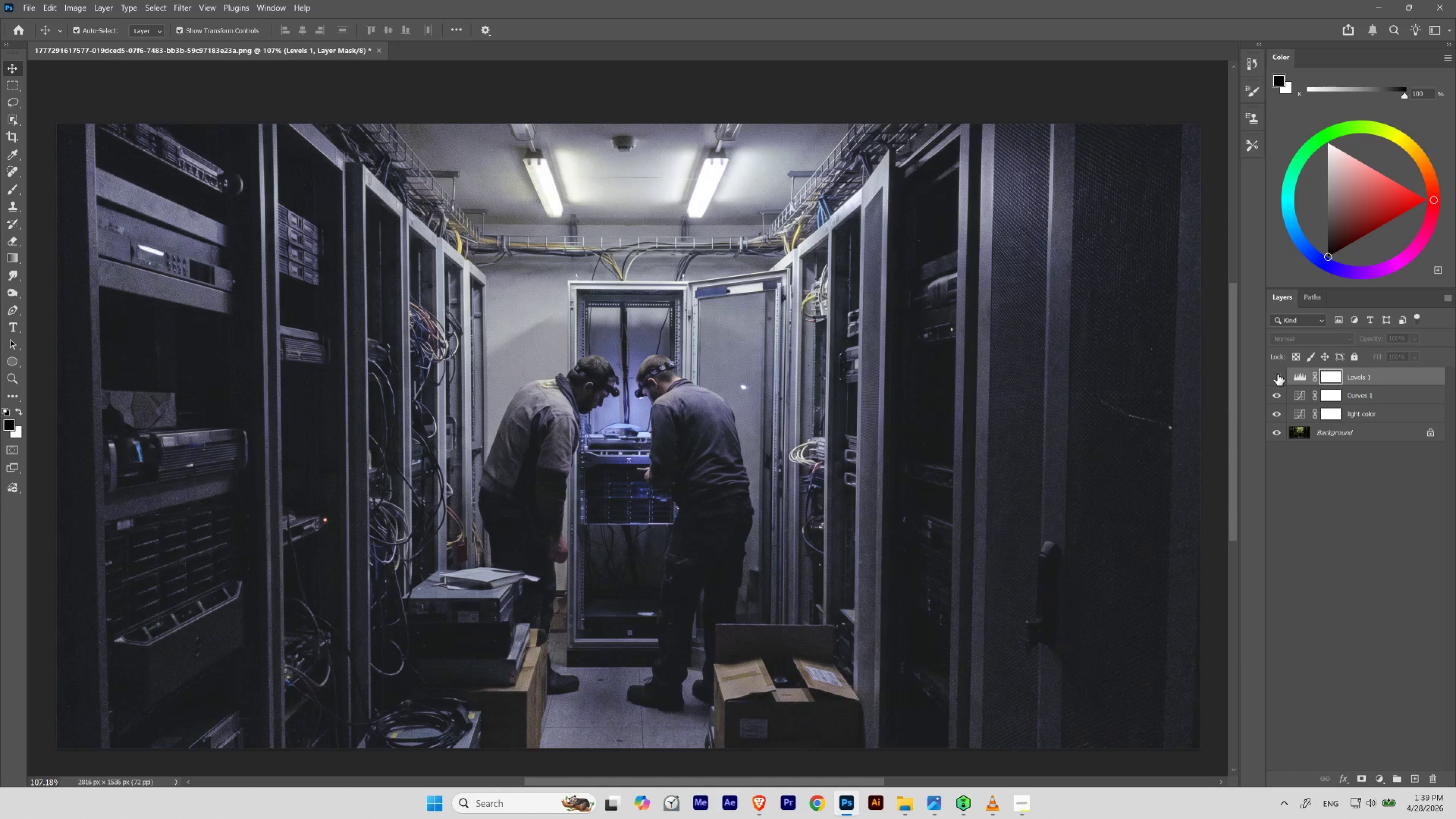 
double_click([1277, 374])
 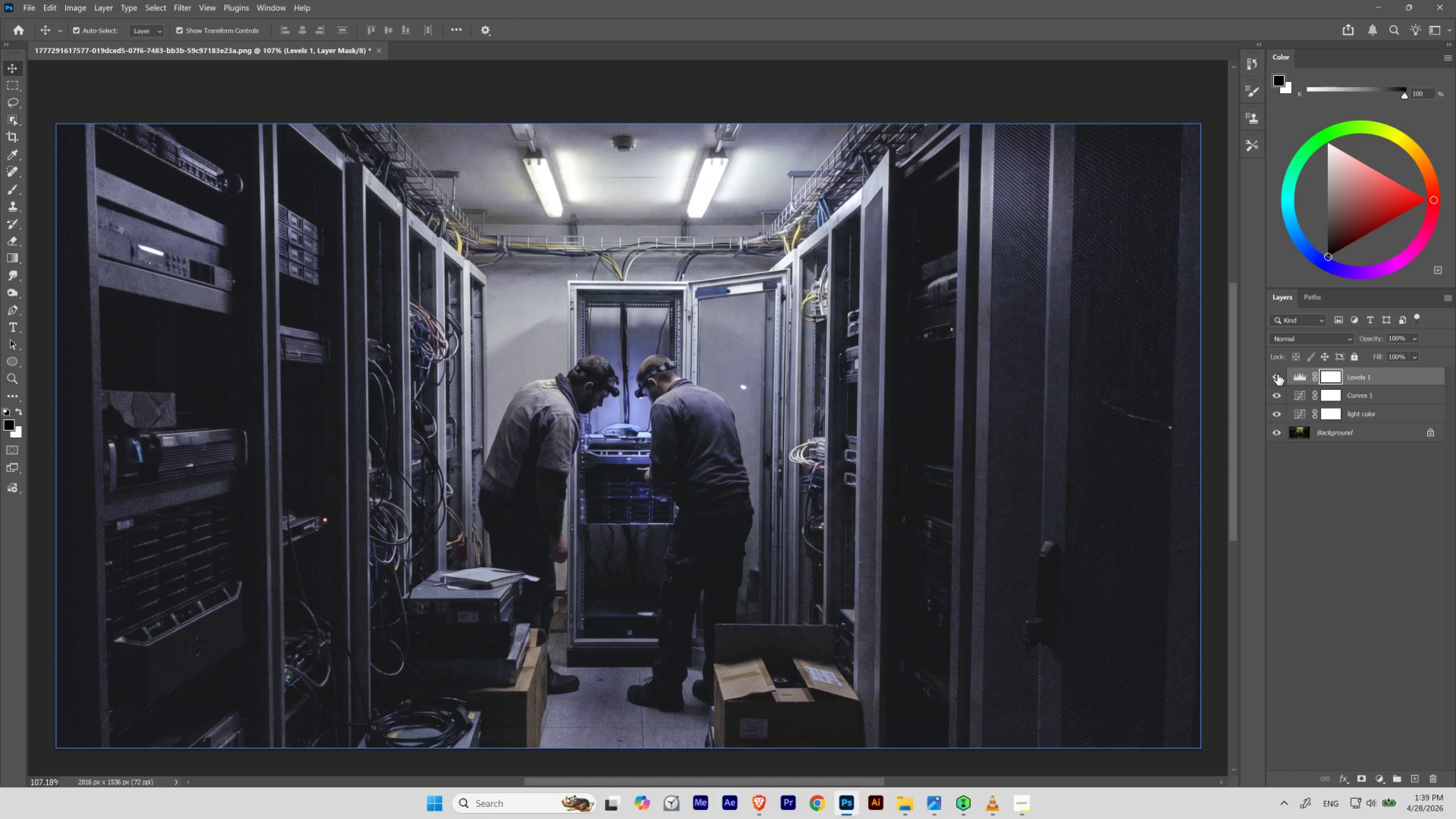 
left_click([1277, 374])
 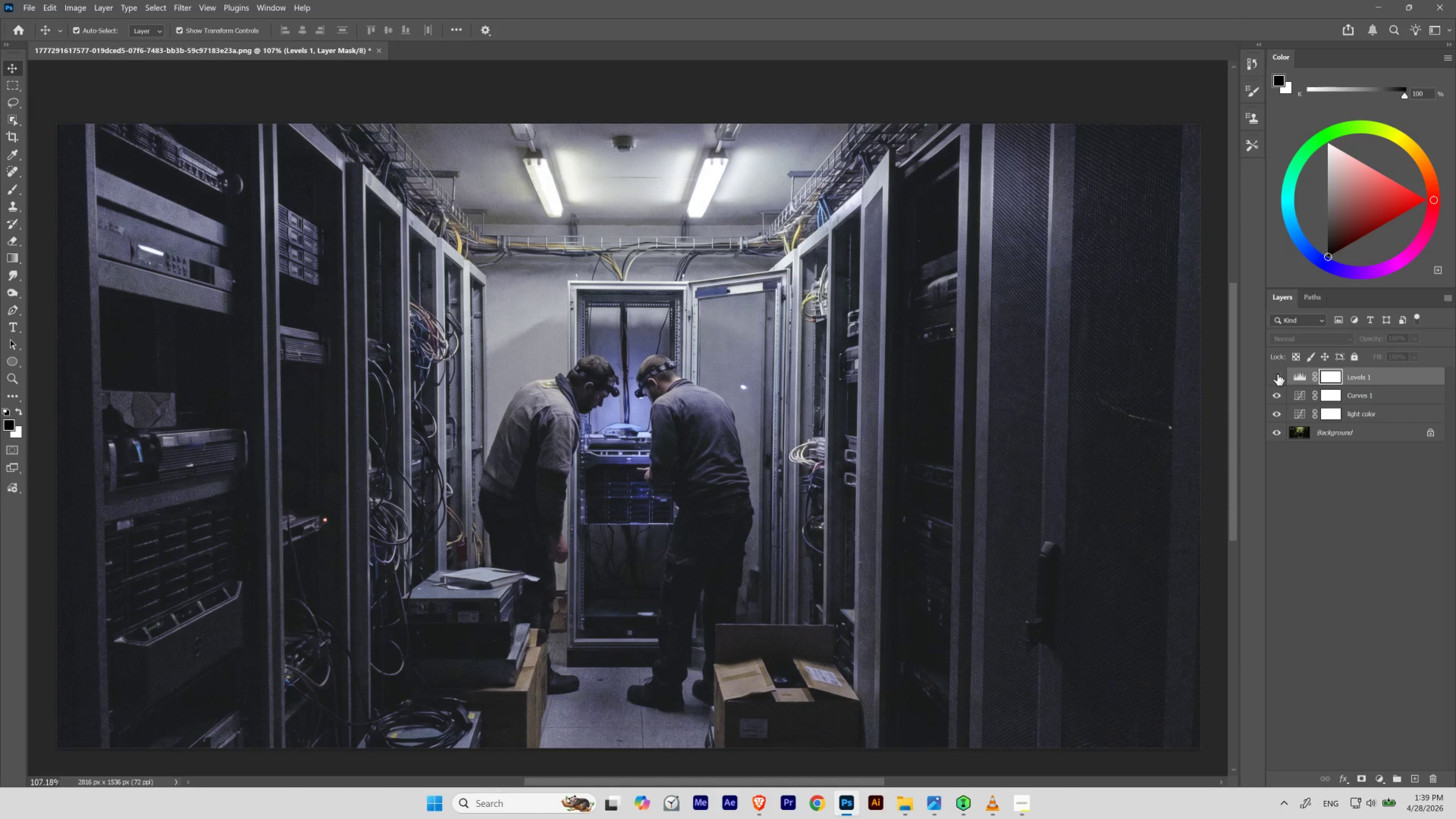 
left_click([1277, 374])
 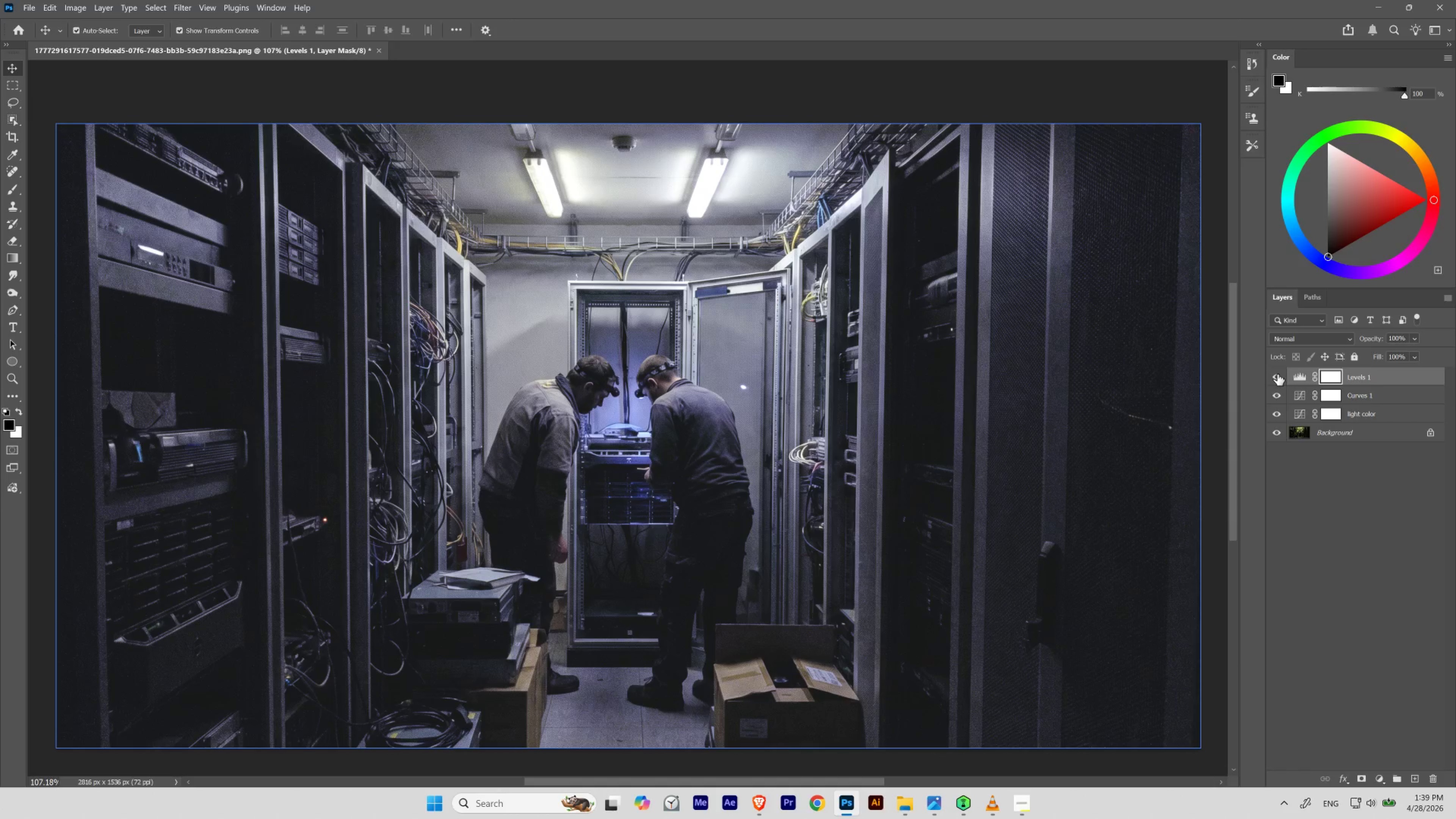 
key(Control+H)
 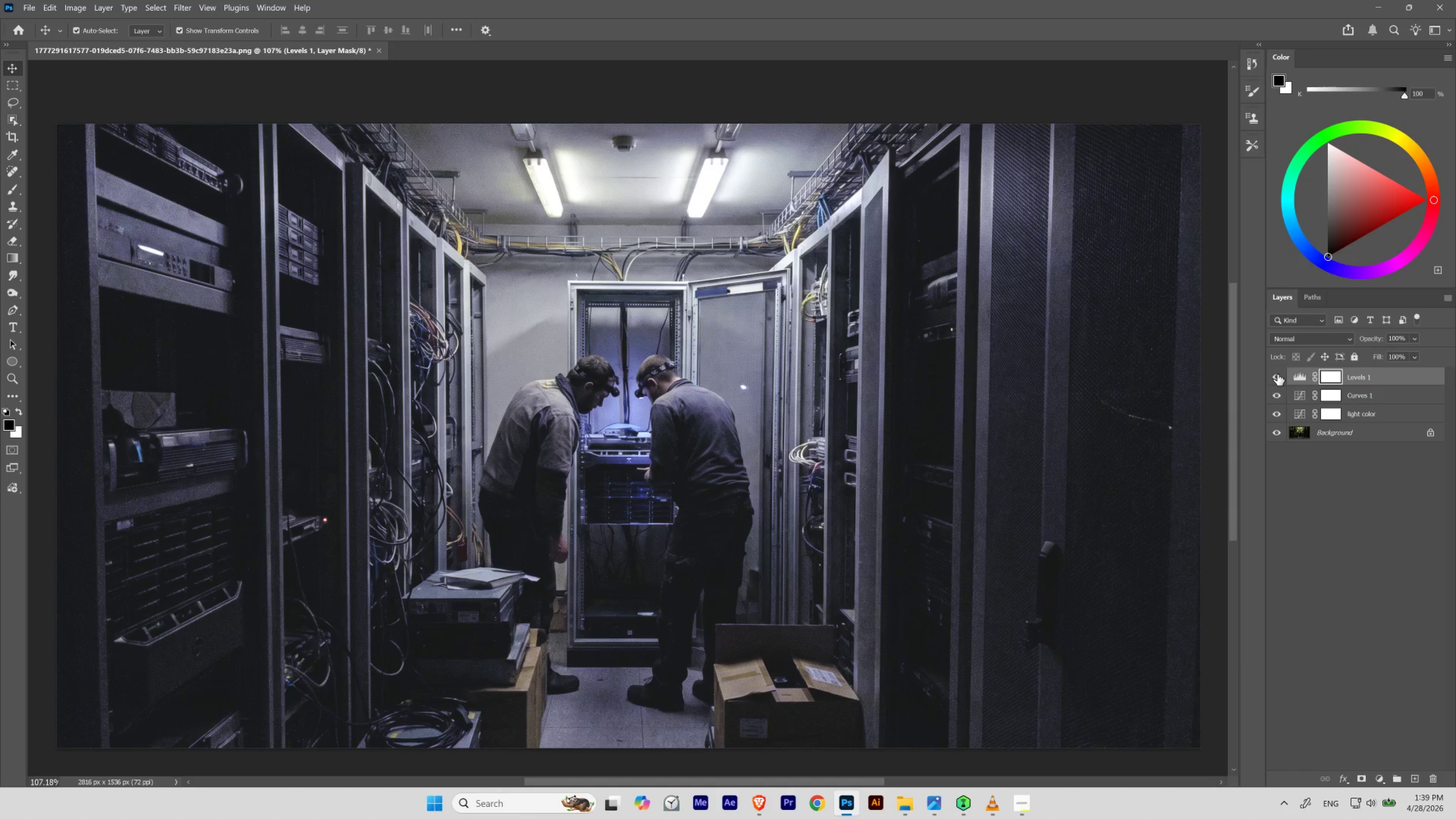 
left_click([1277, 374])
 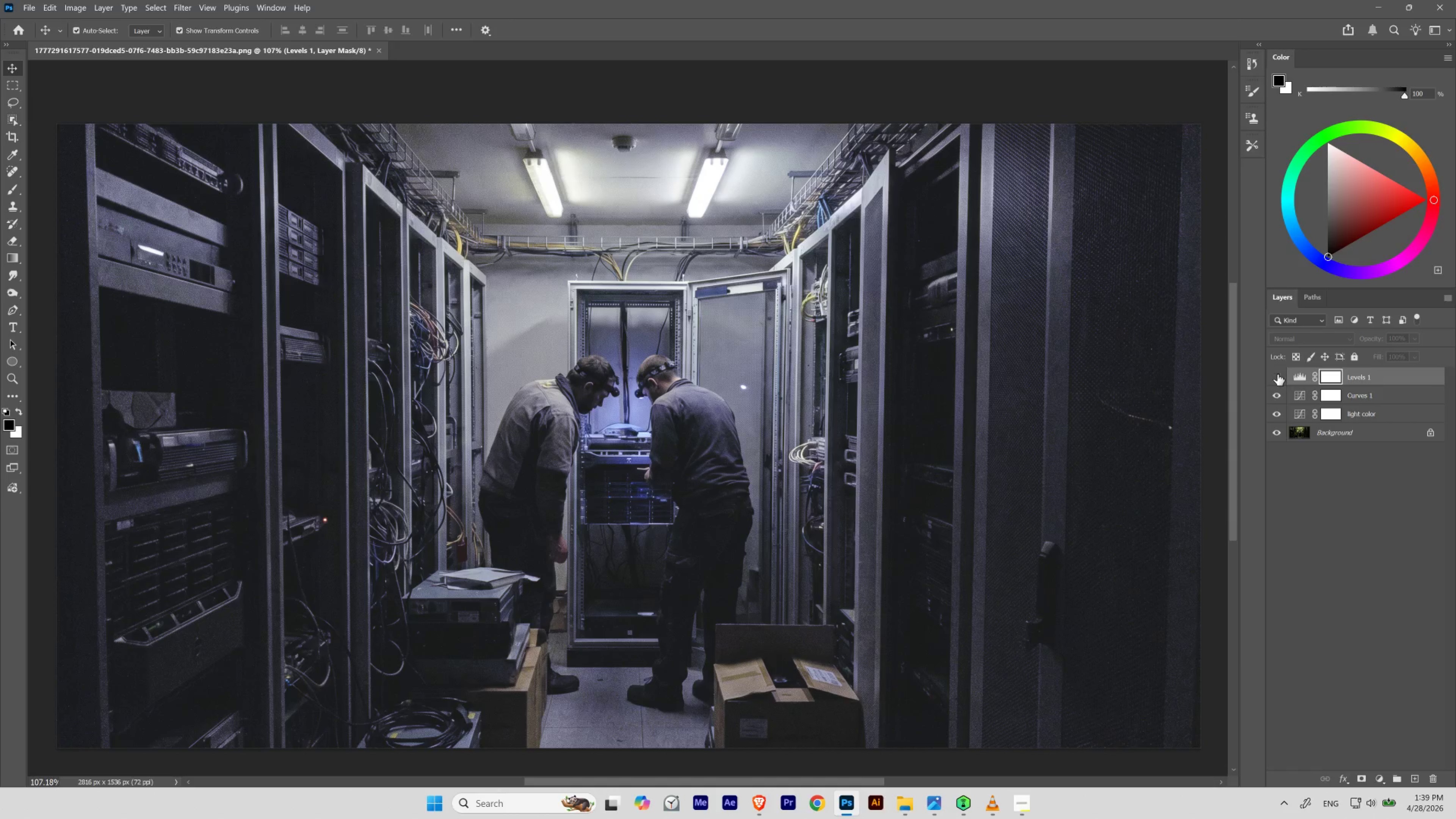 
left_click([1277, 374])
 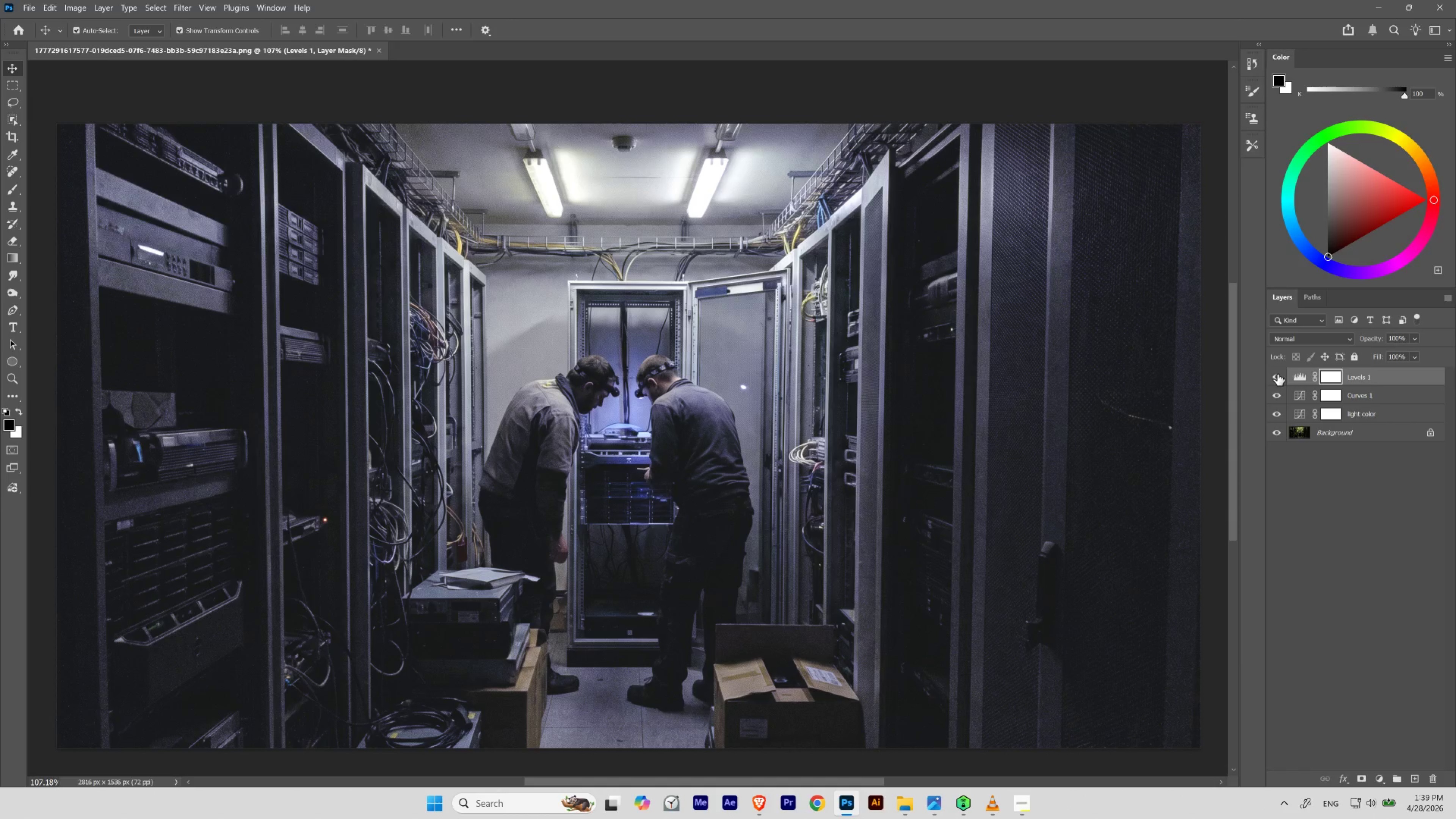 
left_click([1277, 374])
 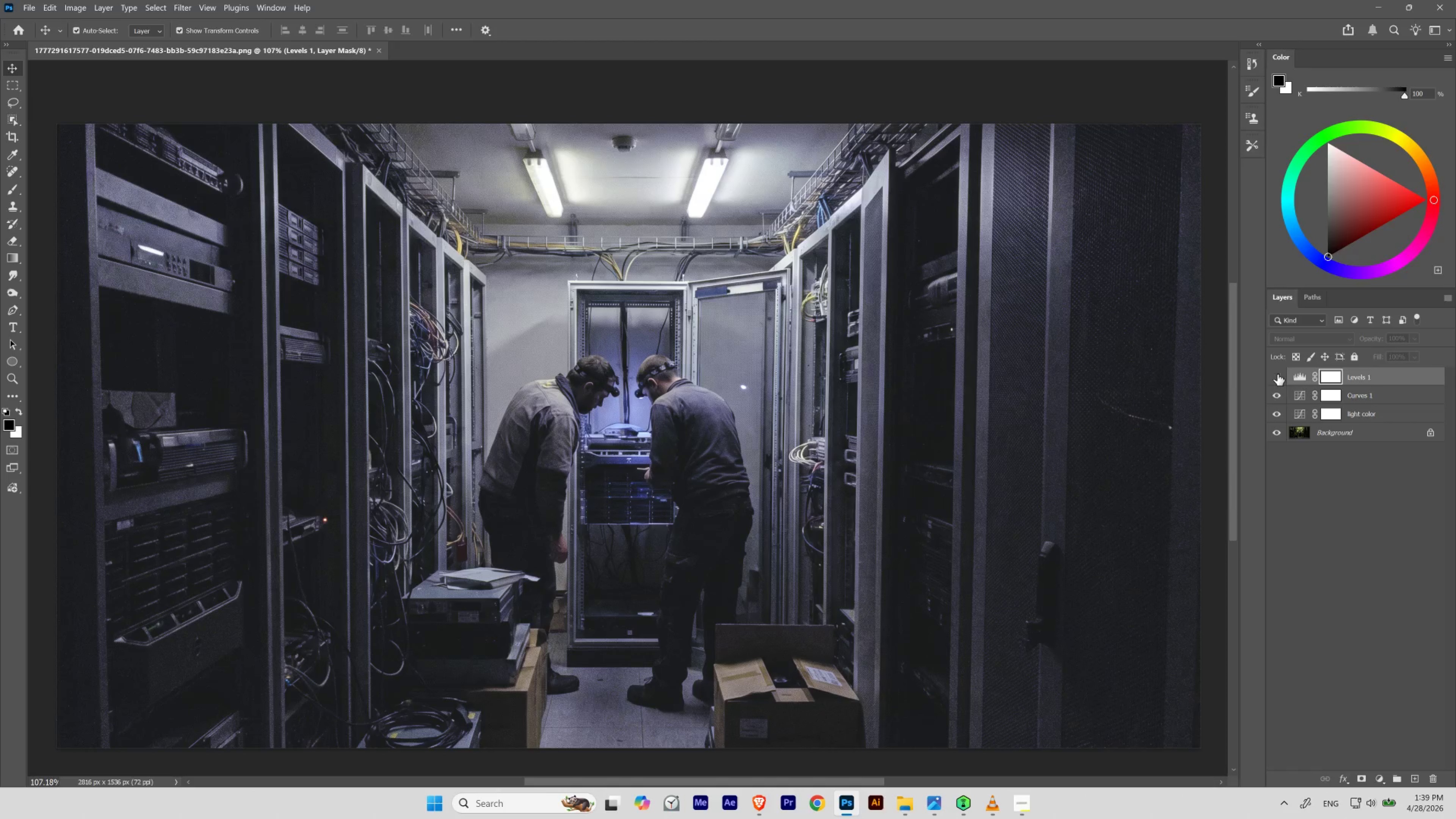 
left_click([1277, 374])
 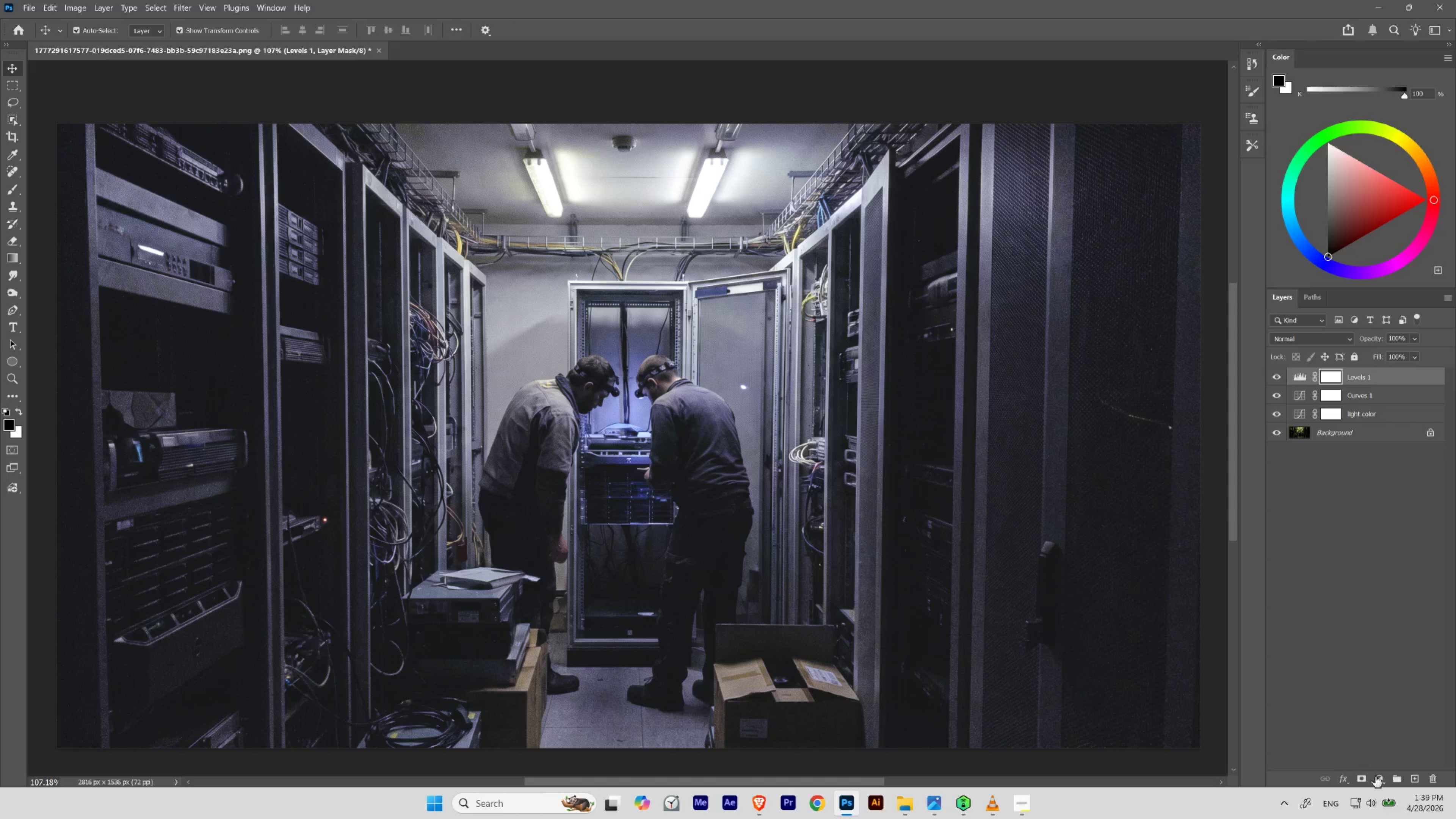 
left_click([1387, 784])
 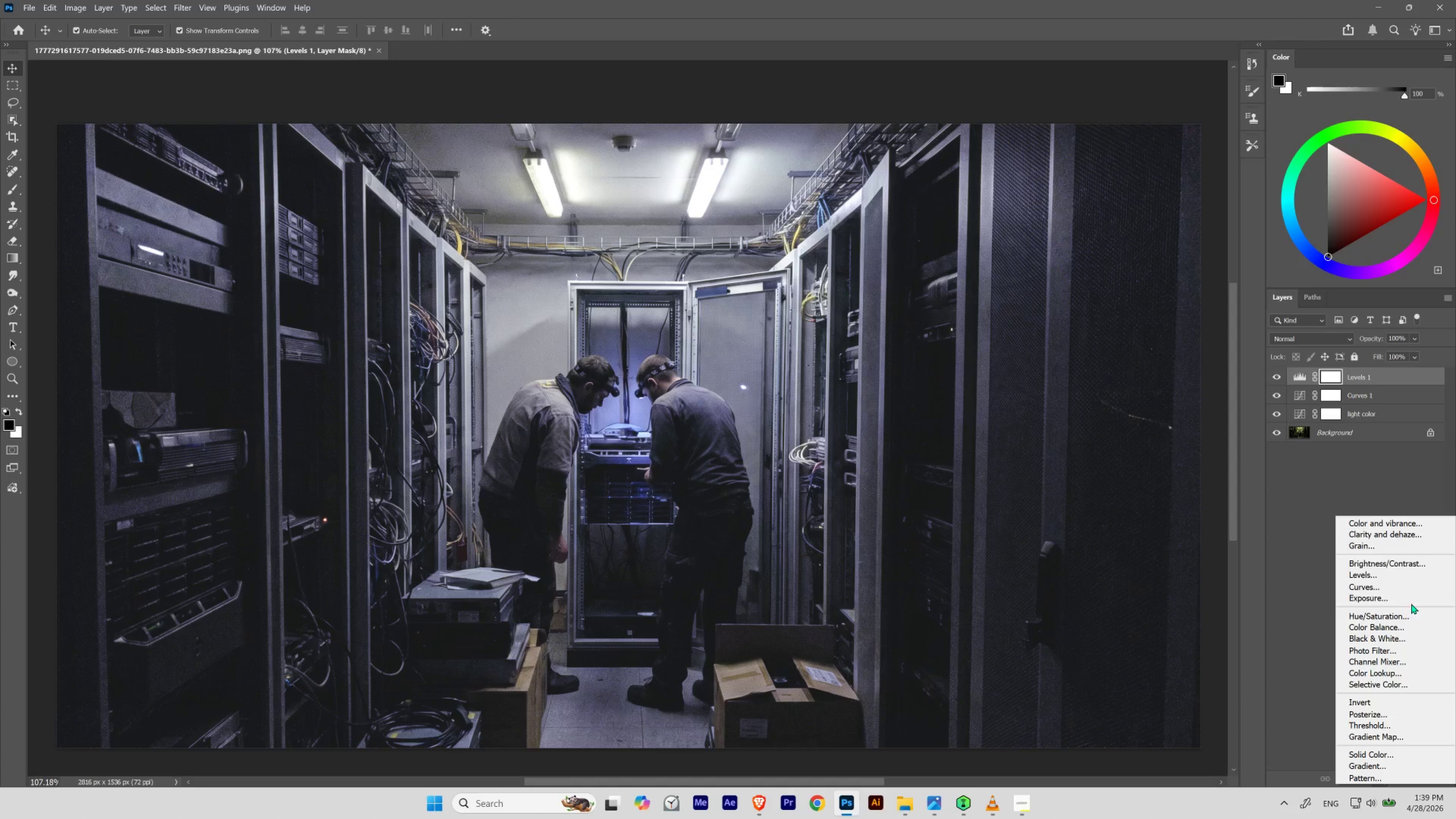 
left_click([1390, 567])
 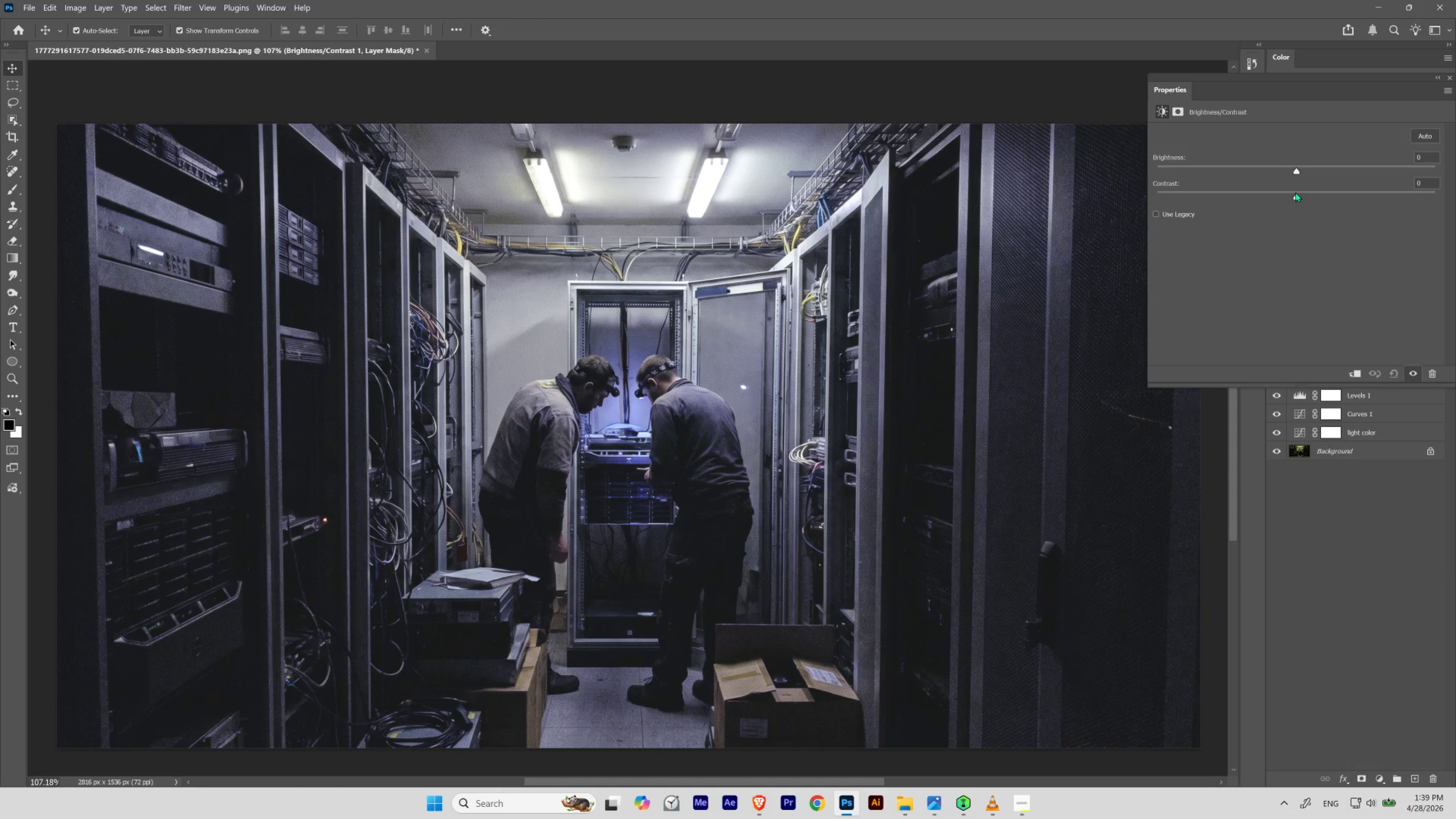 
left_click_drag(start_coordinate=[1296, 196], to_coordinate=[1314, 202])
 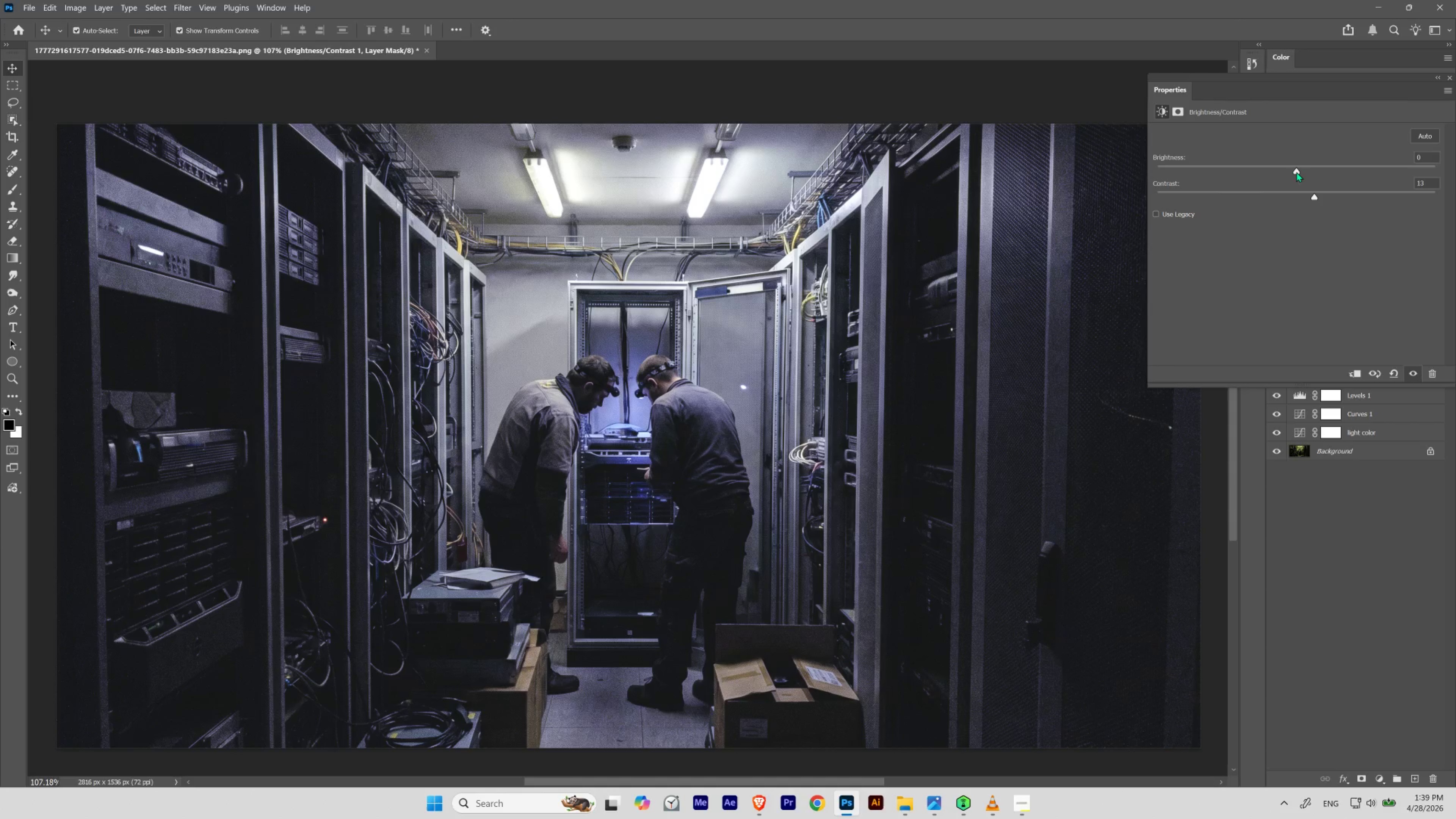 
left_click_drag(start_coordinate=[1296, 171], to_coordinate=[1306, 172])
 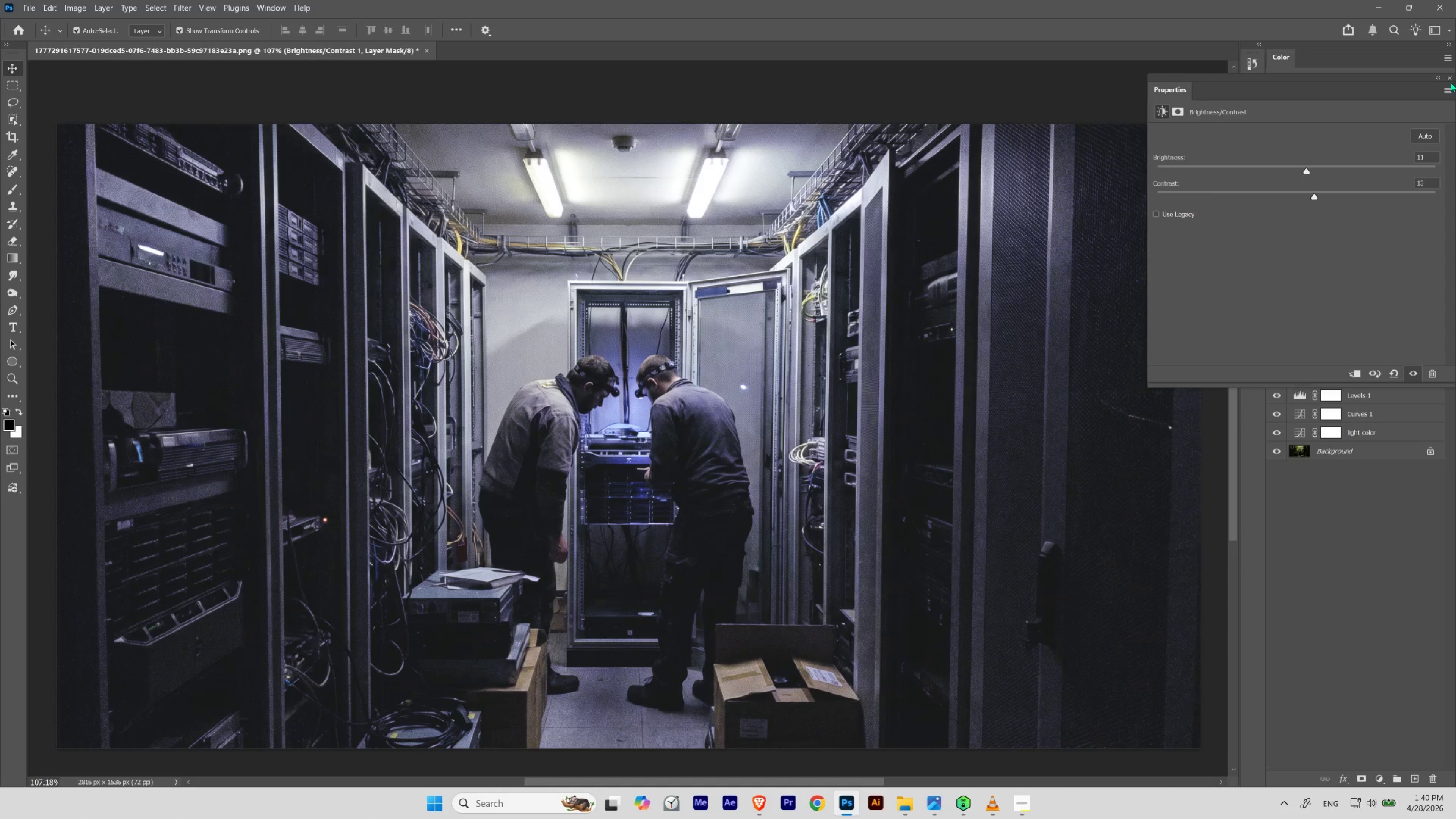 
left_click([1450, 77])
 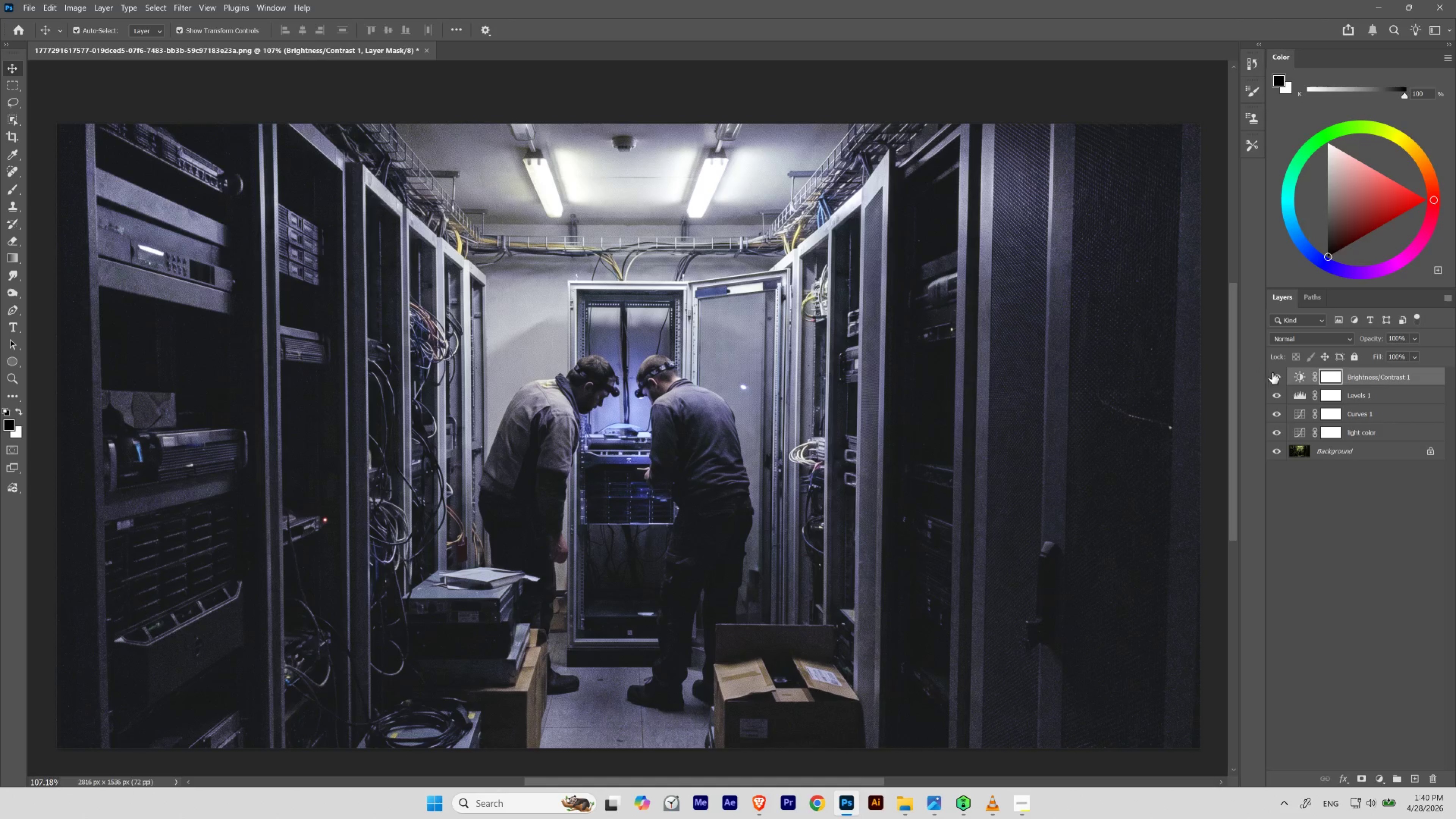 
left_click([1274, 373])
 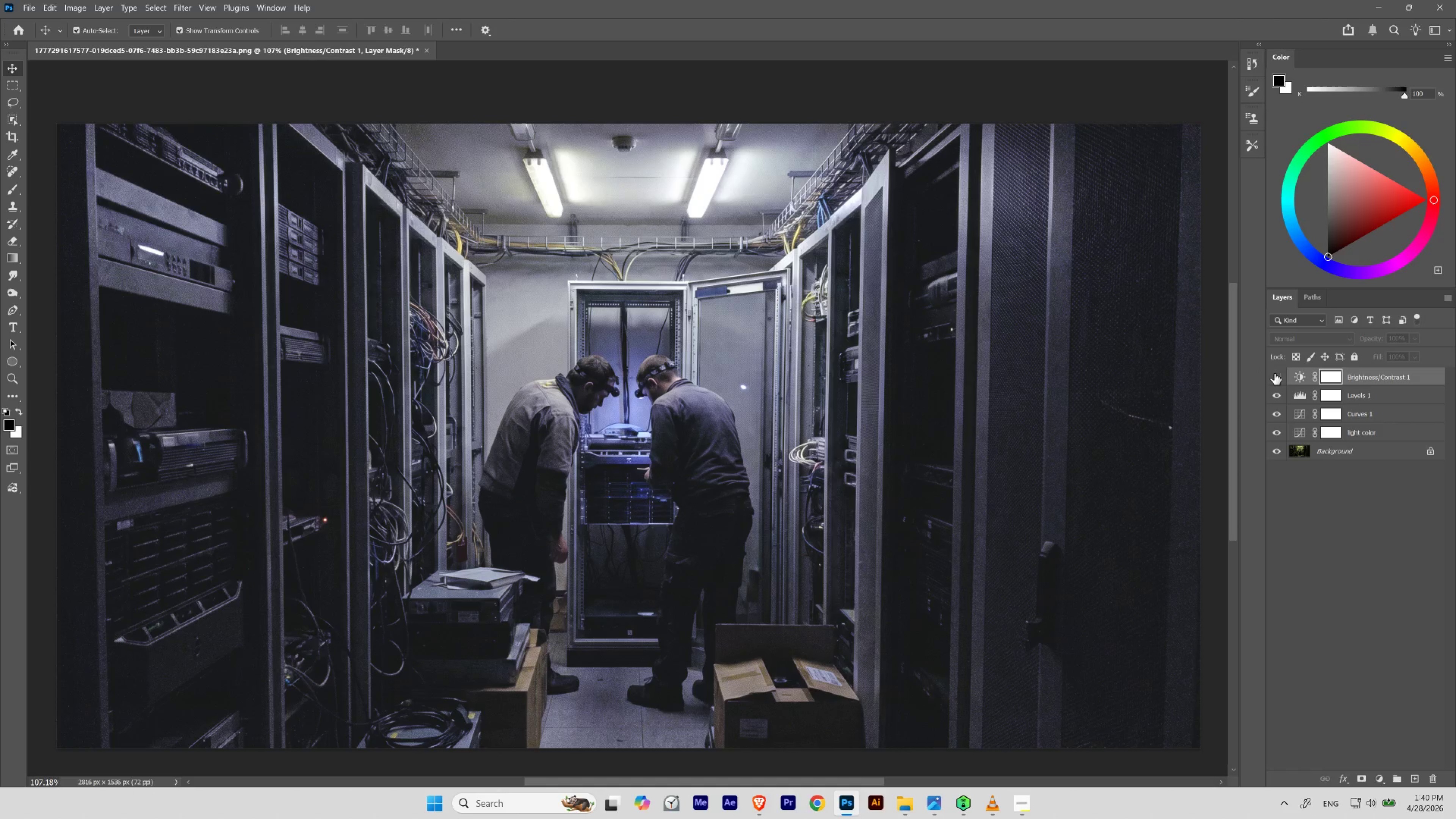 
double_click([1274, 373])
 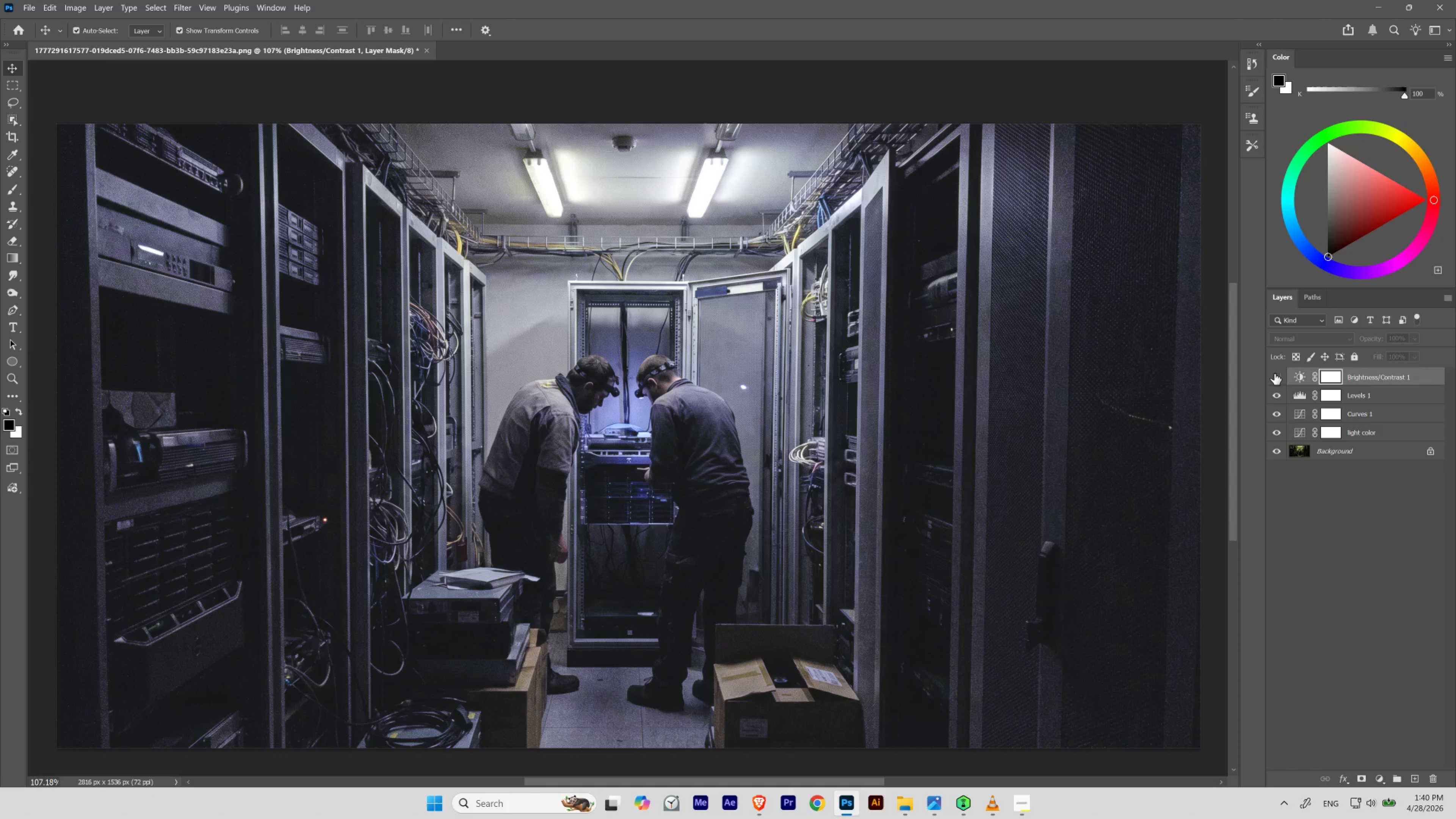 
double_click([1274, 373])
 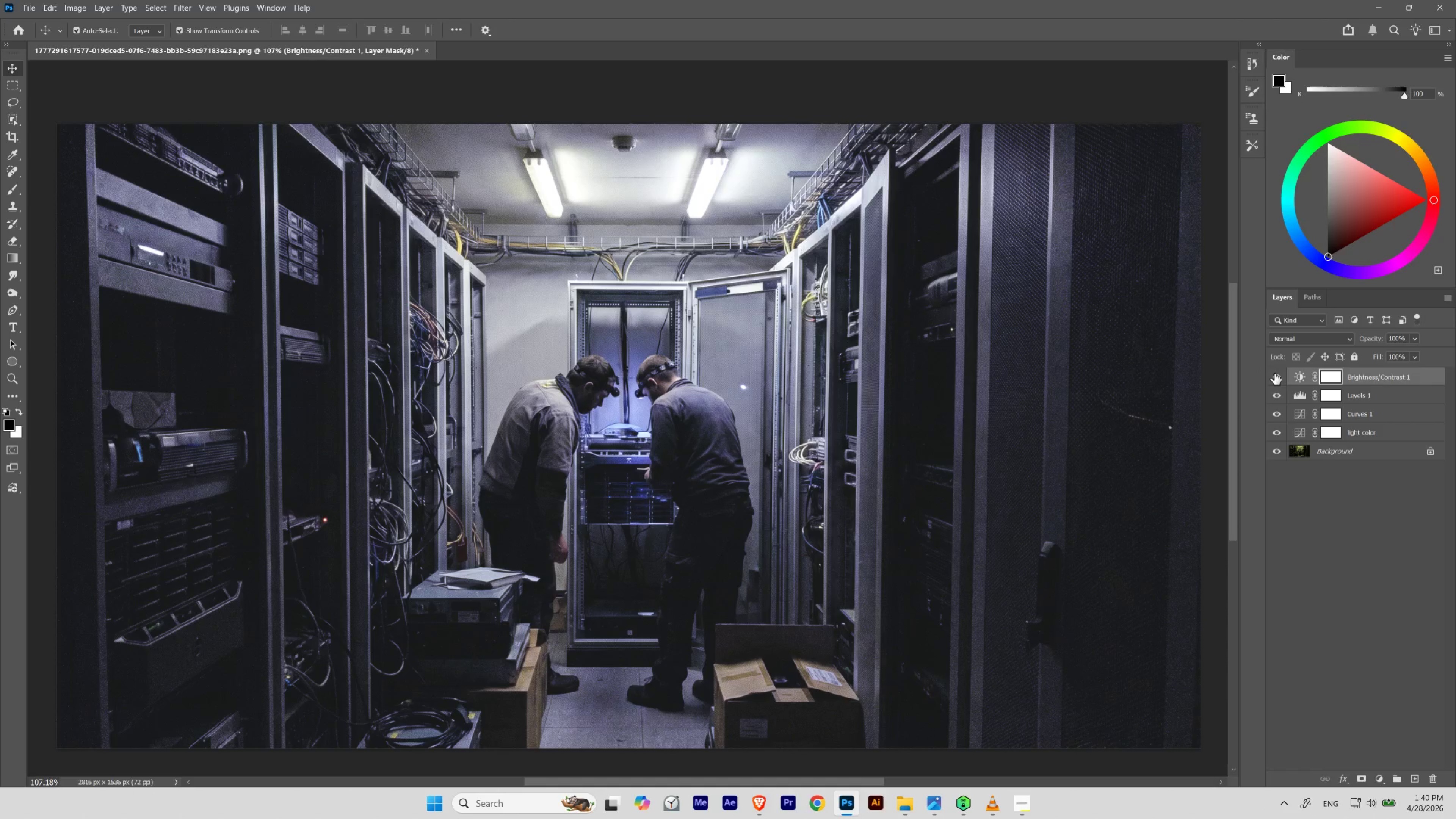 
left_click([1274, 373])
 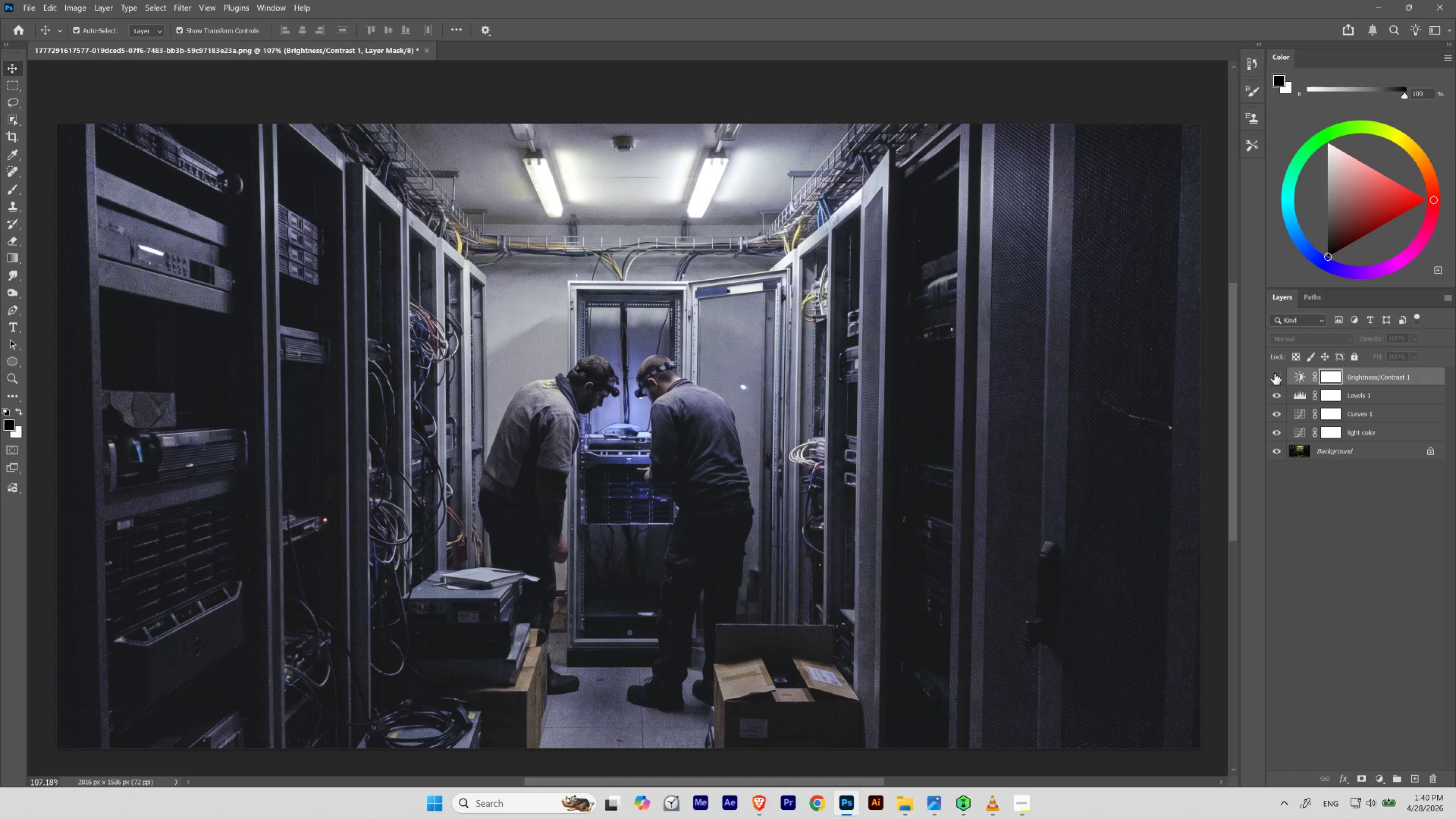 
left_click([1274, 373])
 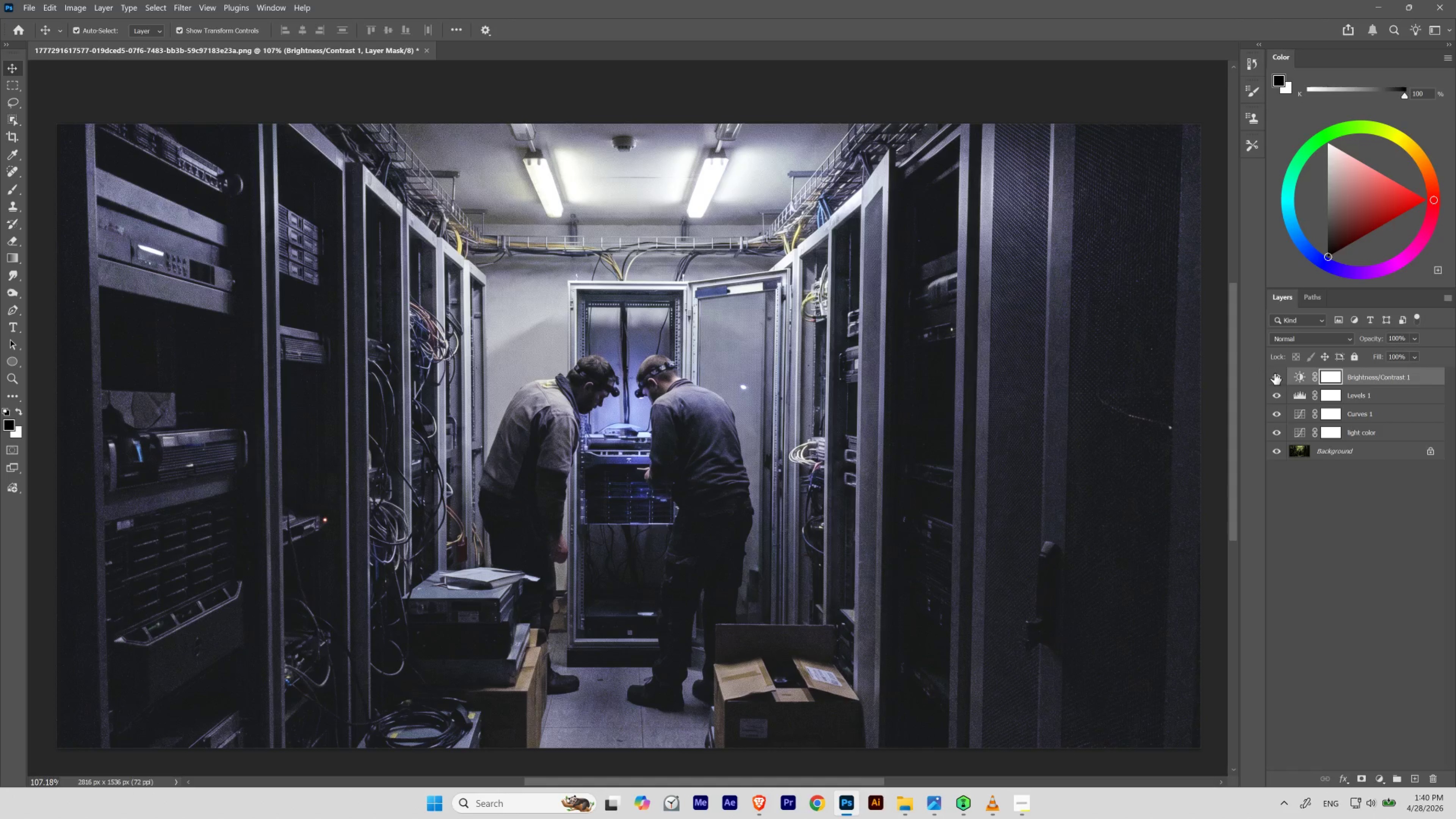 
left_click([1274, 373])
 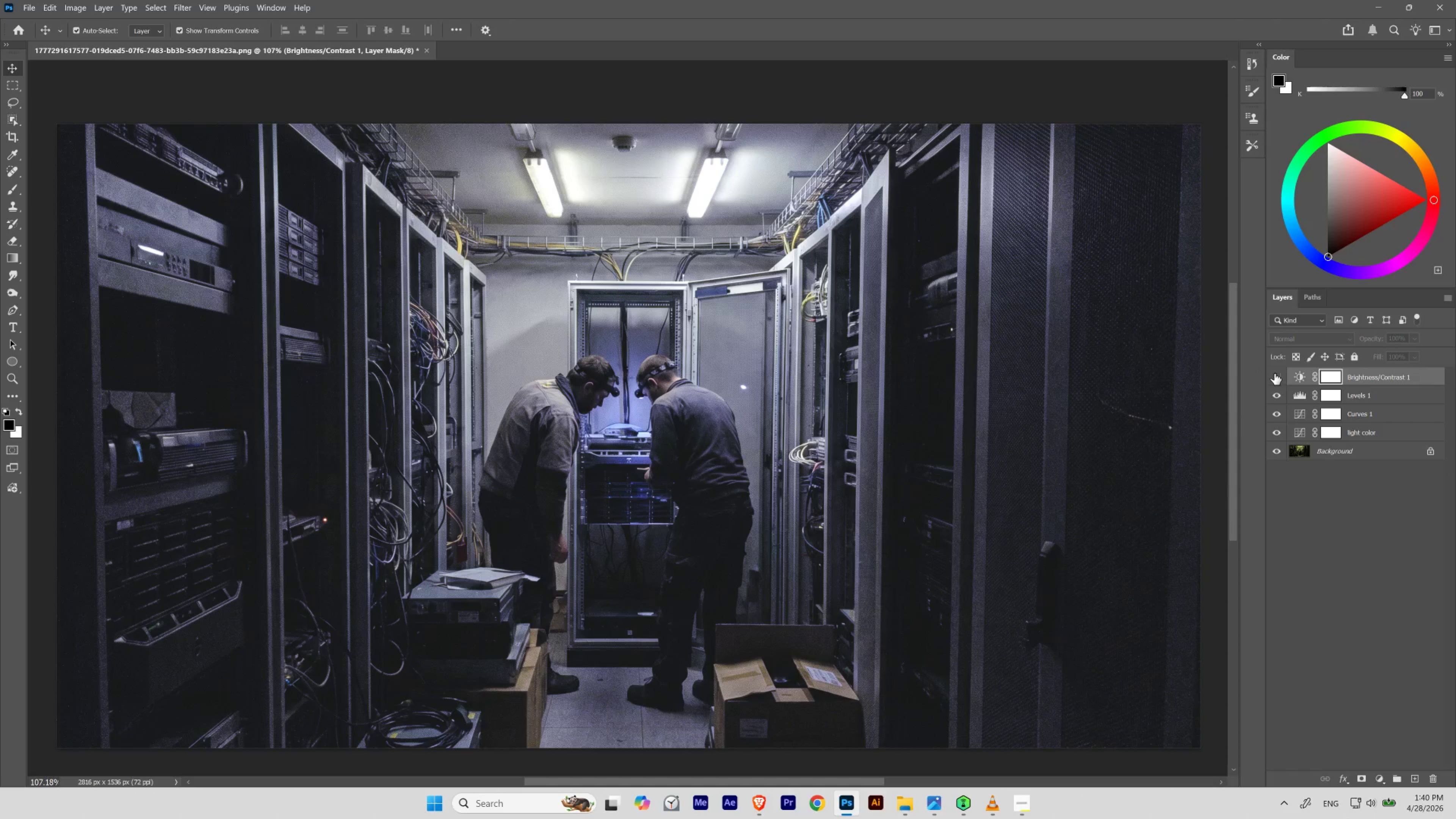 
double_click([1274, 373])
 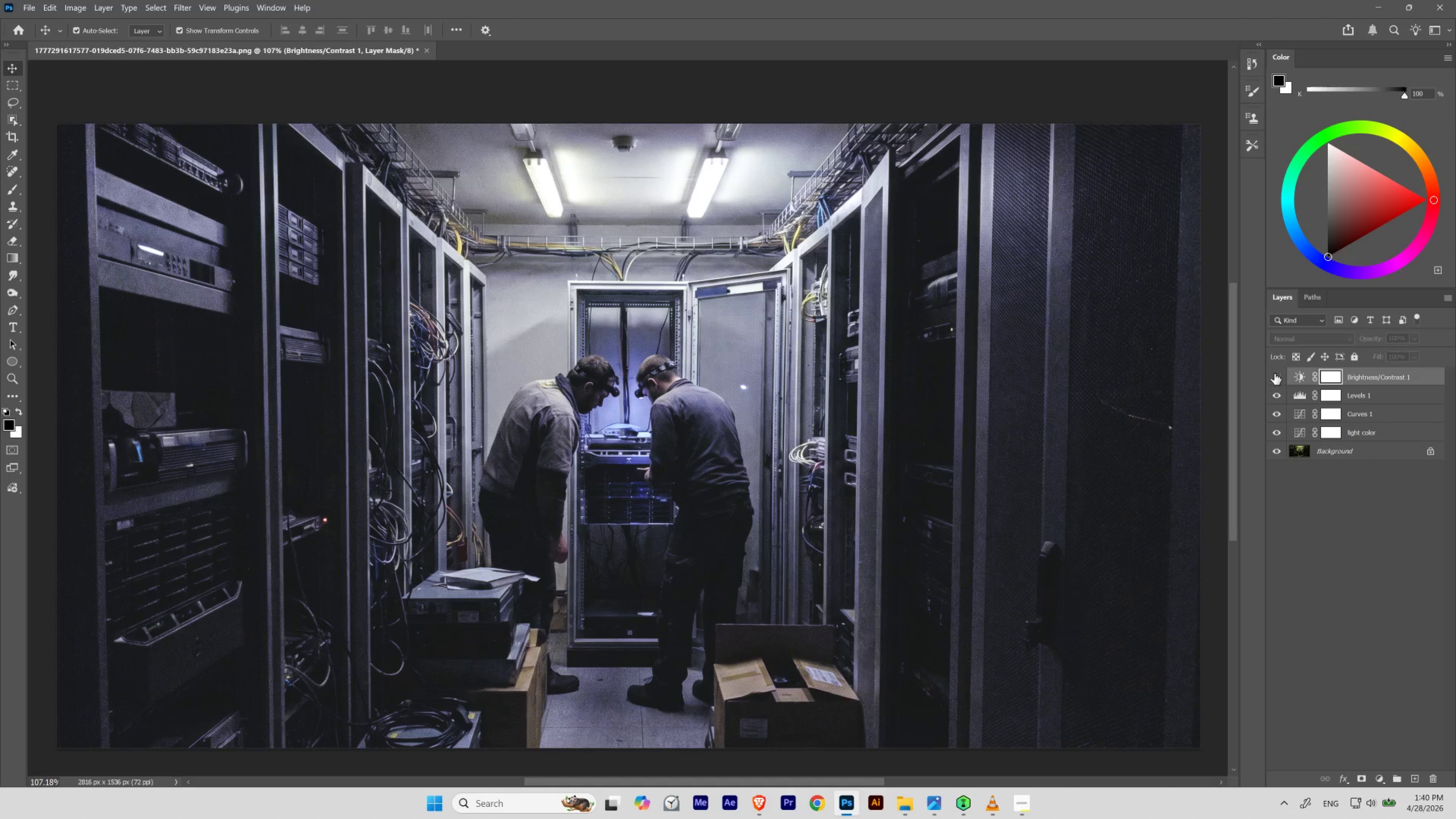 
double_click([1274, 373])
 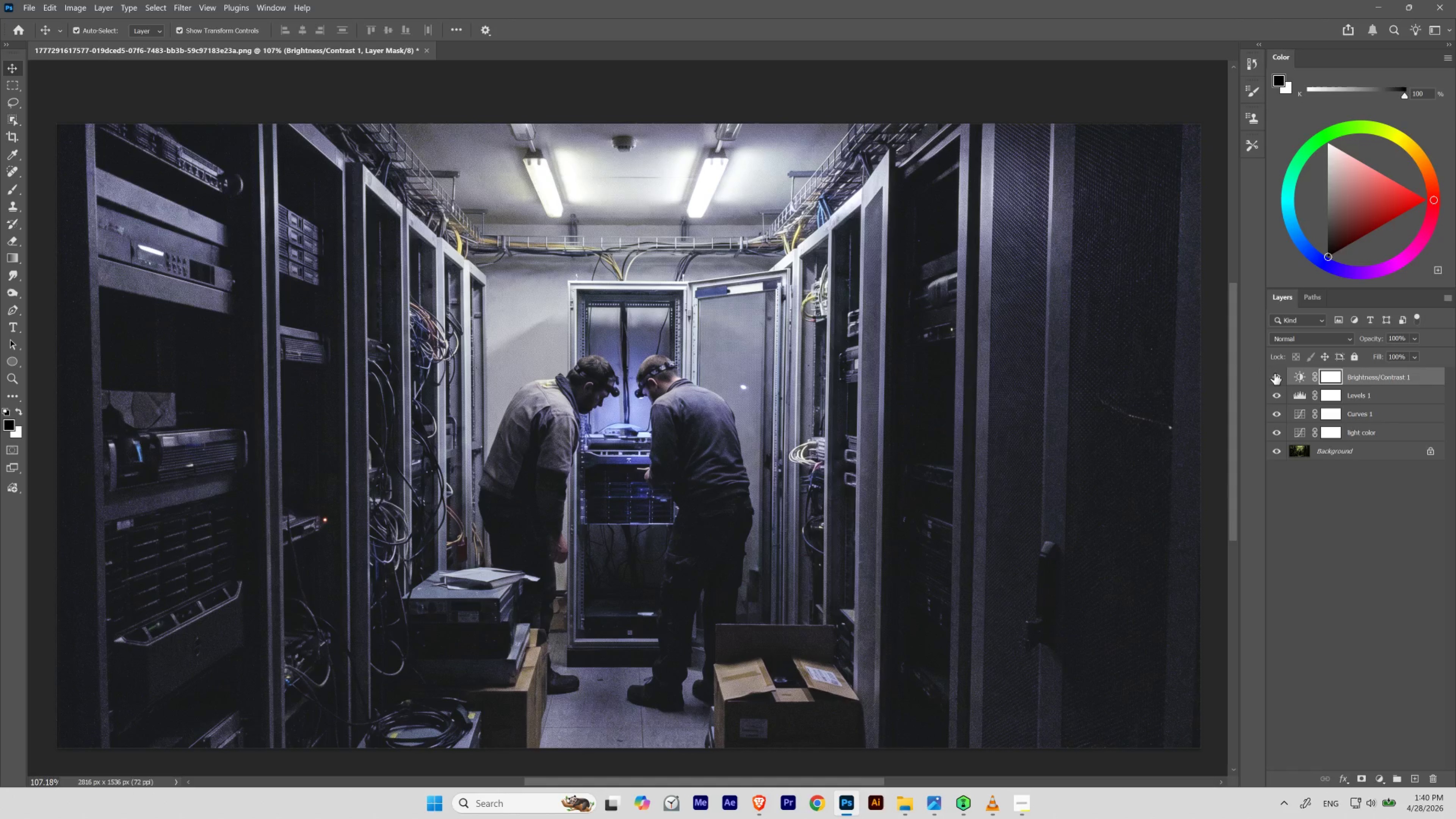 
left_click([1274, 373])
 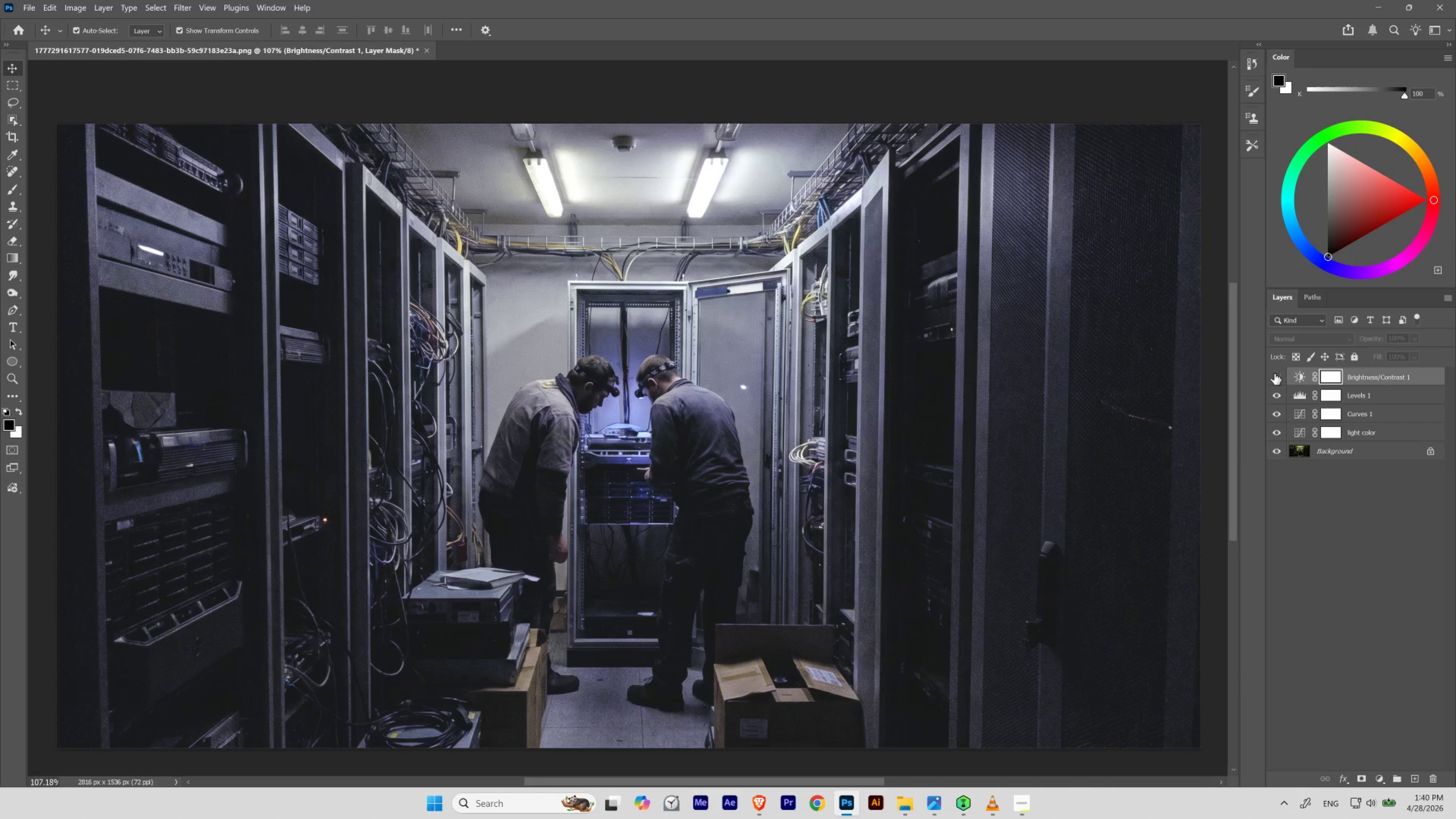 
left_click([1274, 373])
 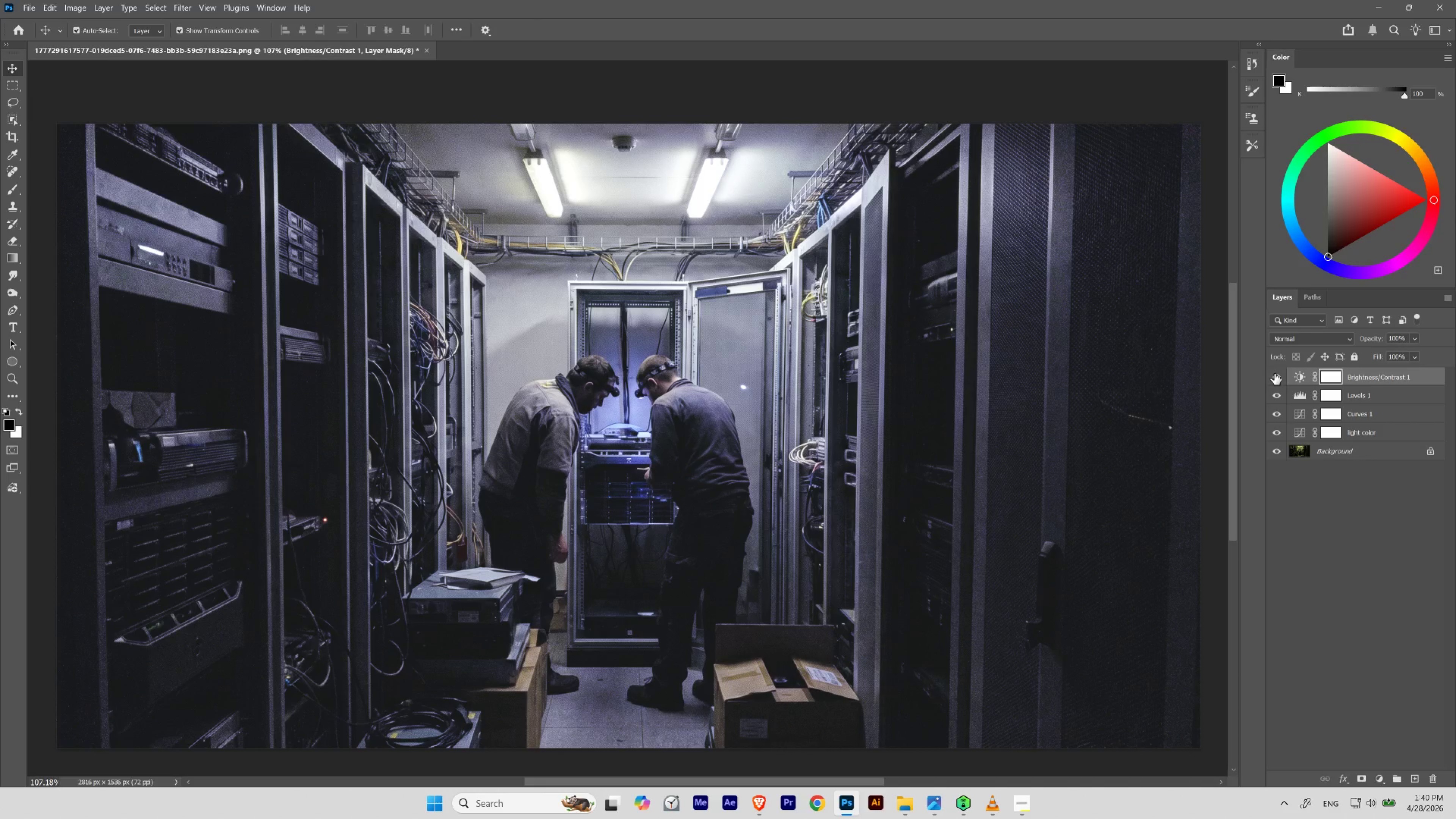 
left_click([1274, 373])
 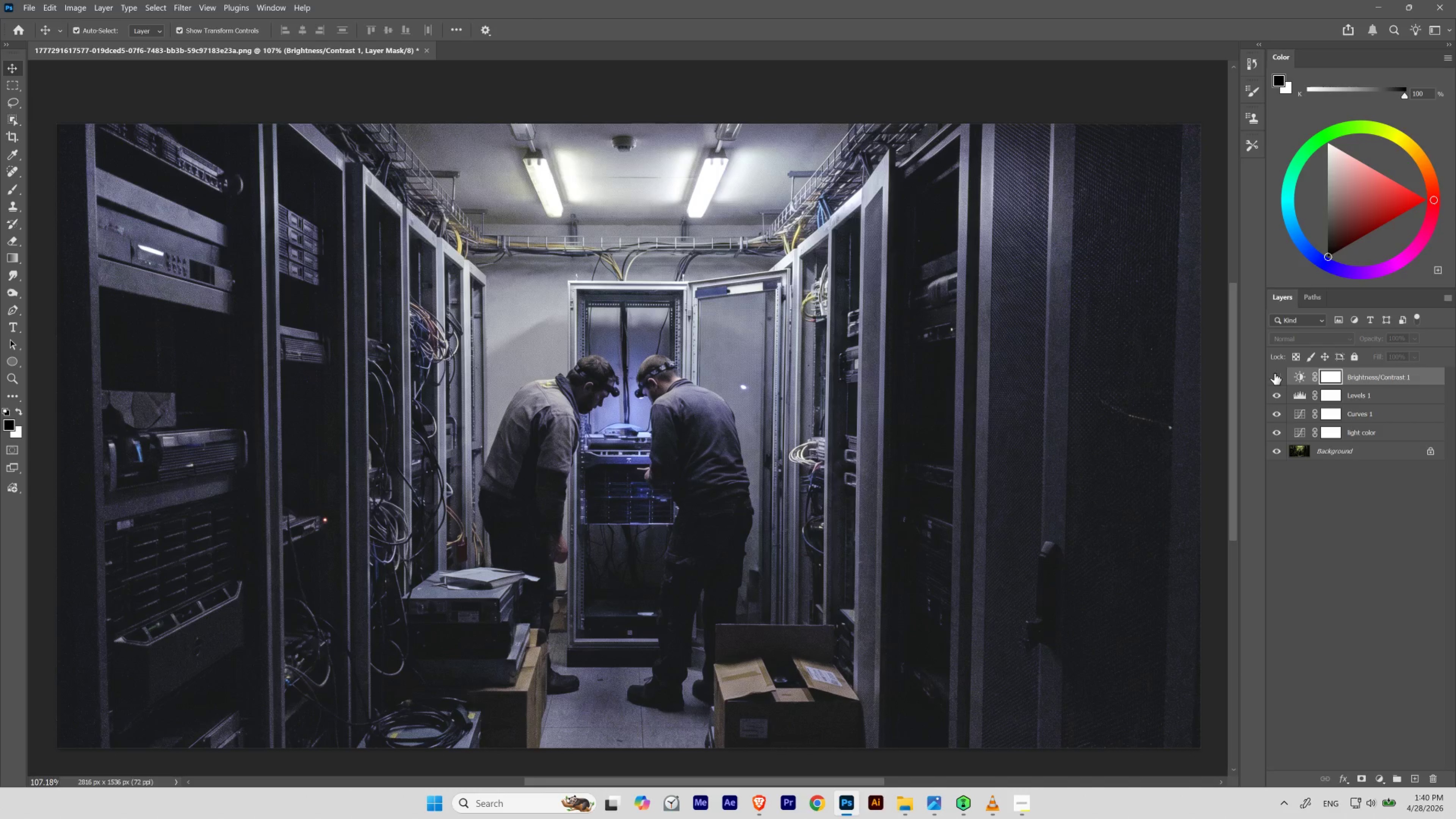 
left_click([1274, 373])
 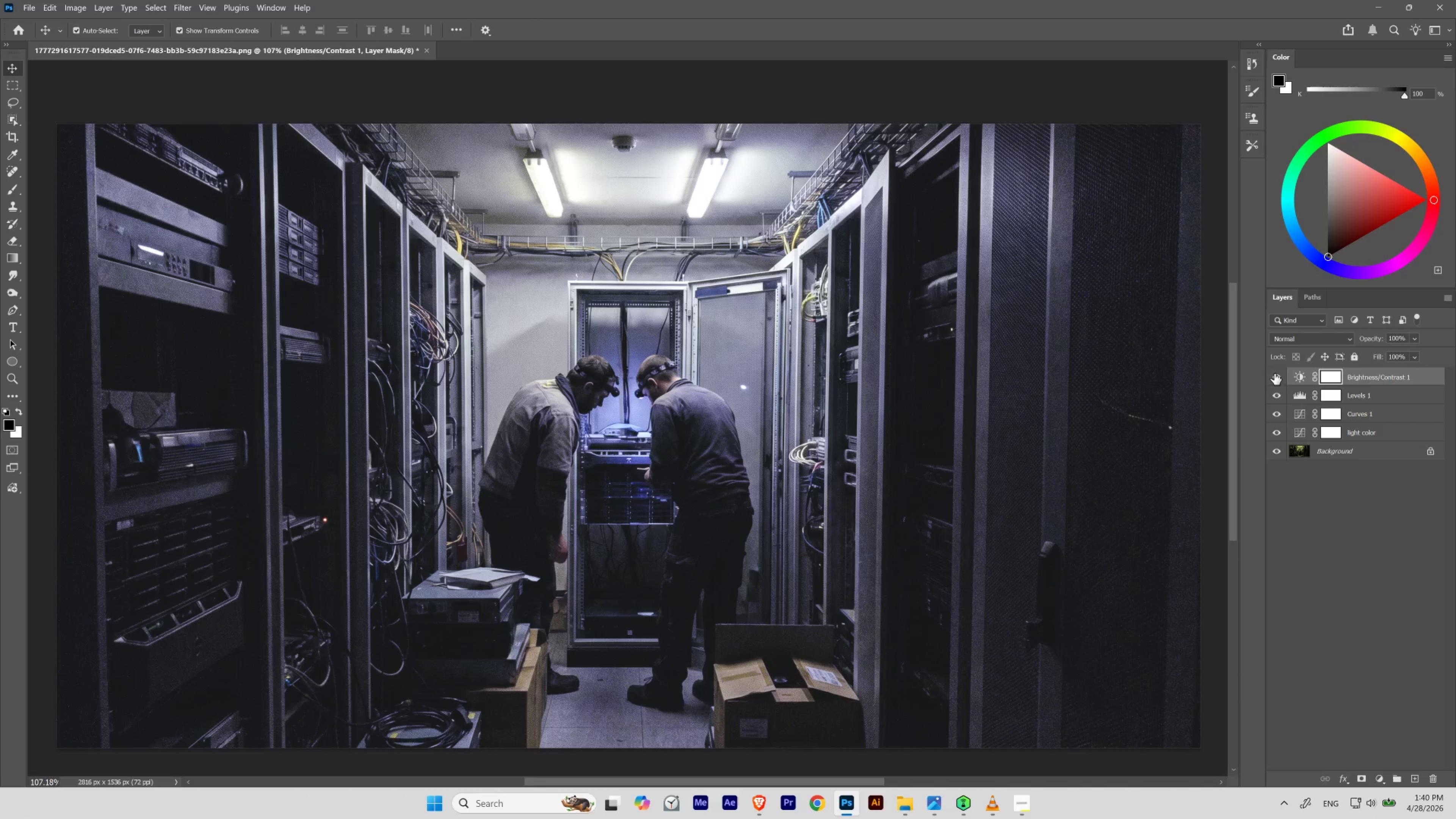 
left_click([1274, 373])
 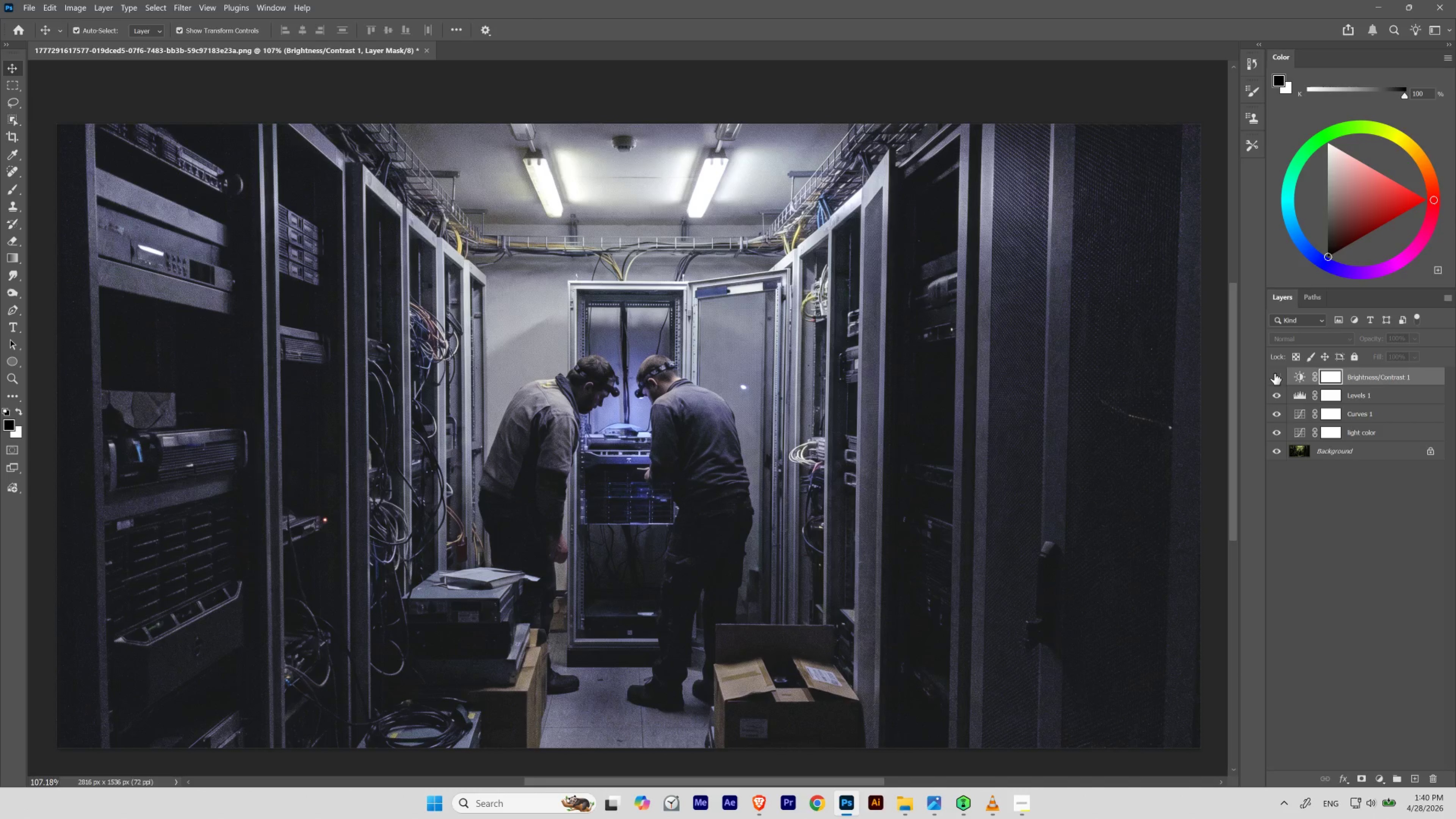 
left_click([1274, 373])
 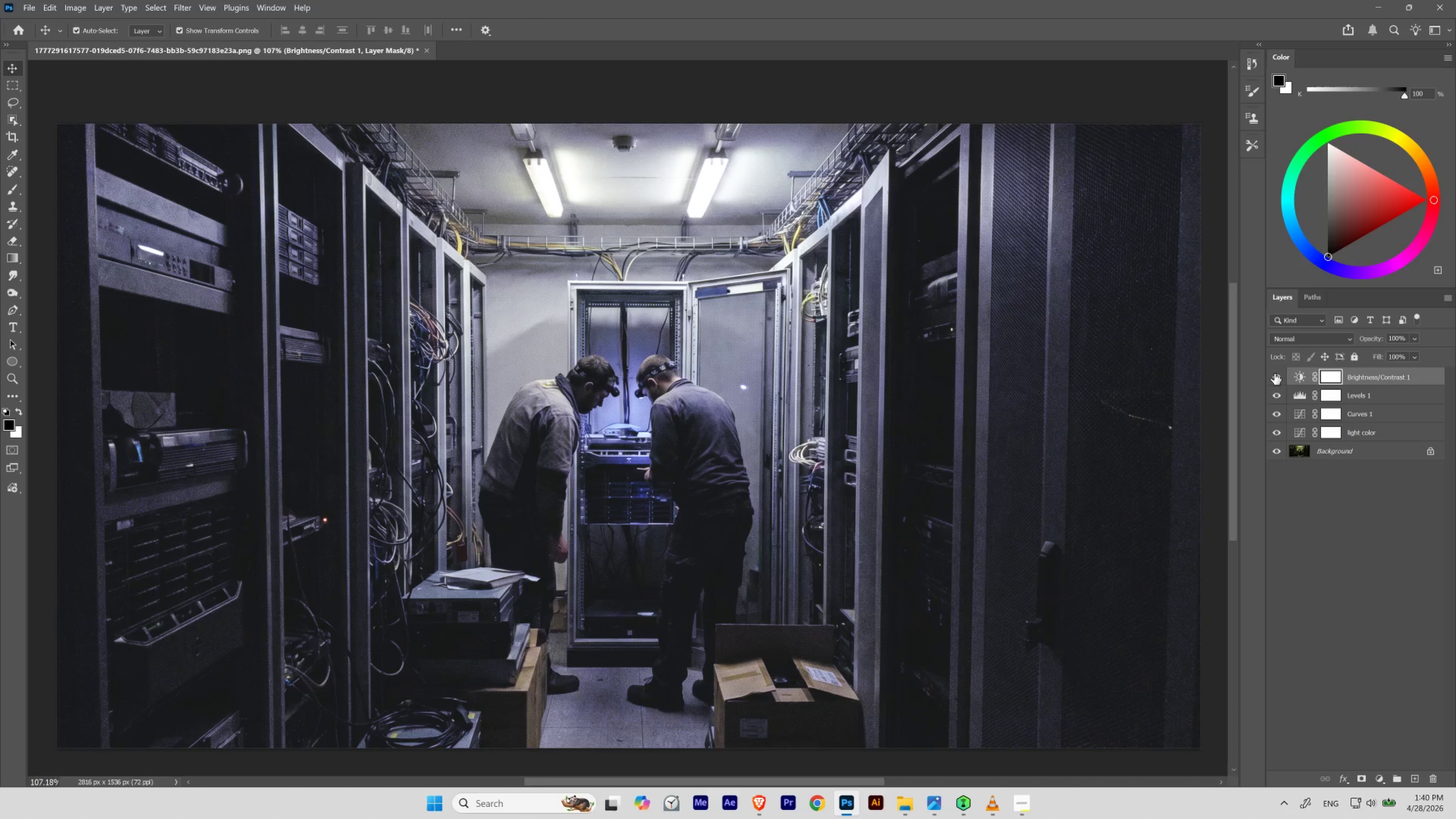 
left_click([1274, 373])
 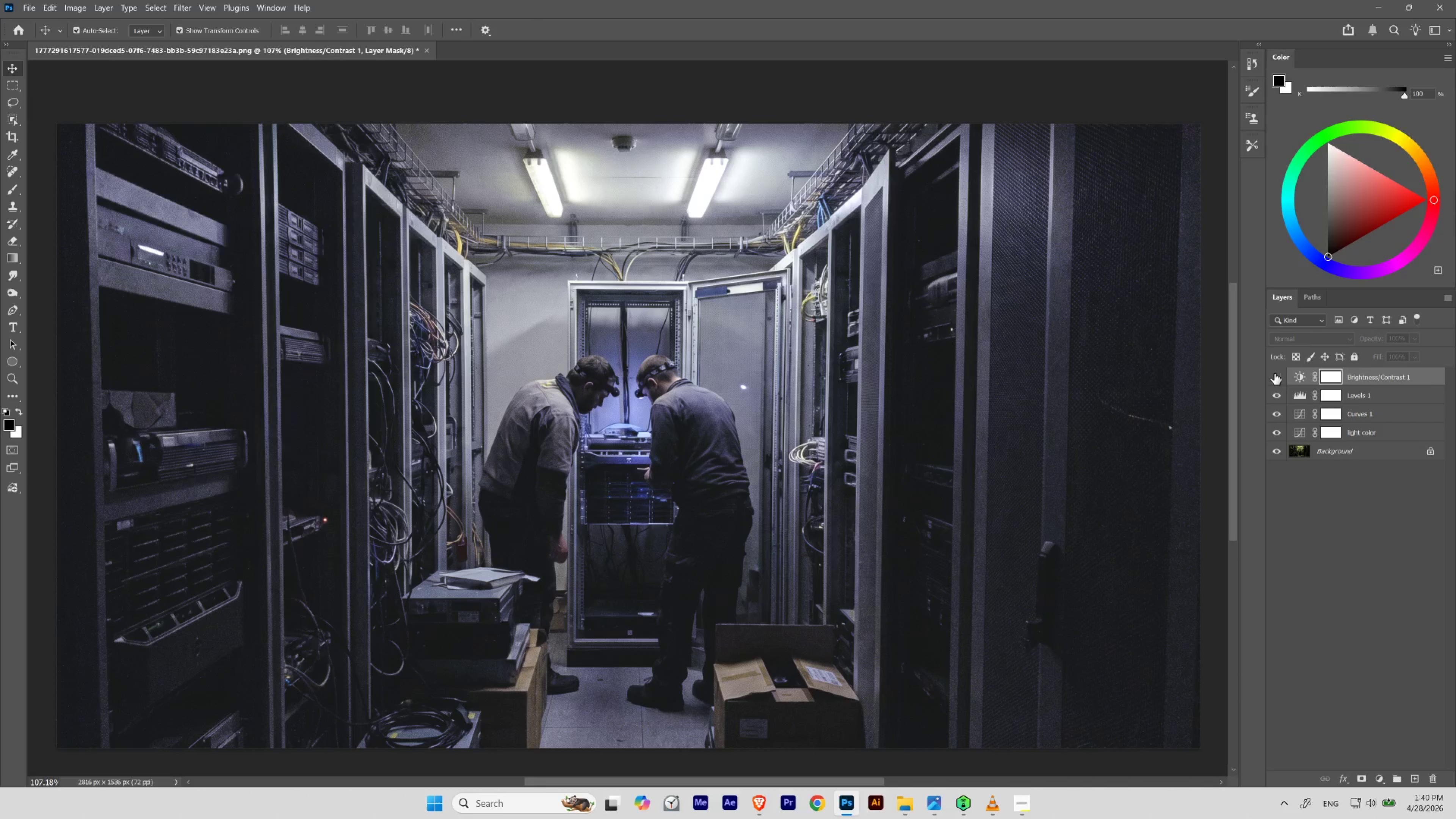 
left_click([1274, 373])
 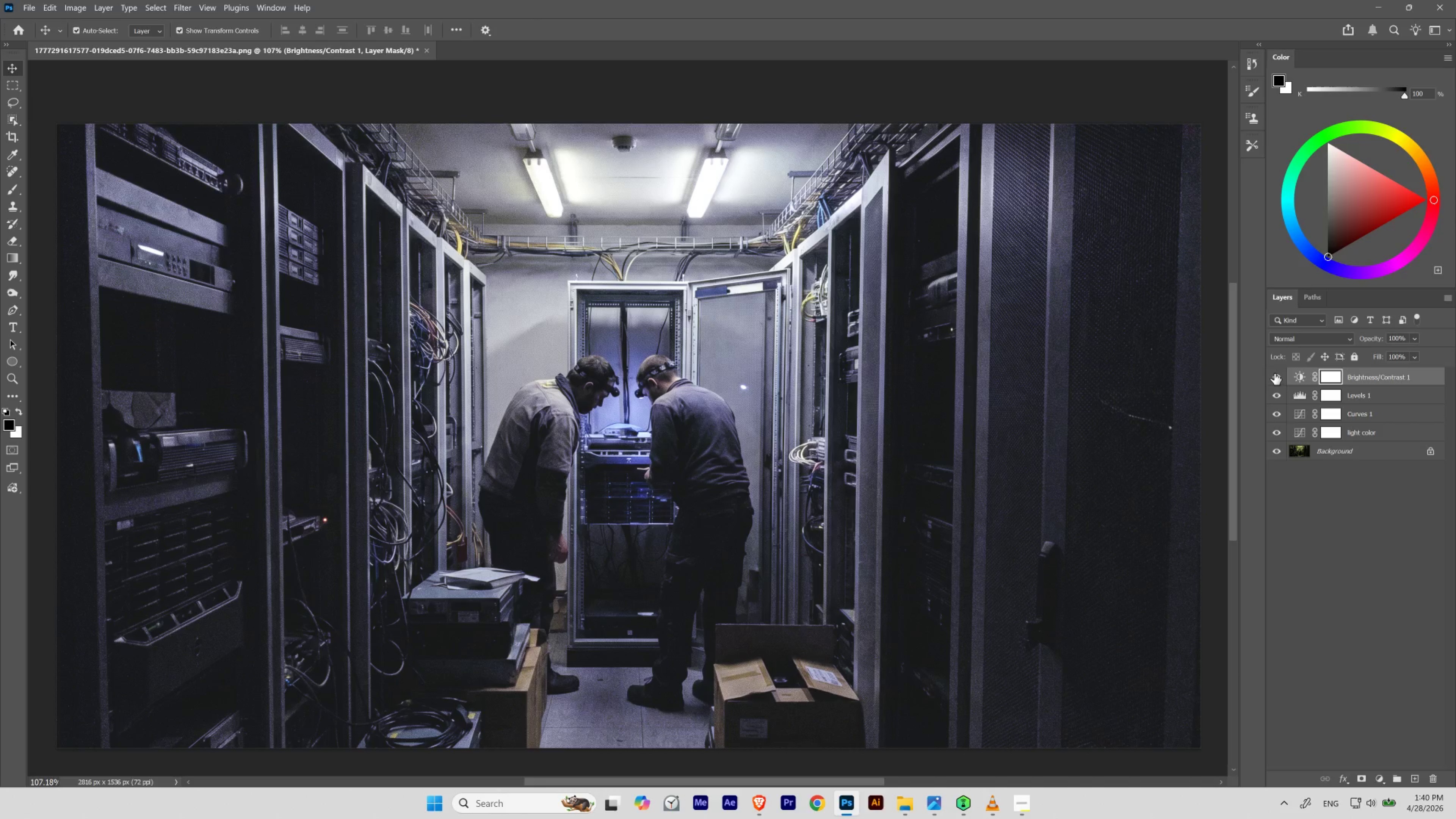 
left_click([1274, 373])
 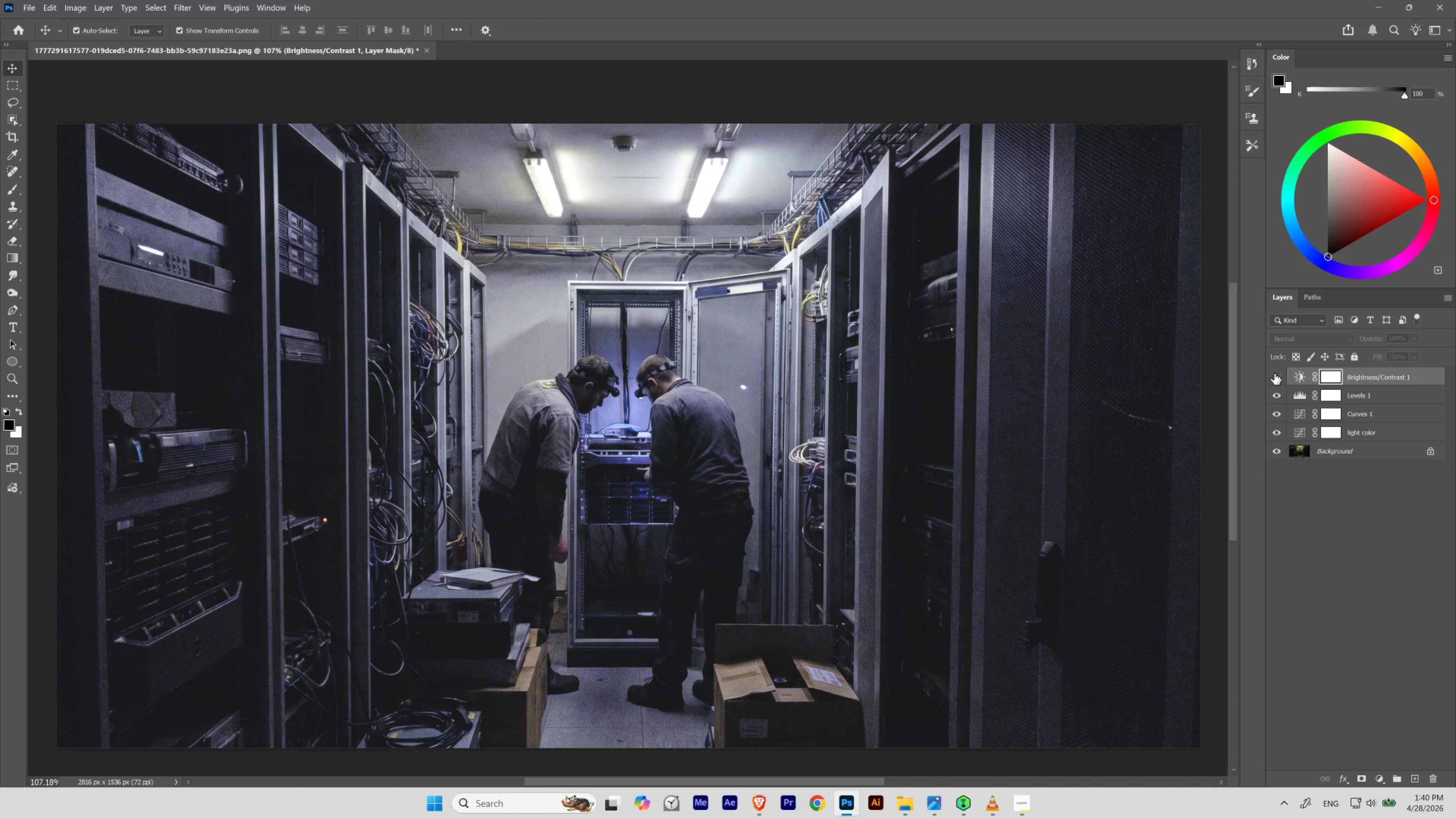 
left_click([1274, 373])
 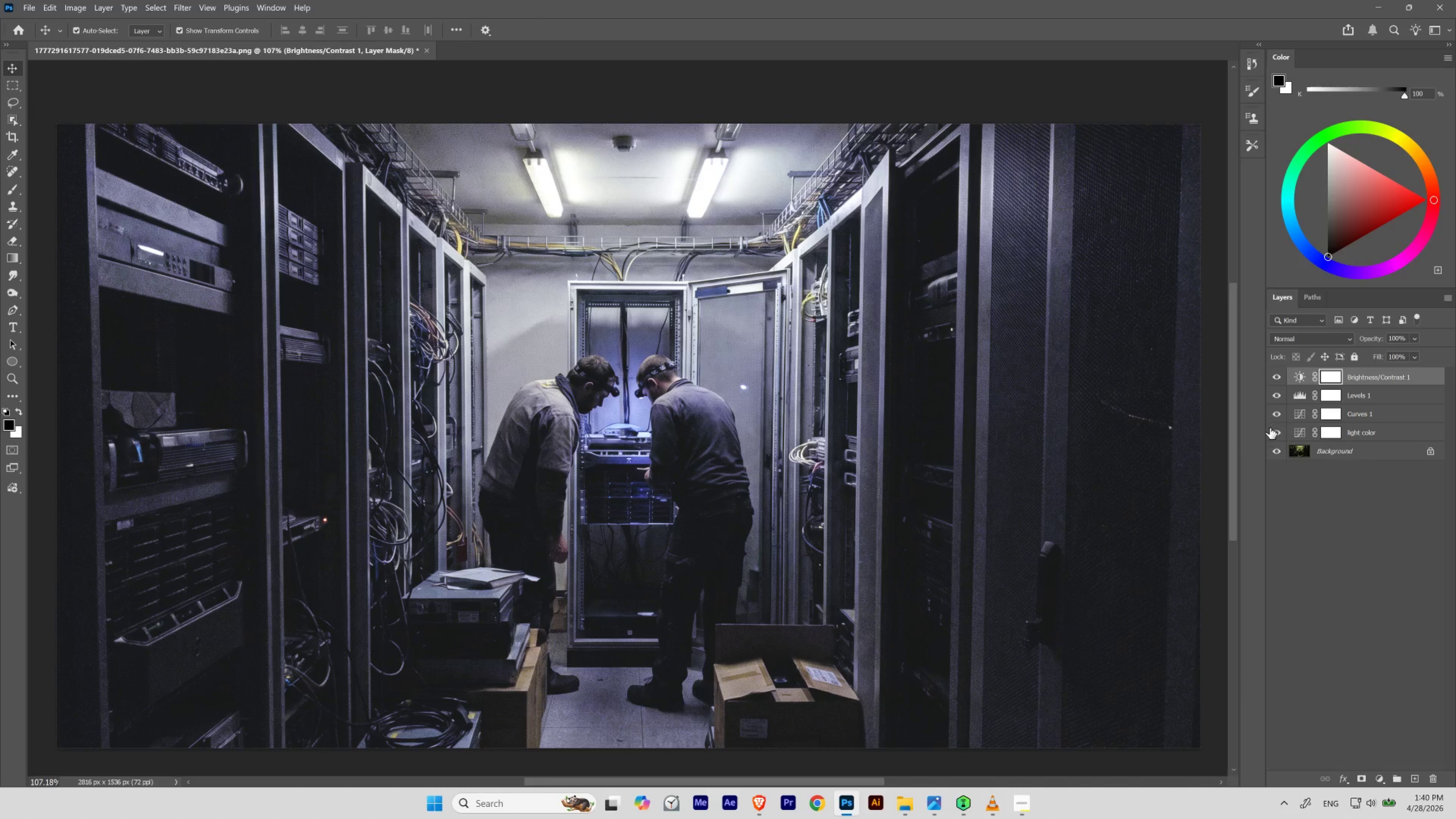 
hold_key(key=AltLeft, duration=3.46)
left_click([1276, 451])
 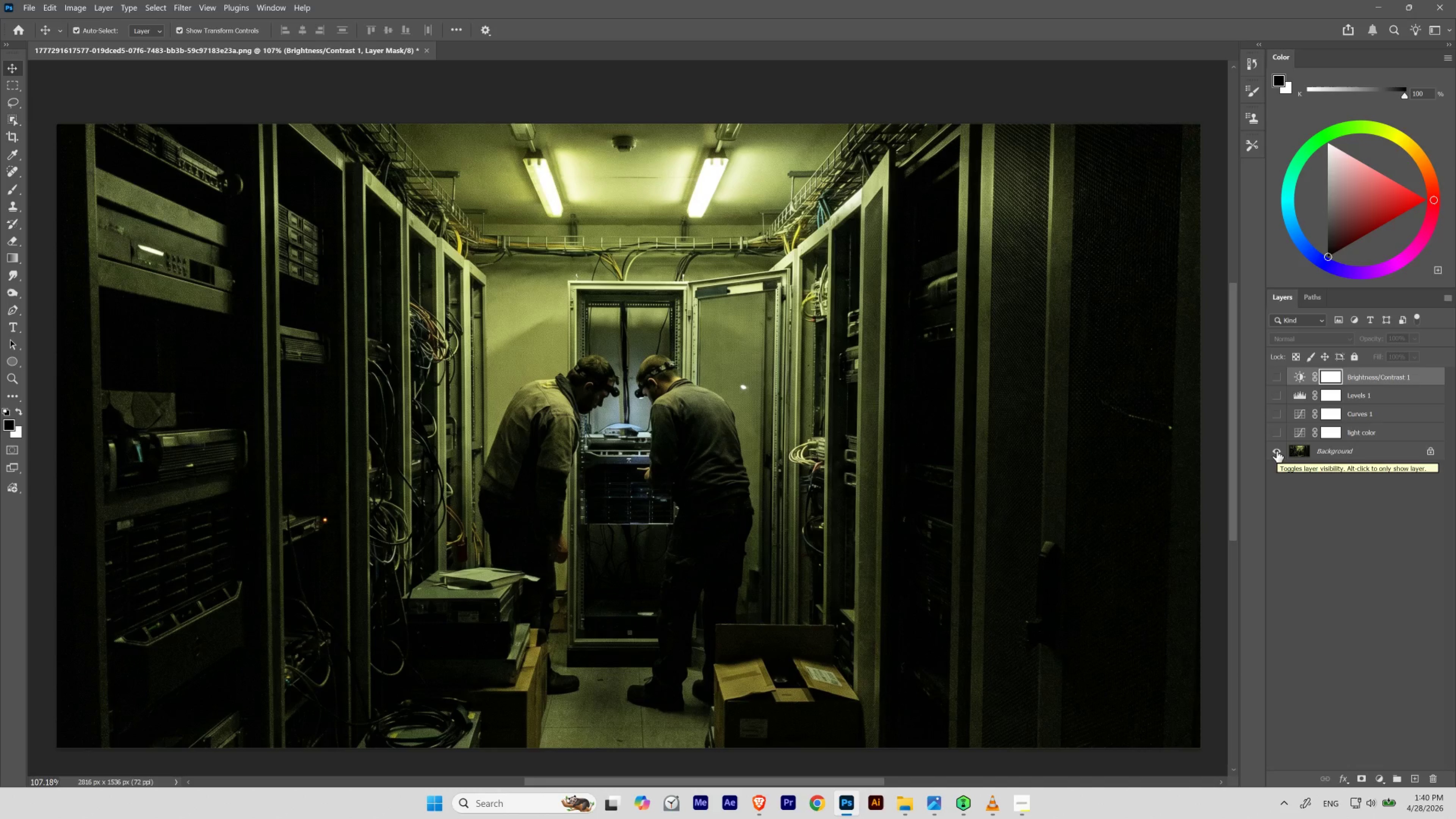 
left_click([1276, 451])
 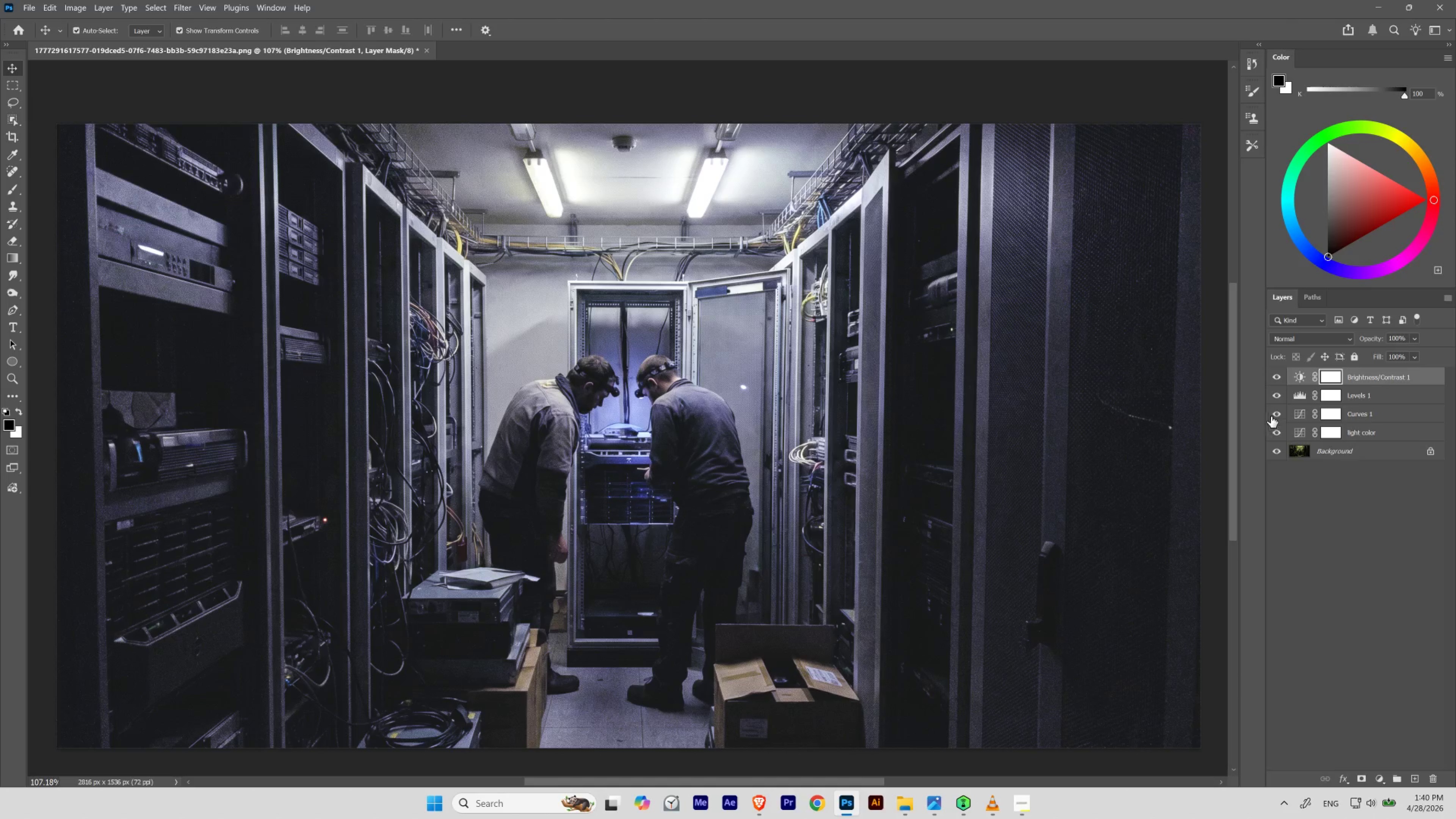 
hold_key(key=AltLeft, duration=2.35)
left_click([1278, 452])
 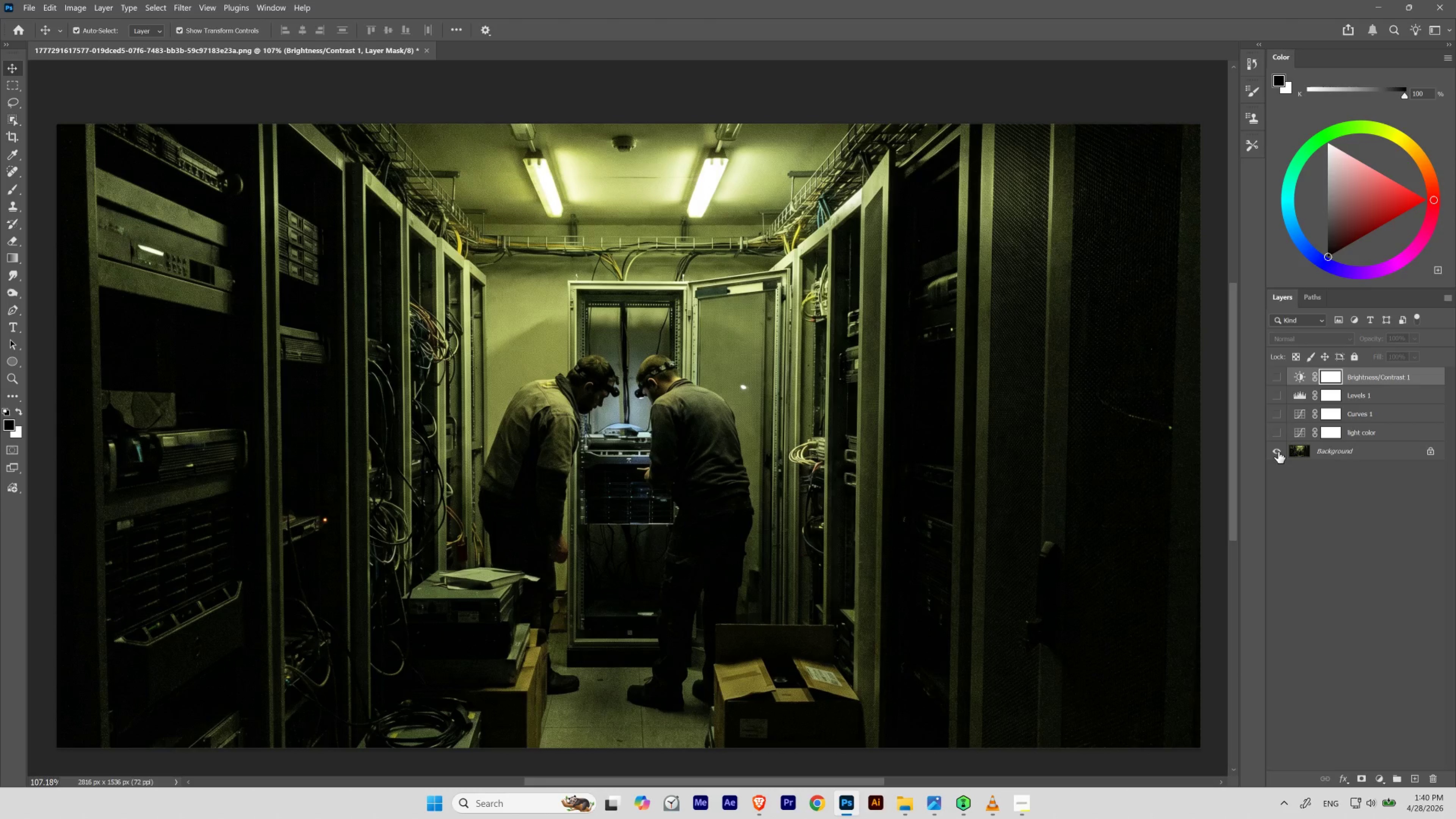 
left_click([1278, 452])
 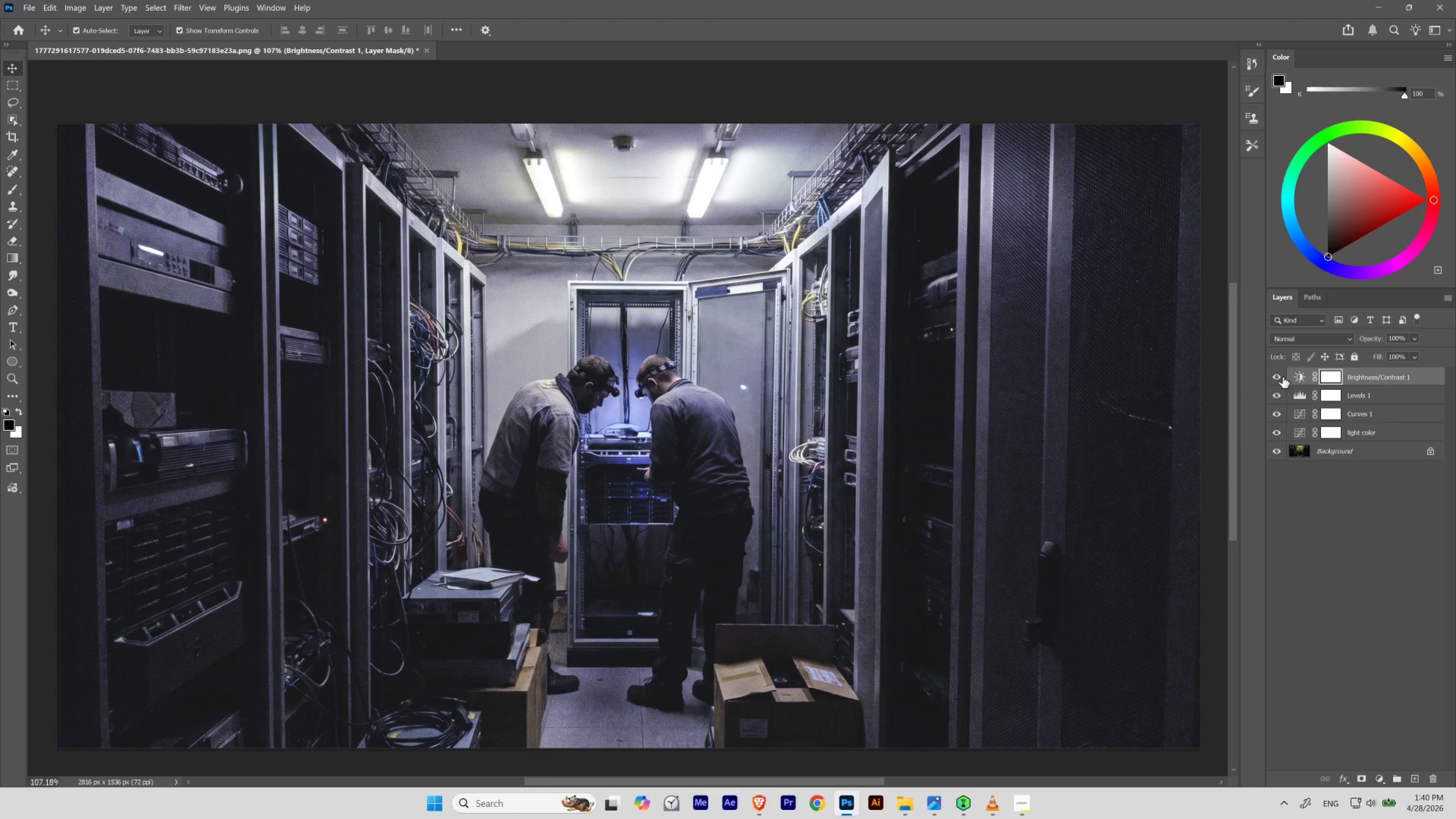 
left_click_drag(start_coordinate=[1275, 371], to_coordinate=[1277, 414])
 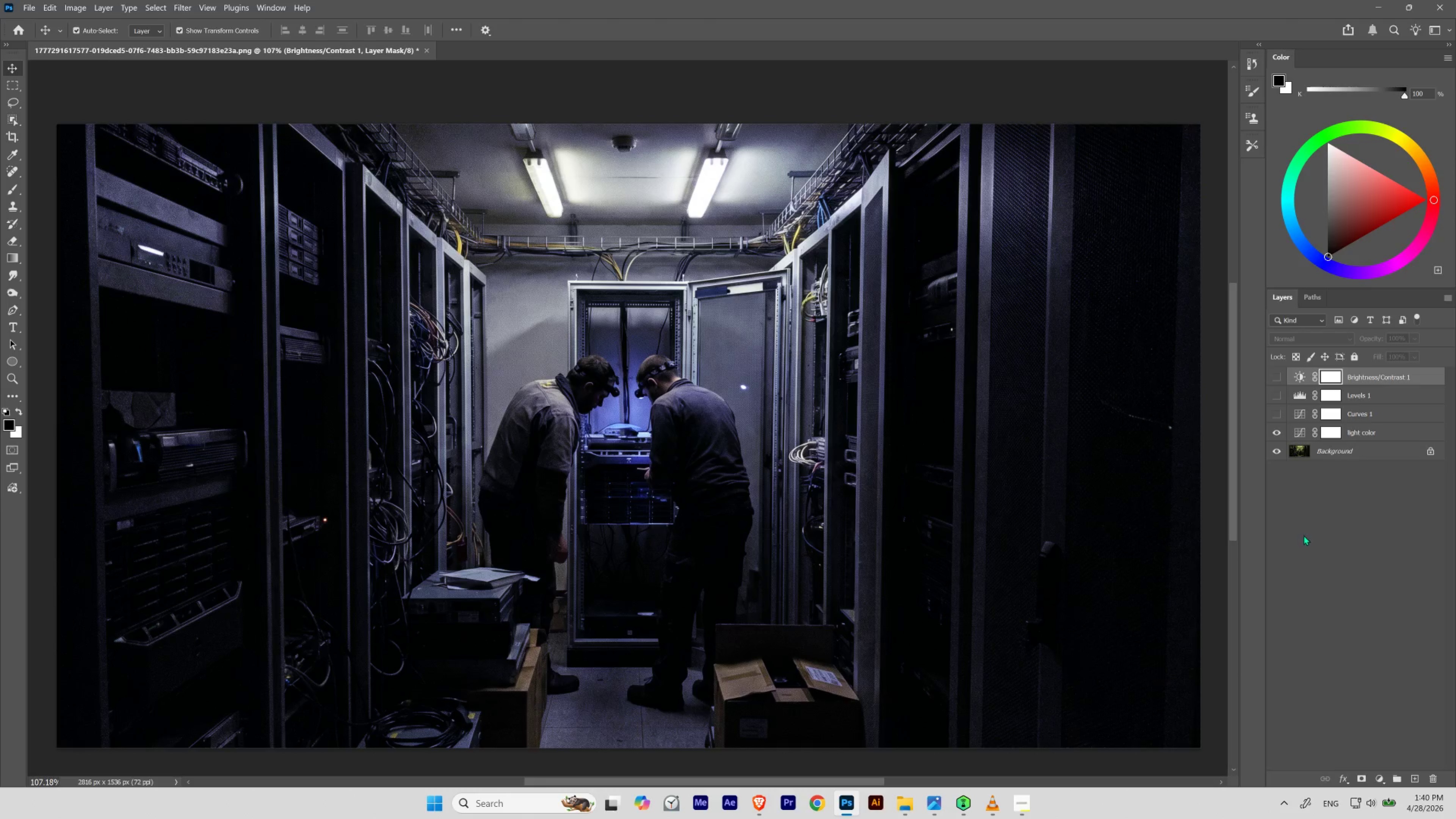 
key(Control+Z)
 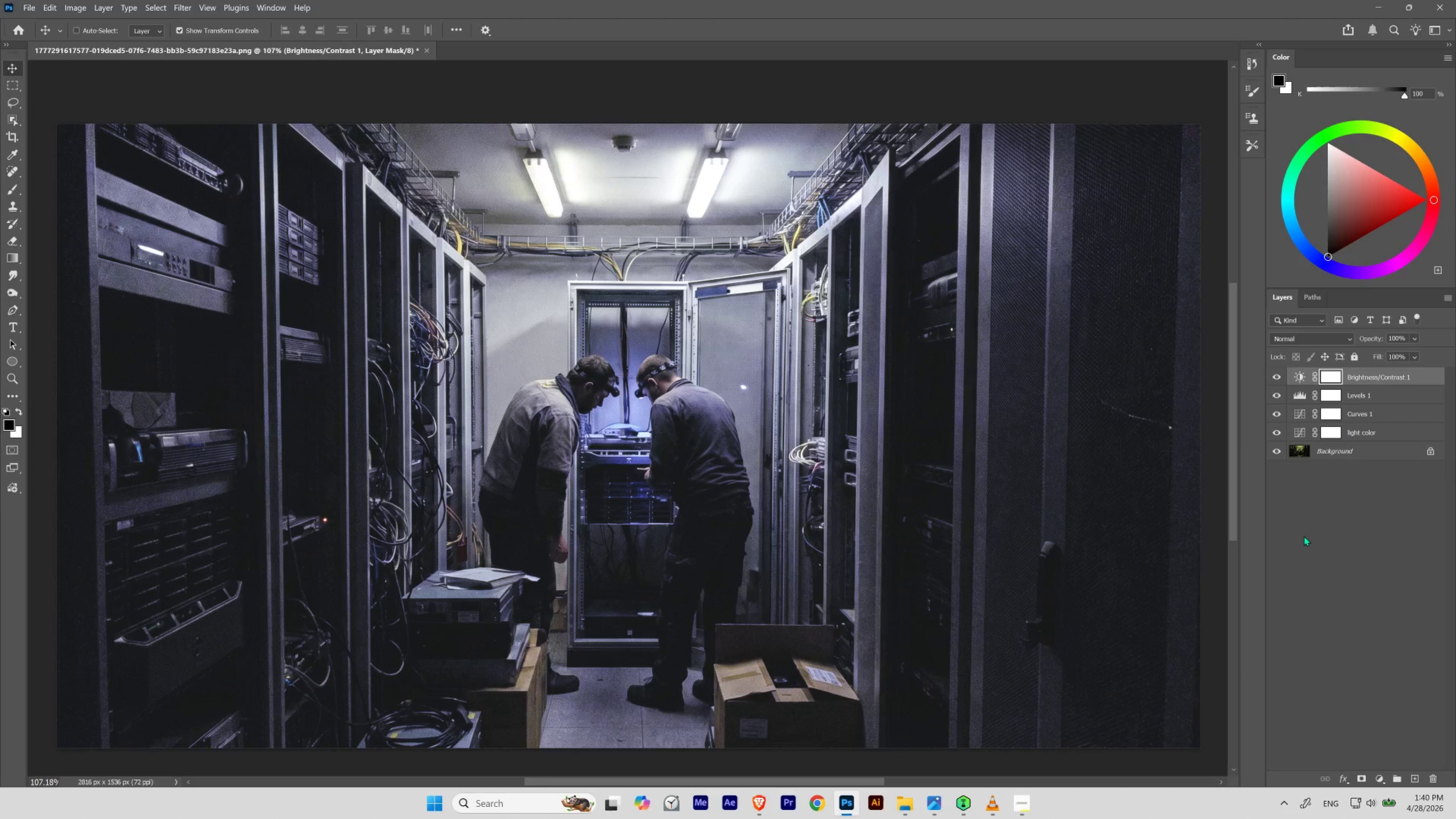 
key(Control+Shift+Z)
 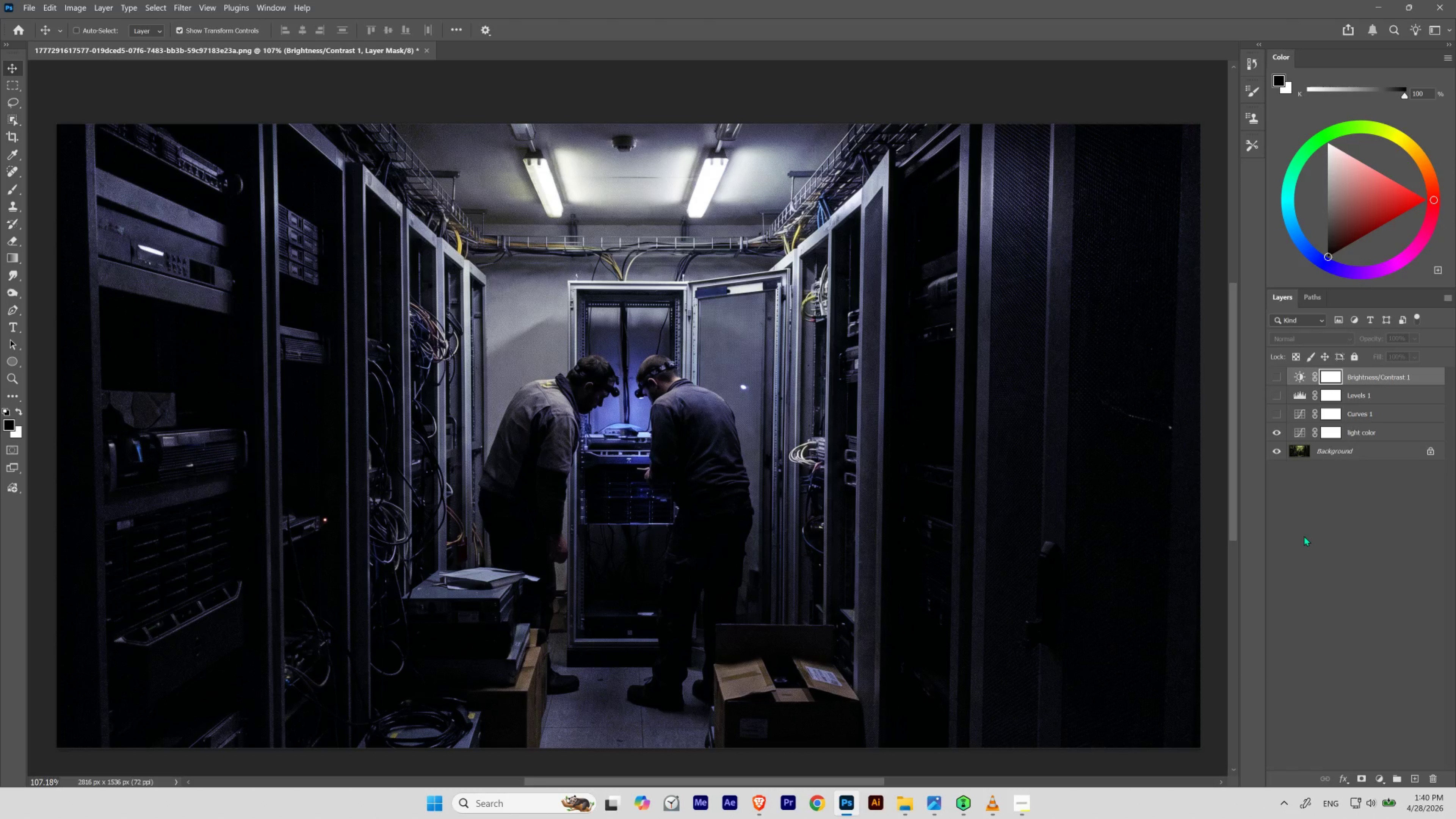 
key(Control+Z)
 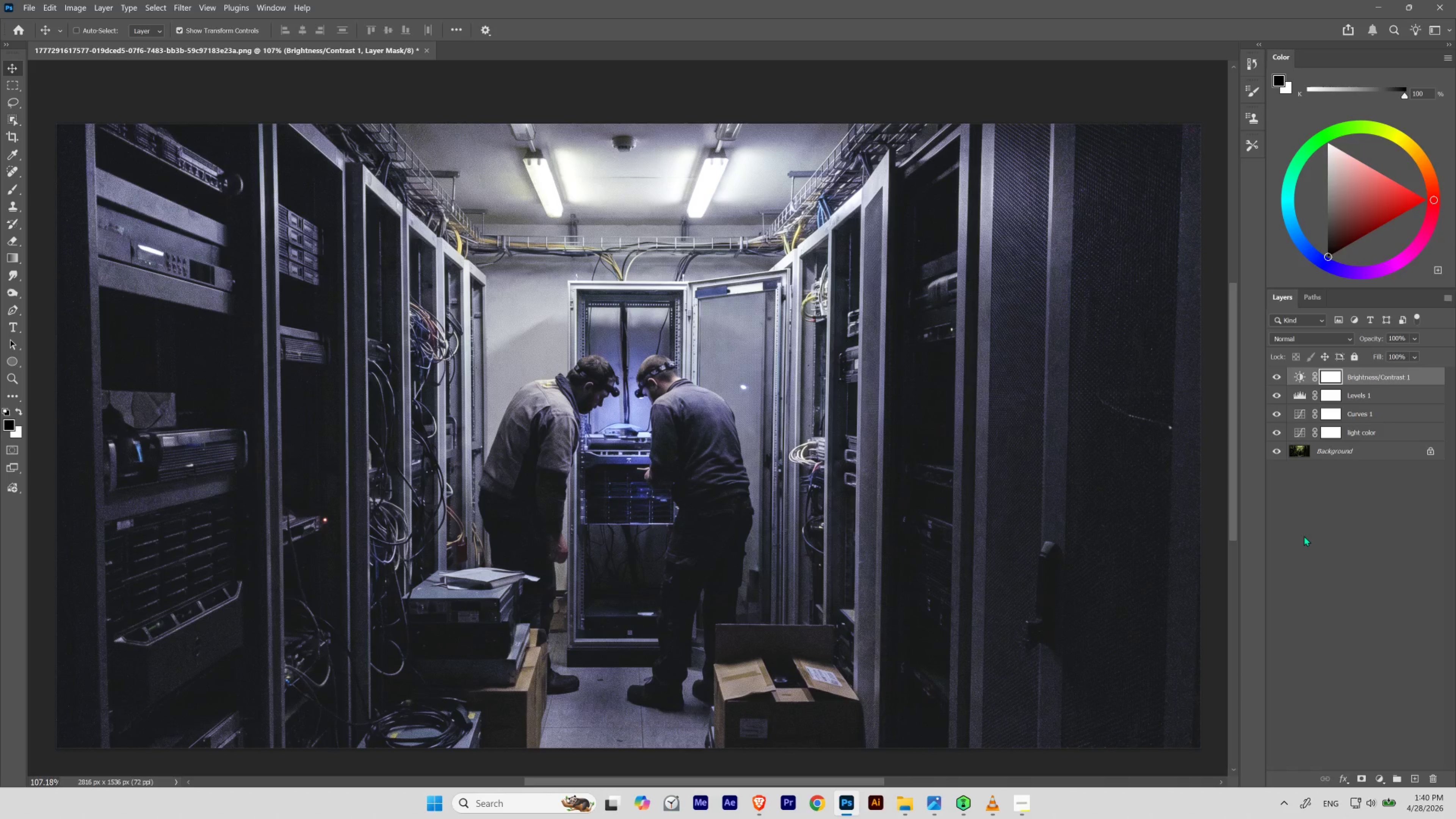 
key(Control+Shift+Z)
 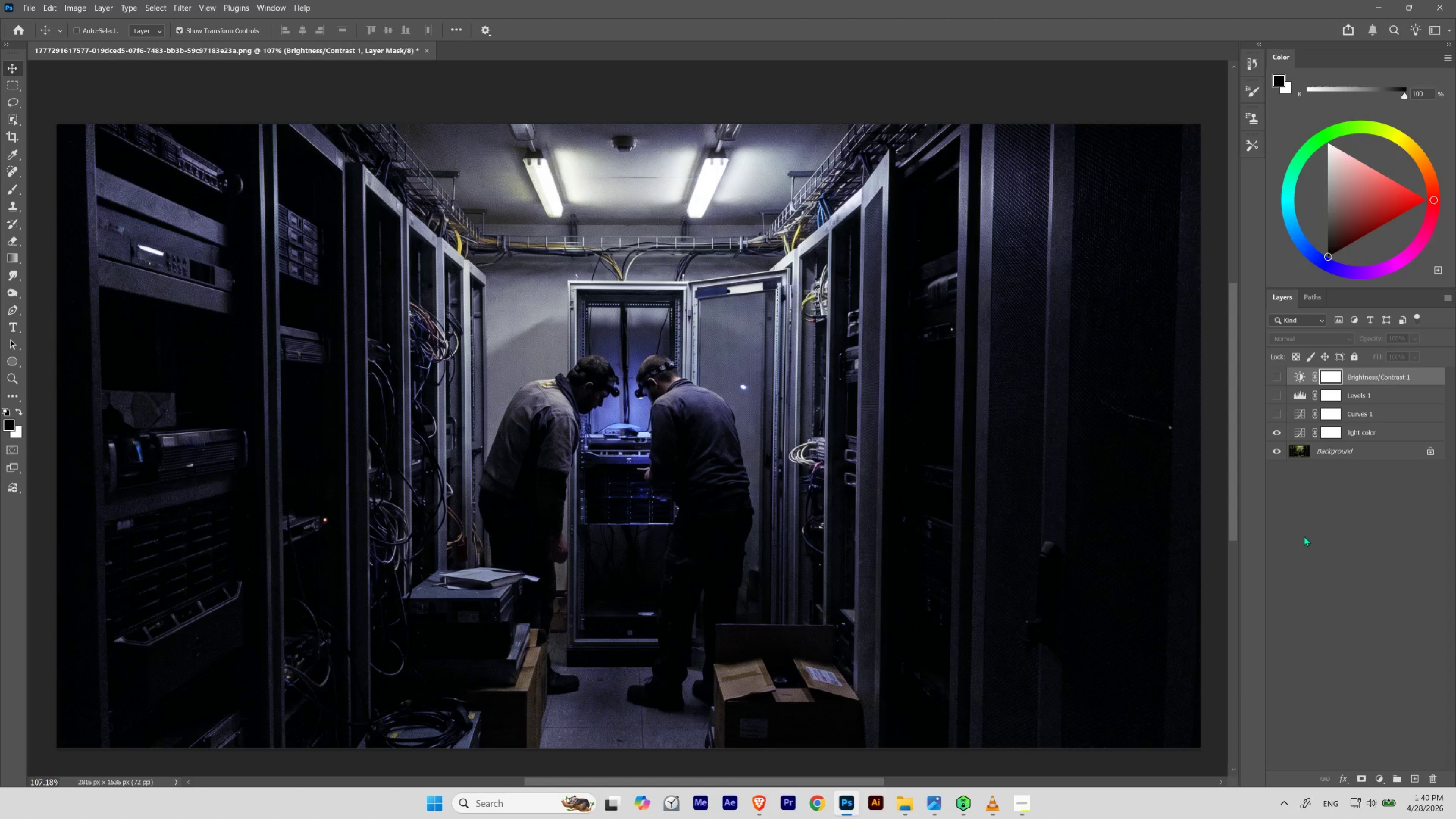 
key(Control+Z)
 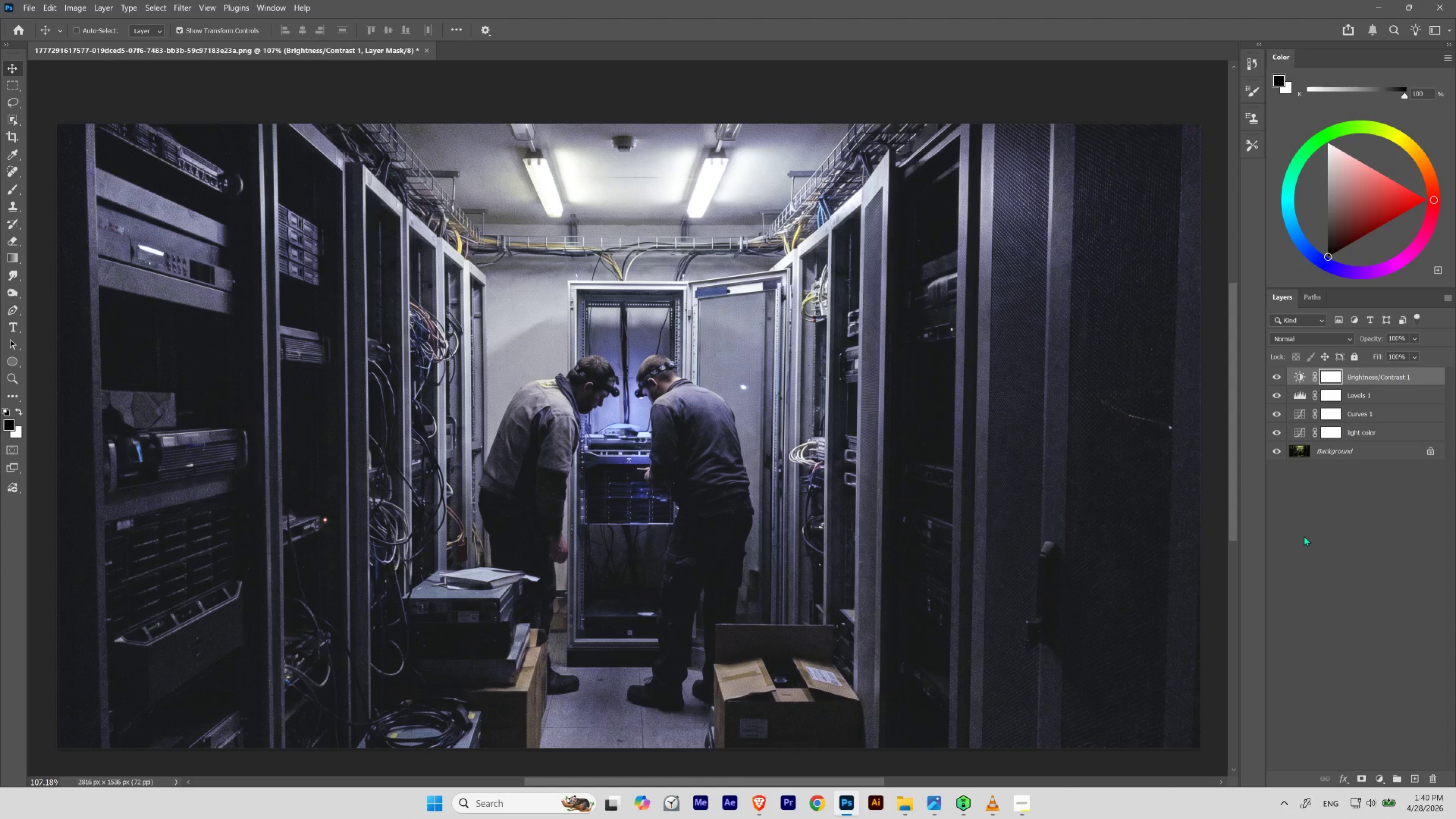 
key(Control+Shift+Z)
 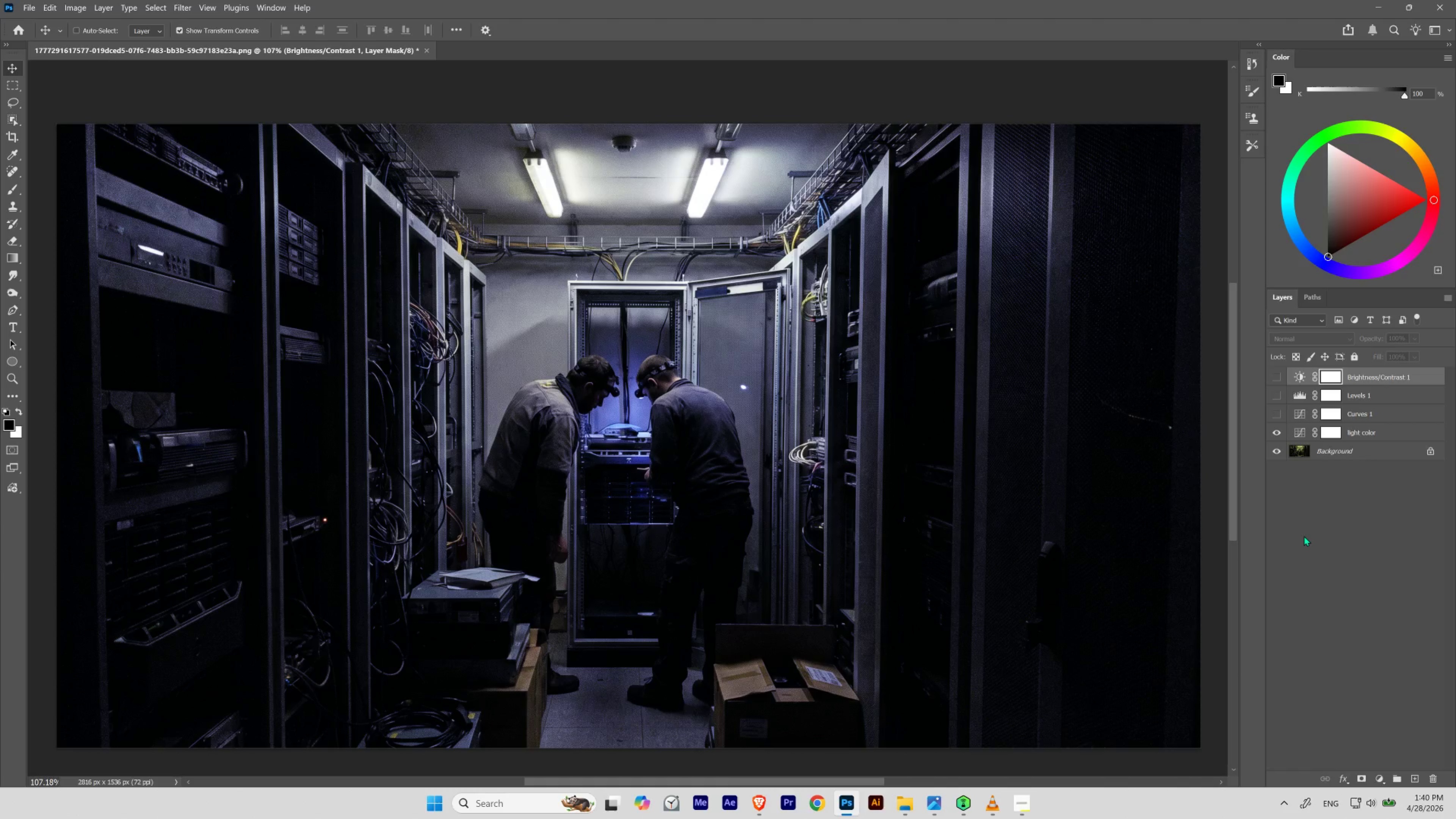 
key(Control+Z)
 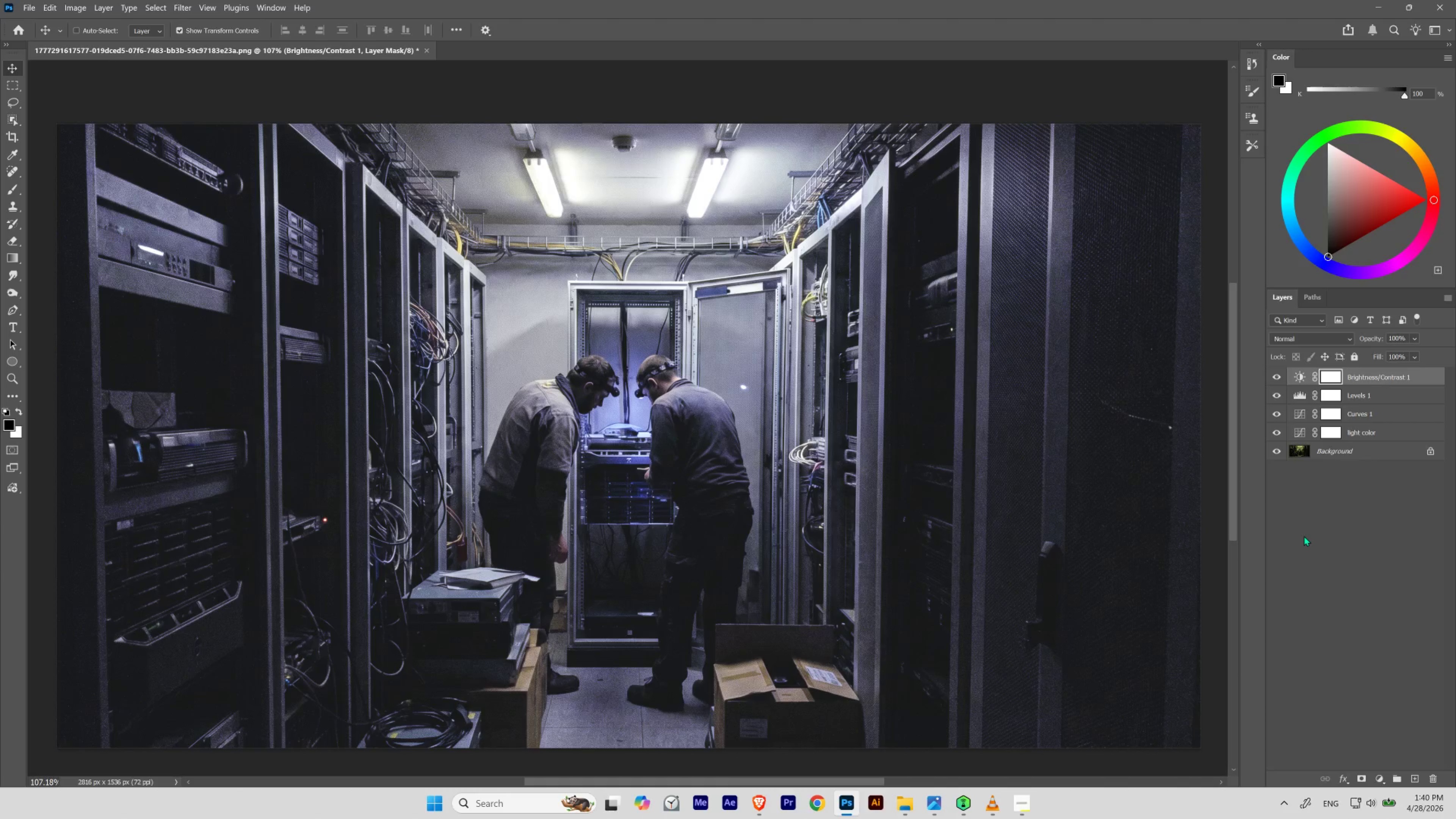 
key(Control+Shift+Z)
 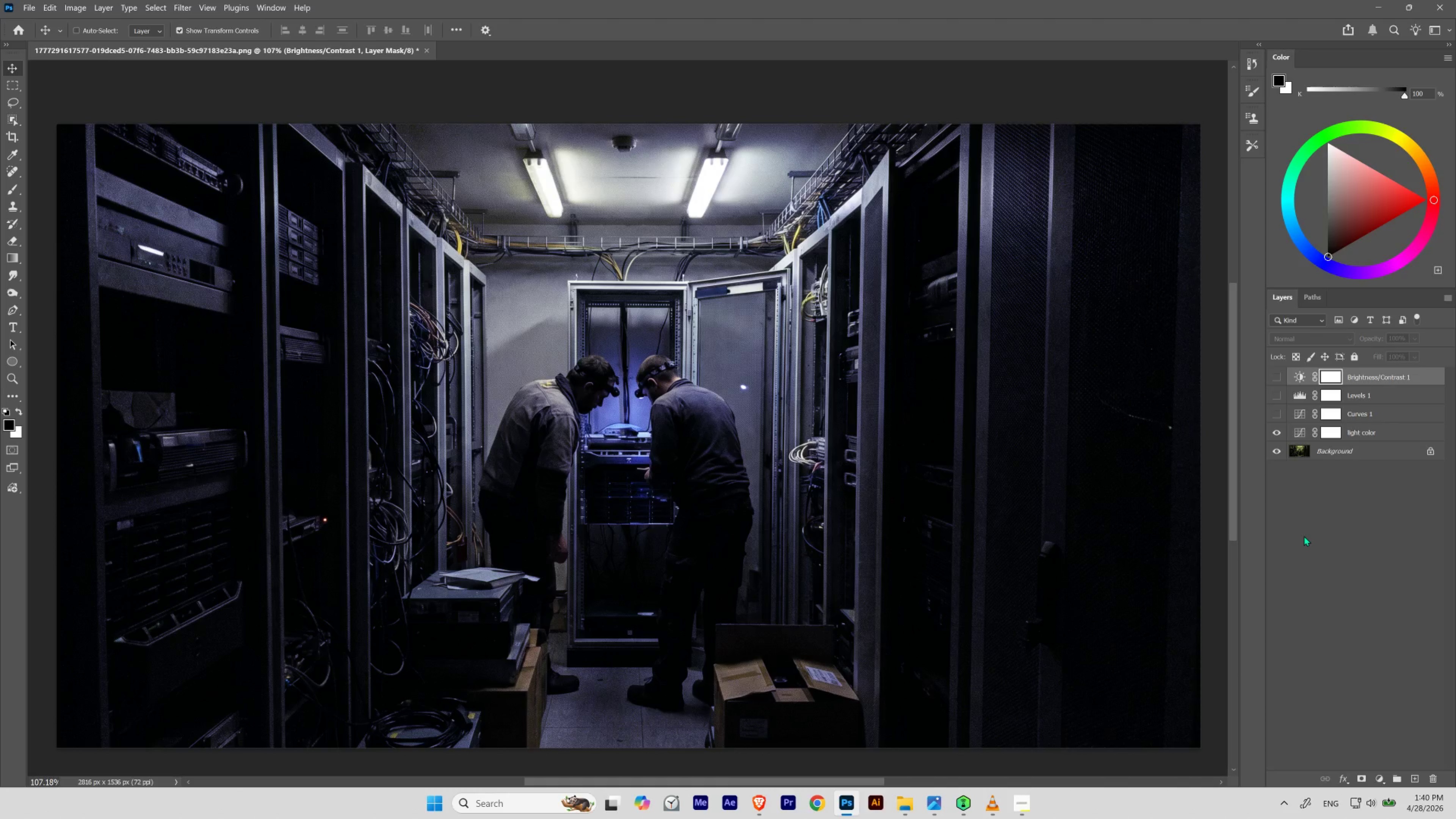 
key(Control+Z)
 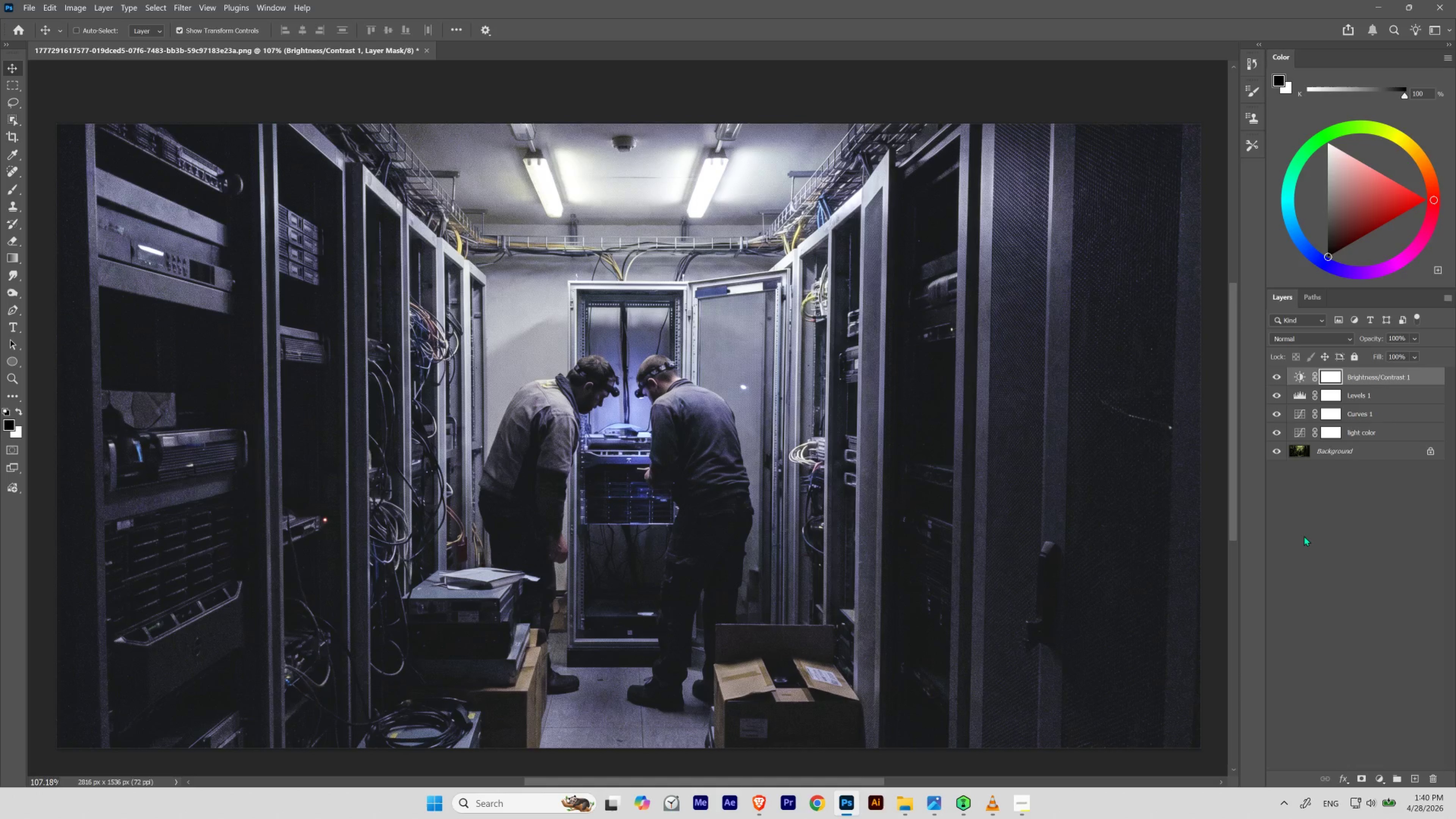 
key(Control+Shift+Z)
 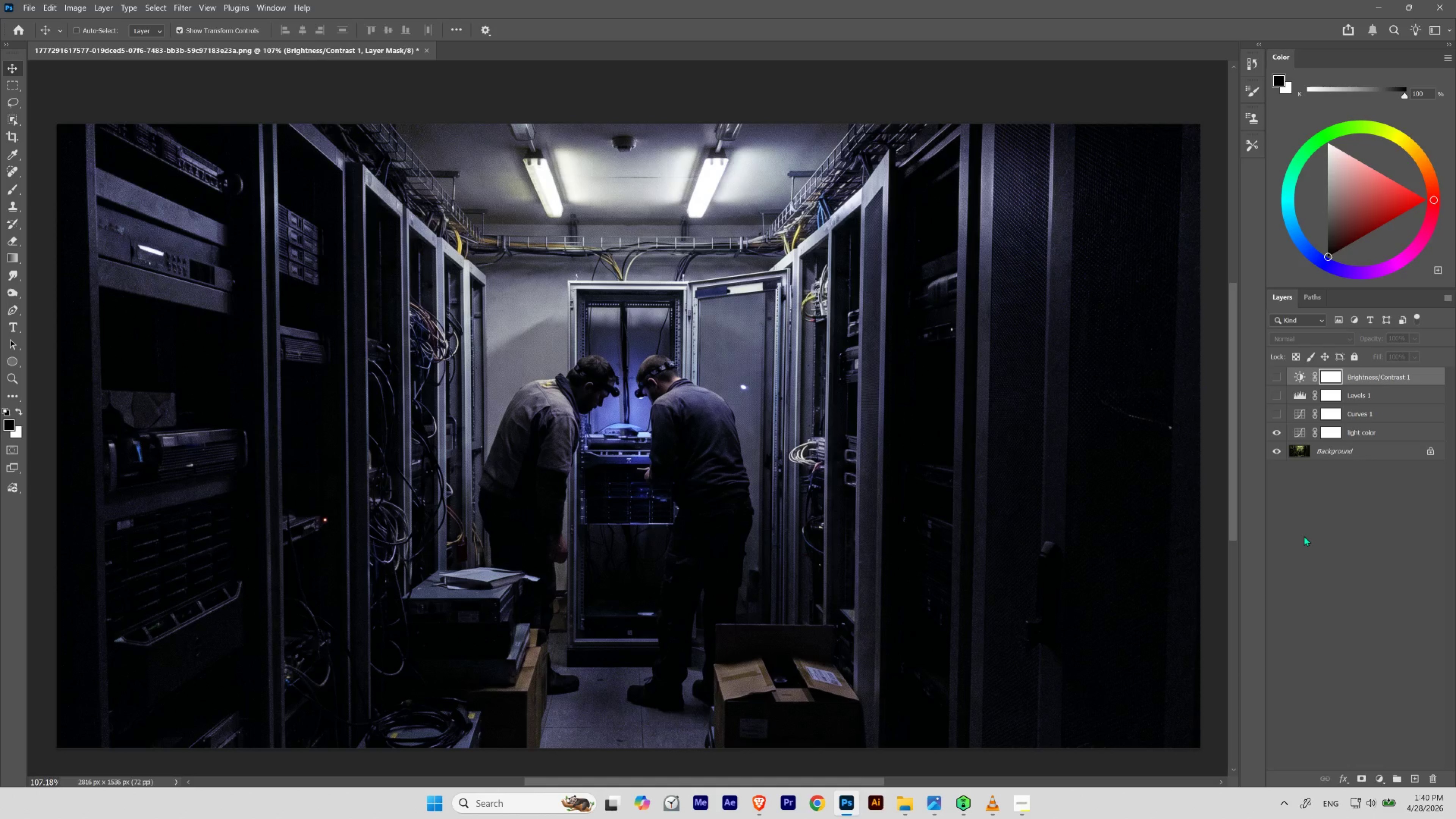 
key(Control+Z)
 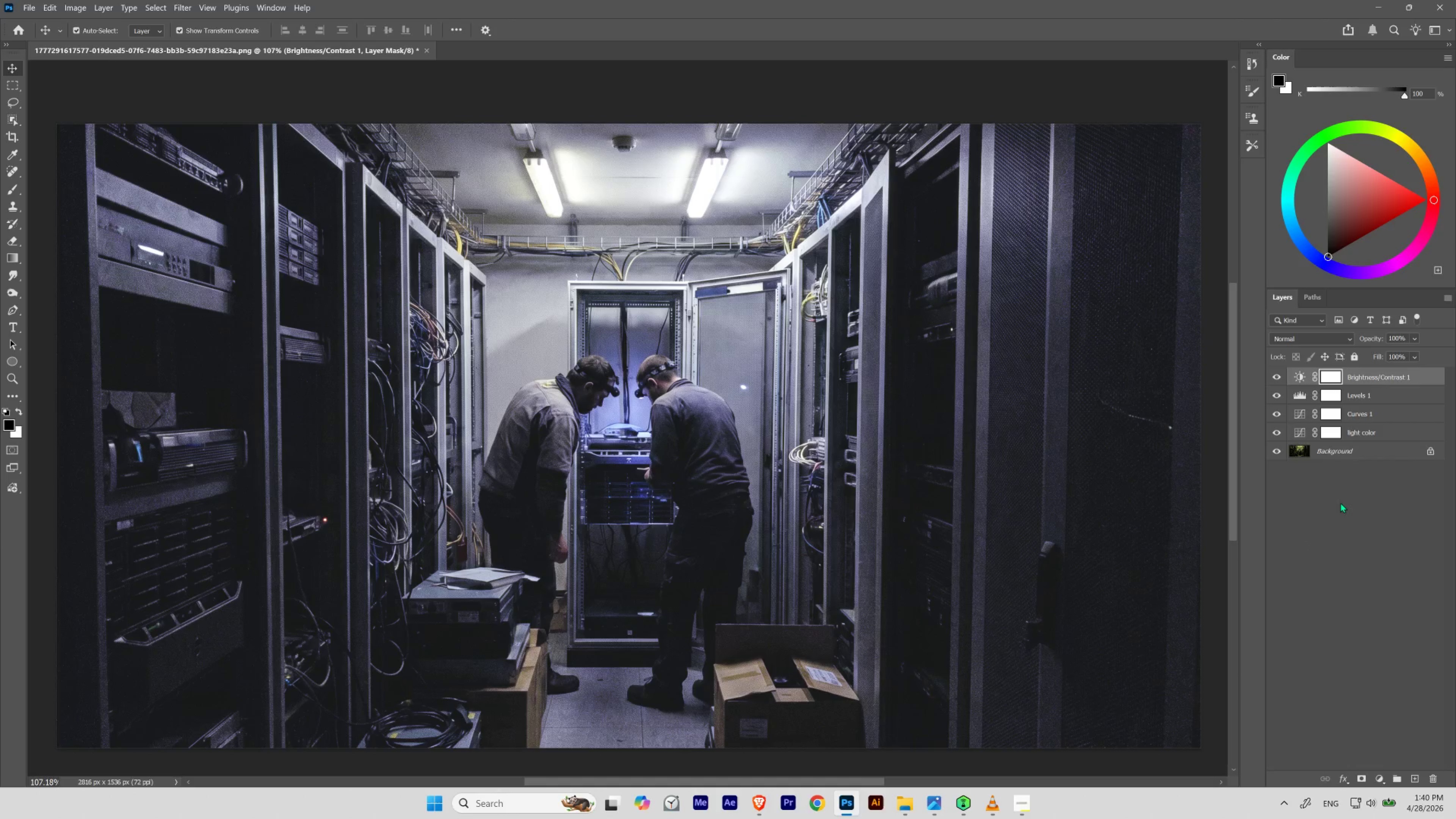 
wait(6.27)
 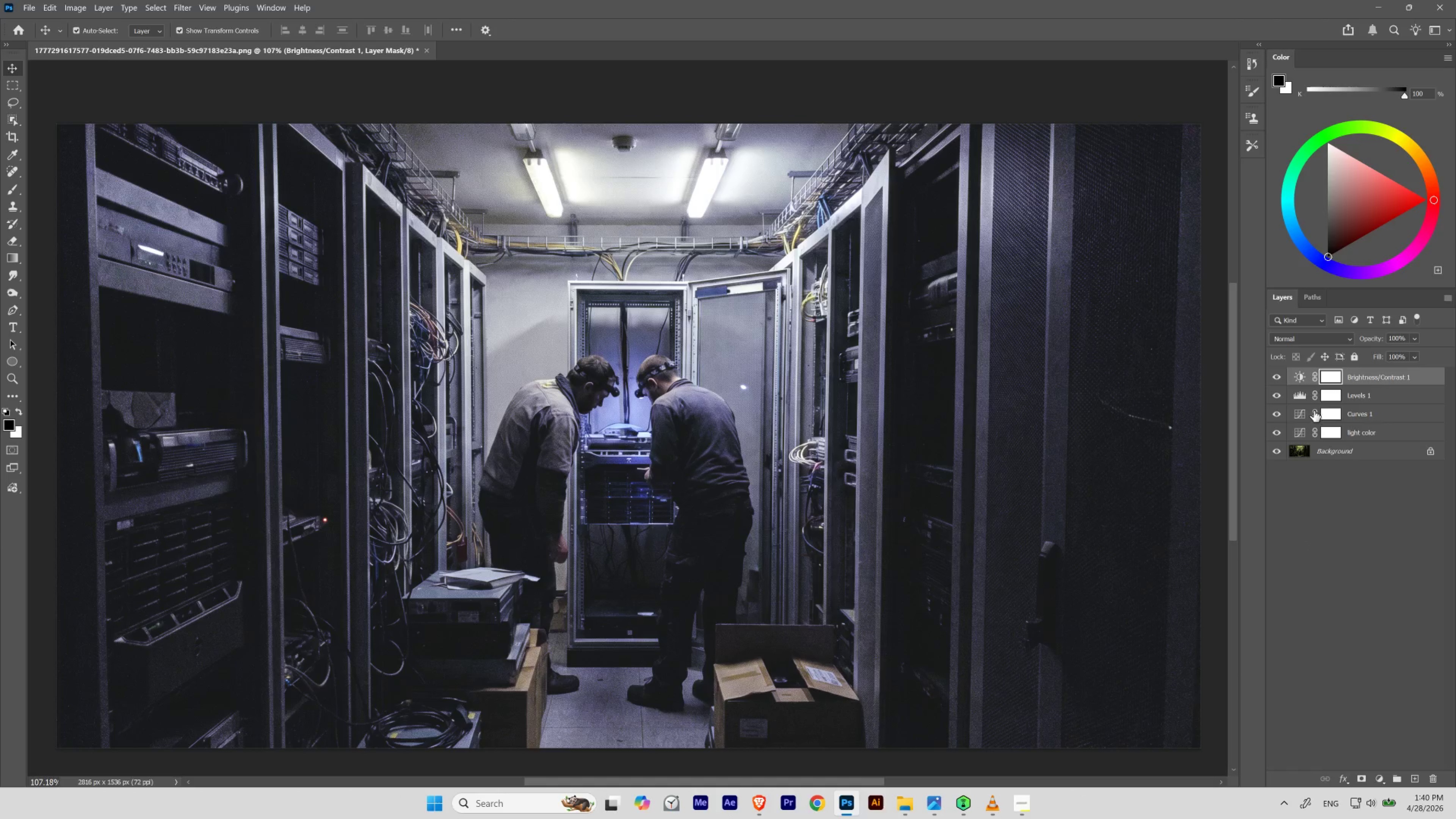 
left_click([1375, 775])
 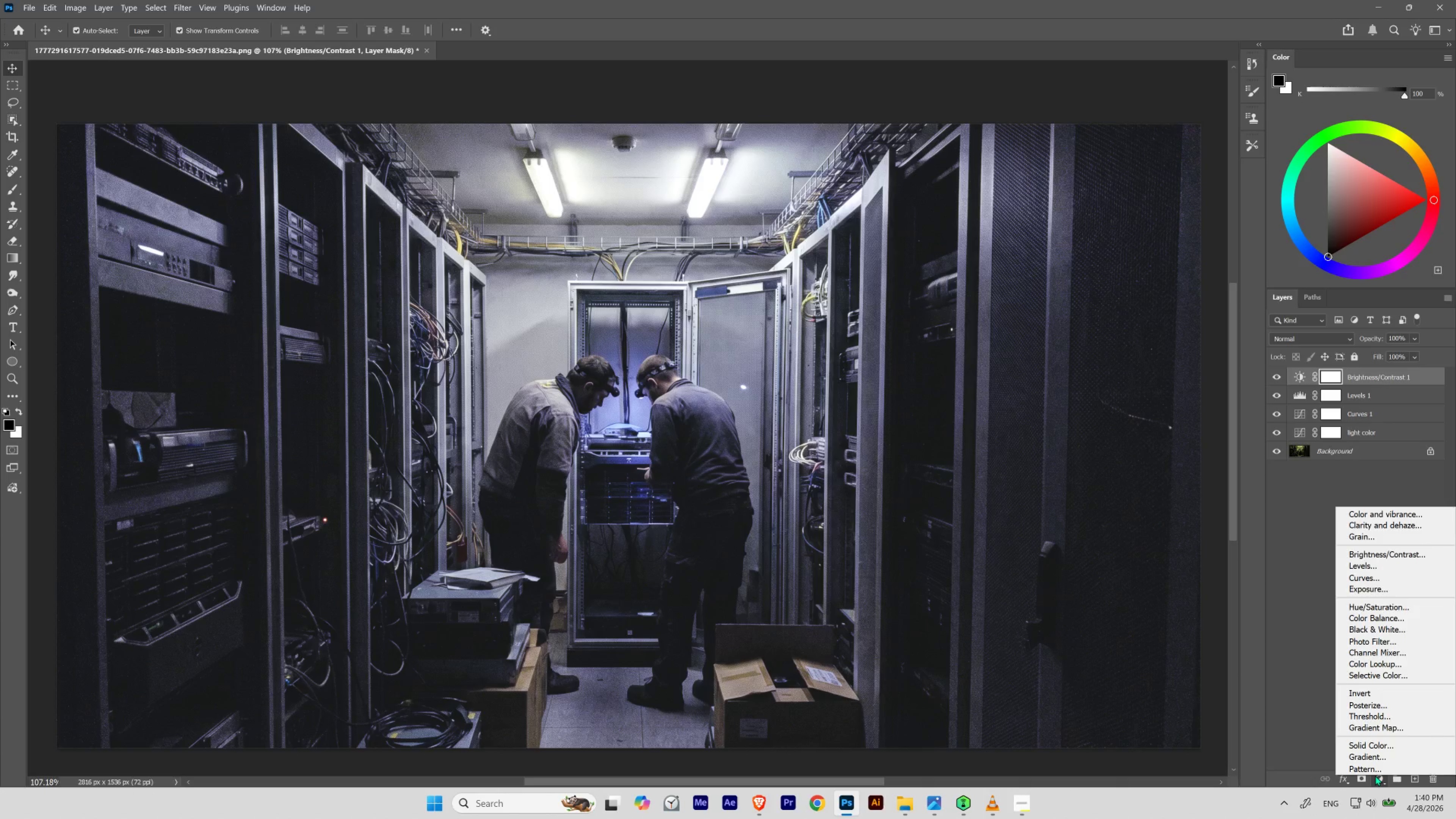 
wait(9.57)
 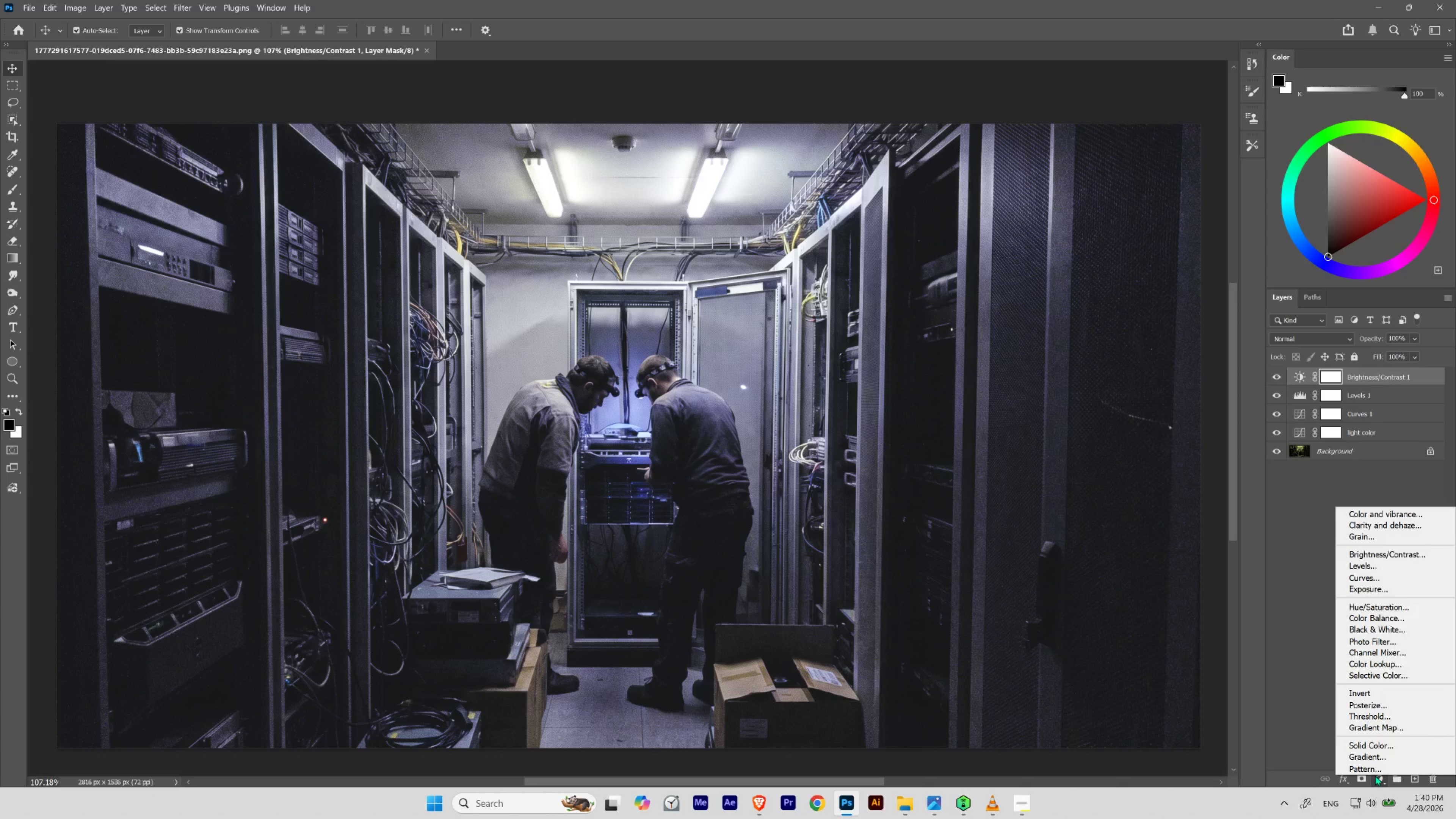 
left_click([1345, 587])
 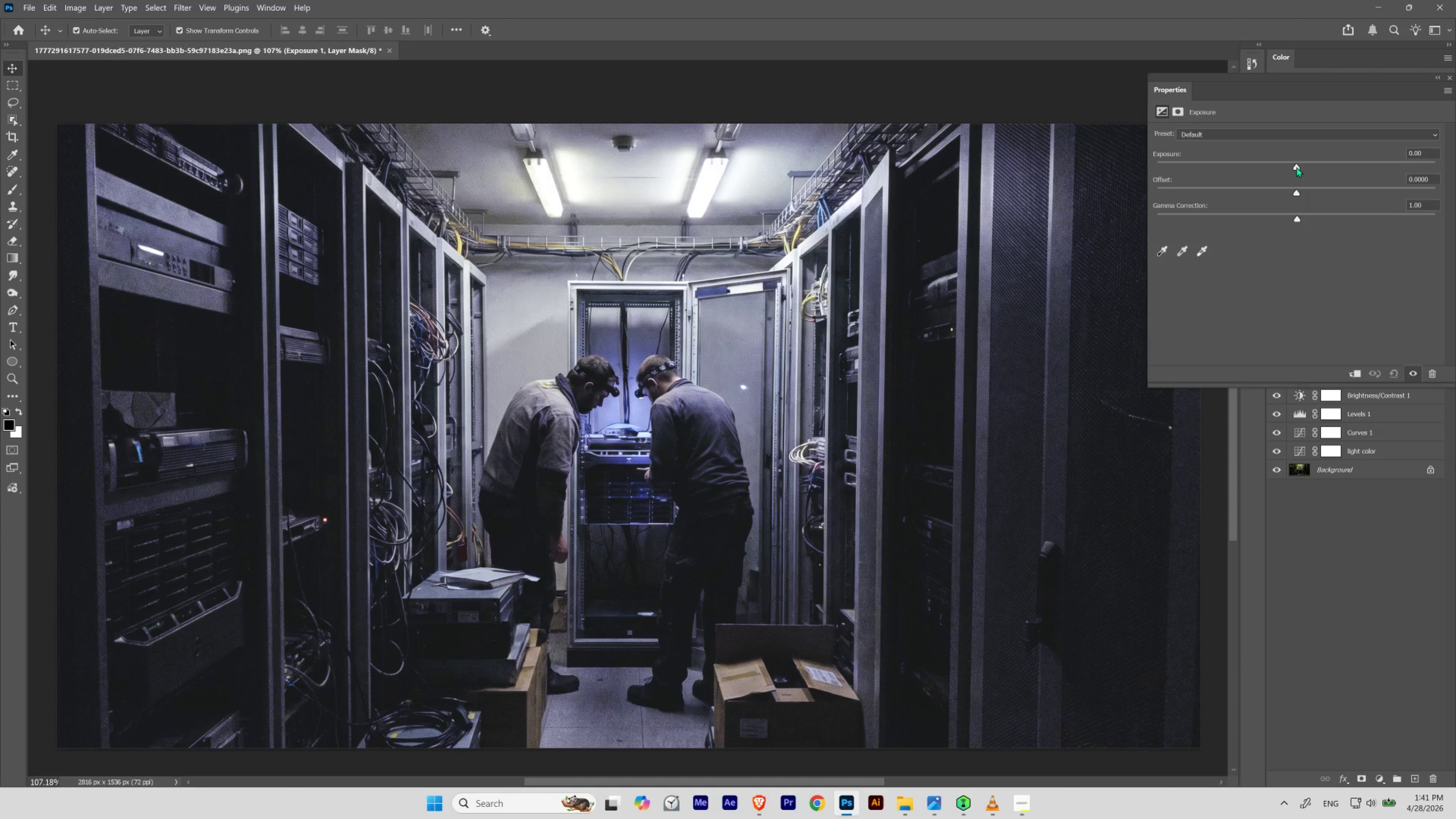 
left_click_drag(start_coordinate=[1296, 167], to_coordinate=[1301, 168])
 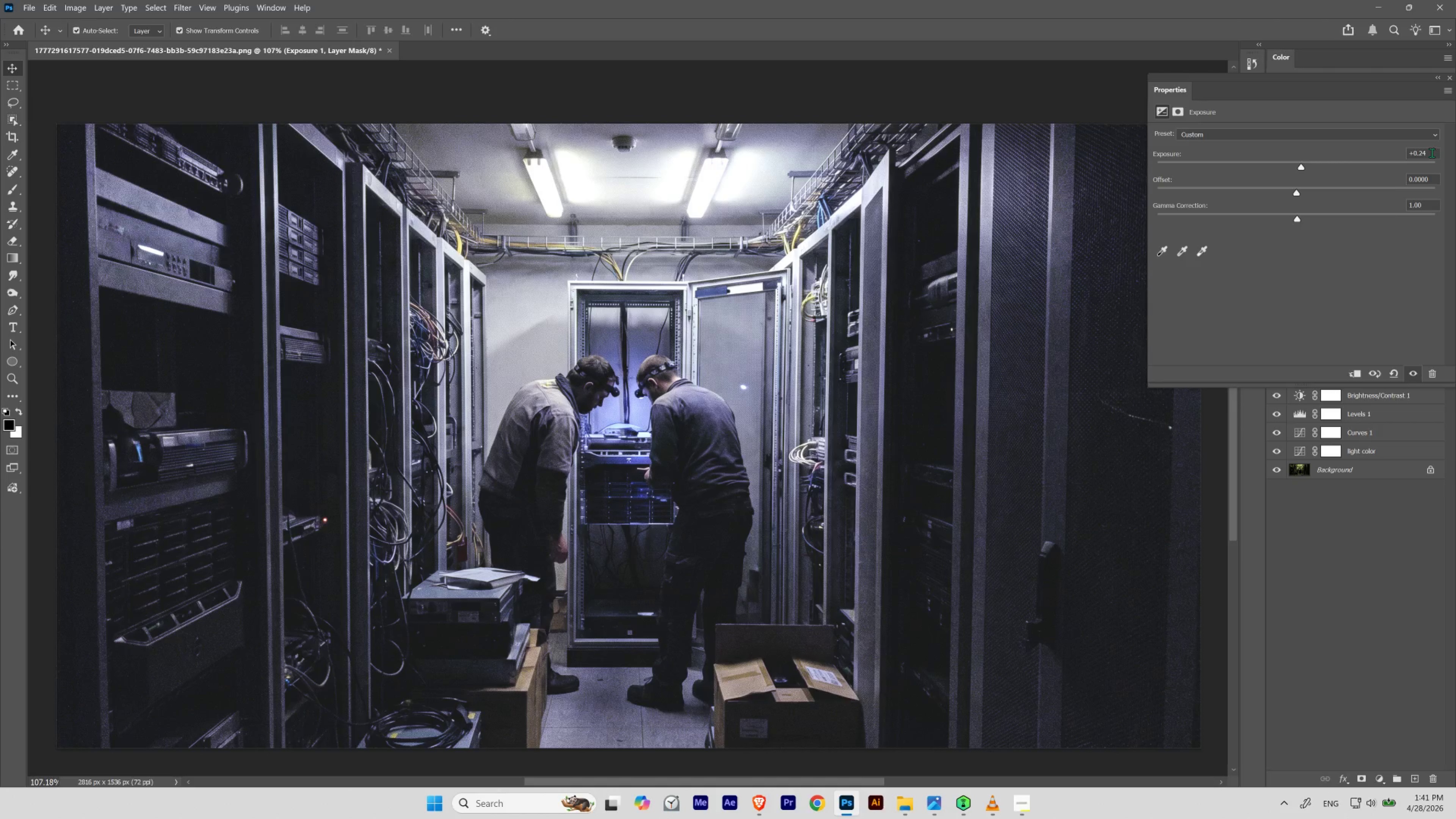 
left_click_drag(start_coordinate=[1431, 153], to_coordinate=[1365, 160])
 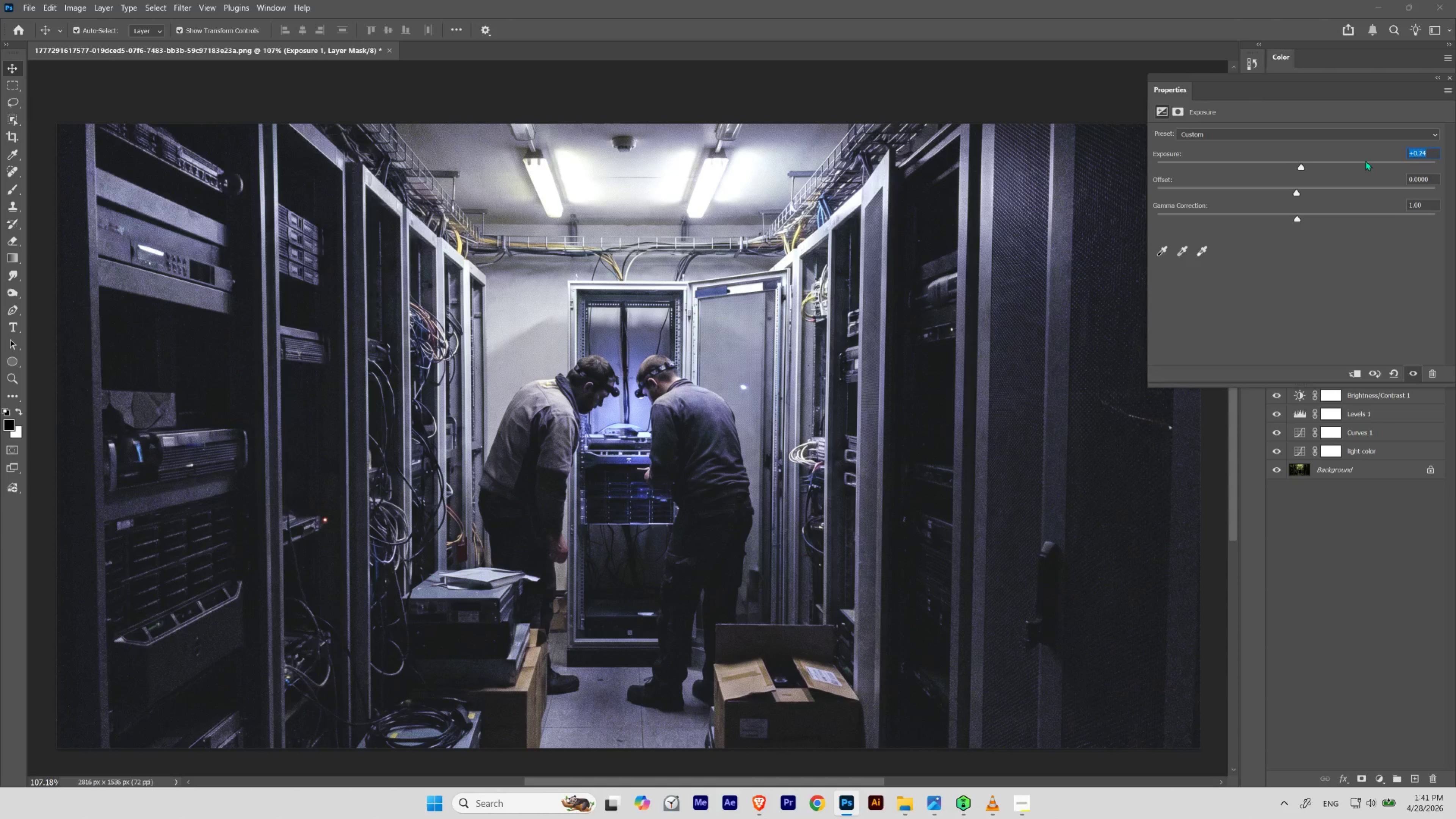 
key(Numpad0)
 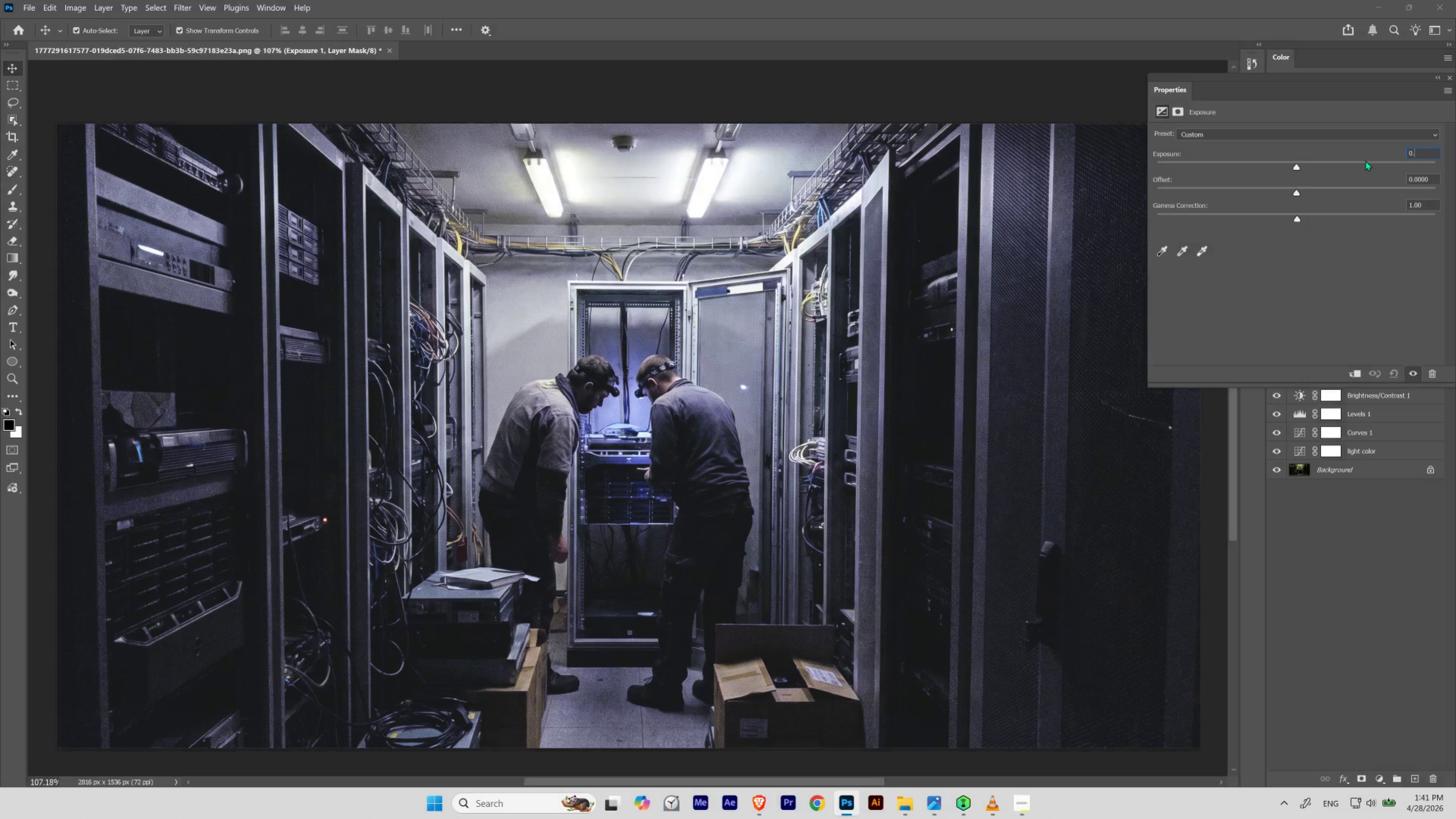 
key(NumpadDecimal)
 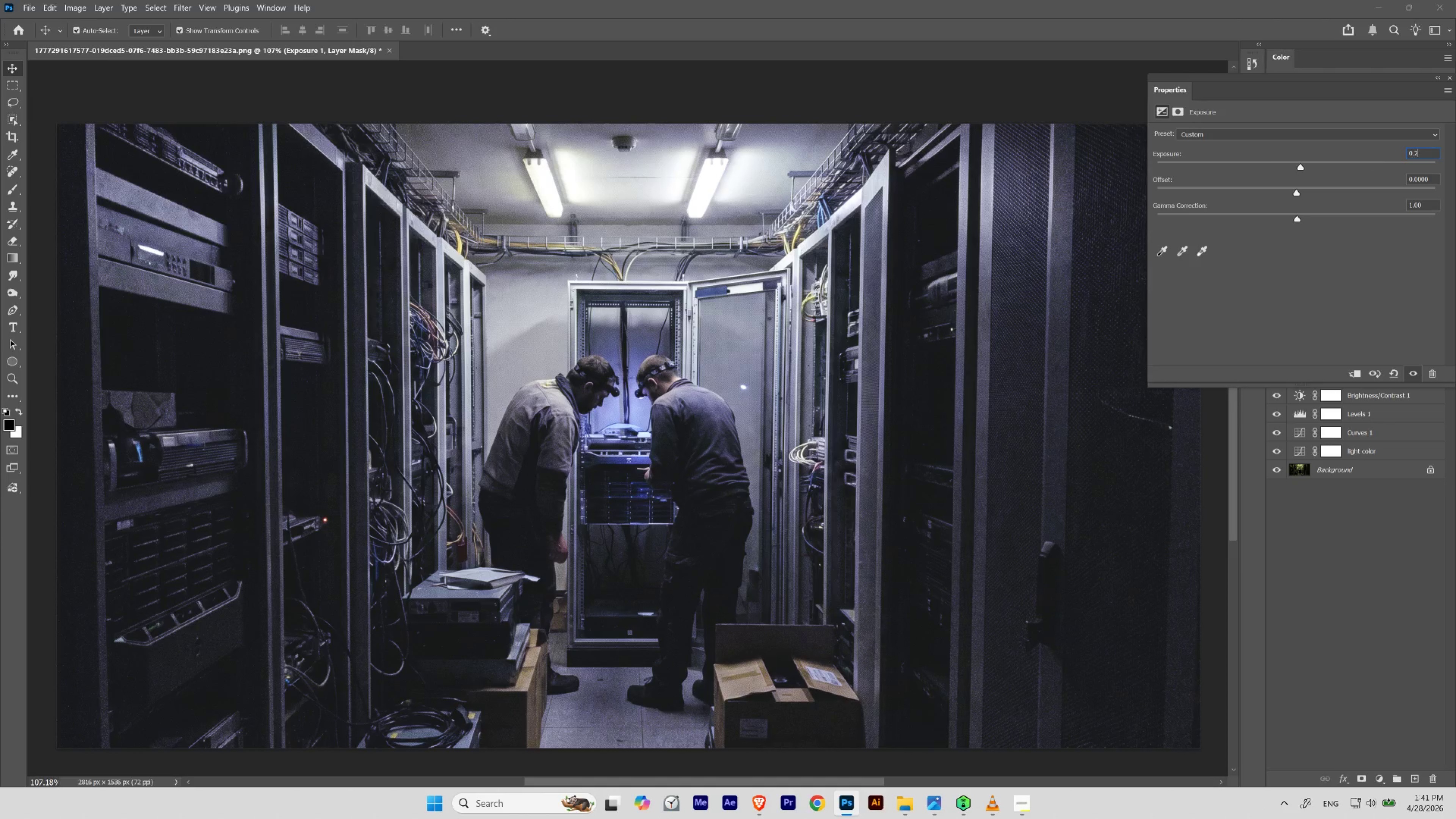 
key(Numpad2)
 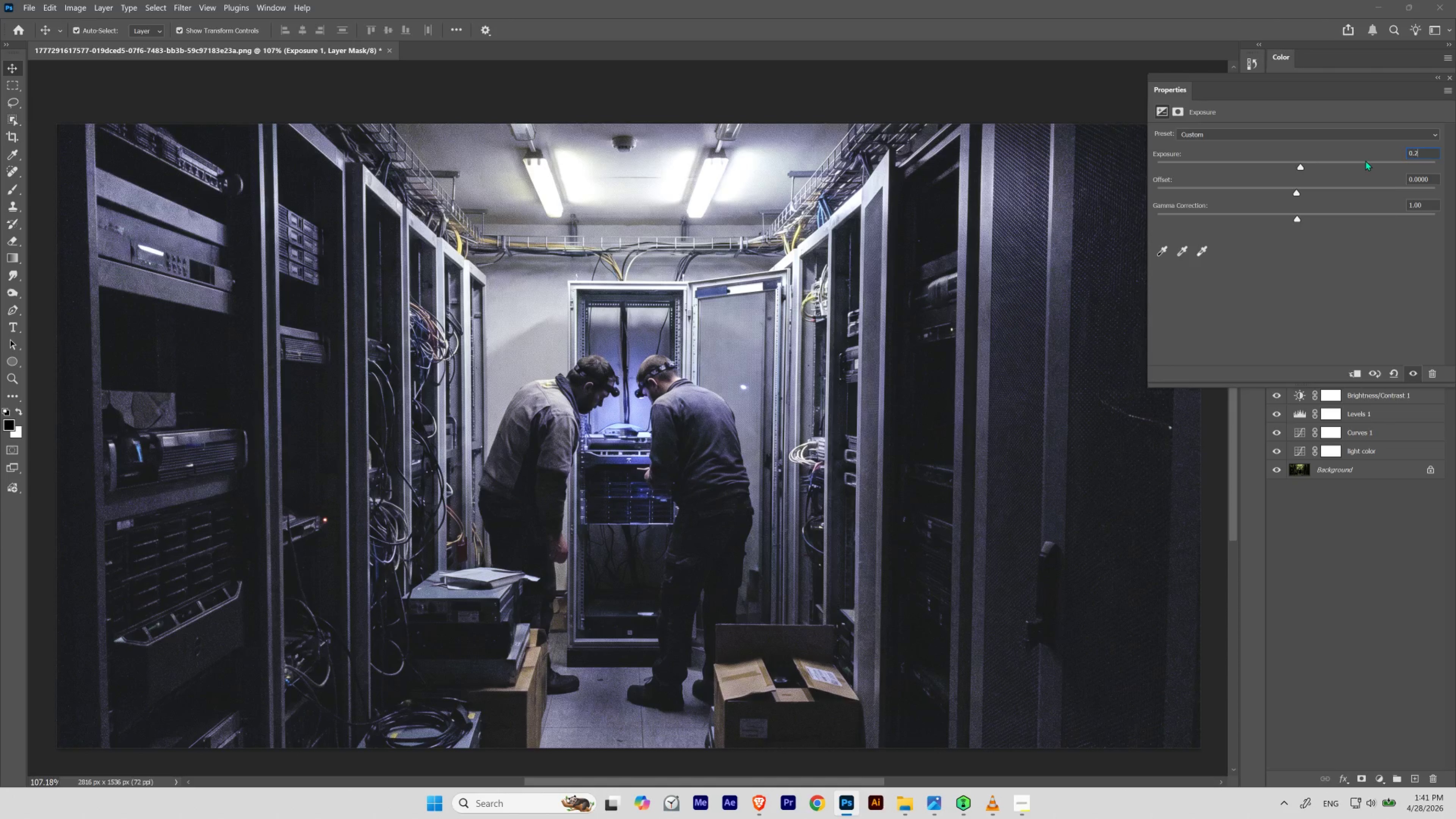 
key(Numpad5)
 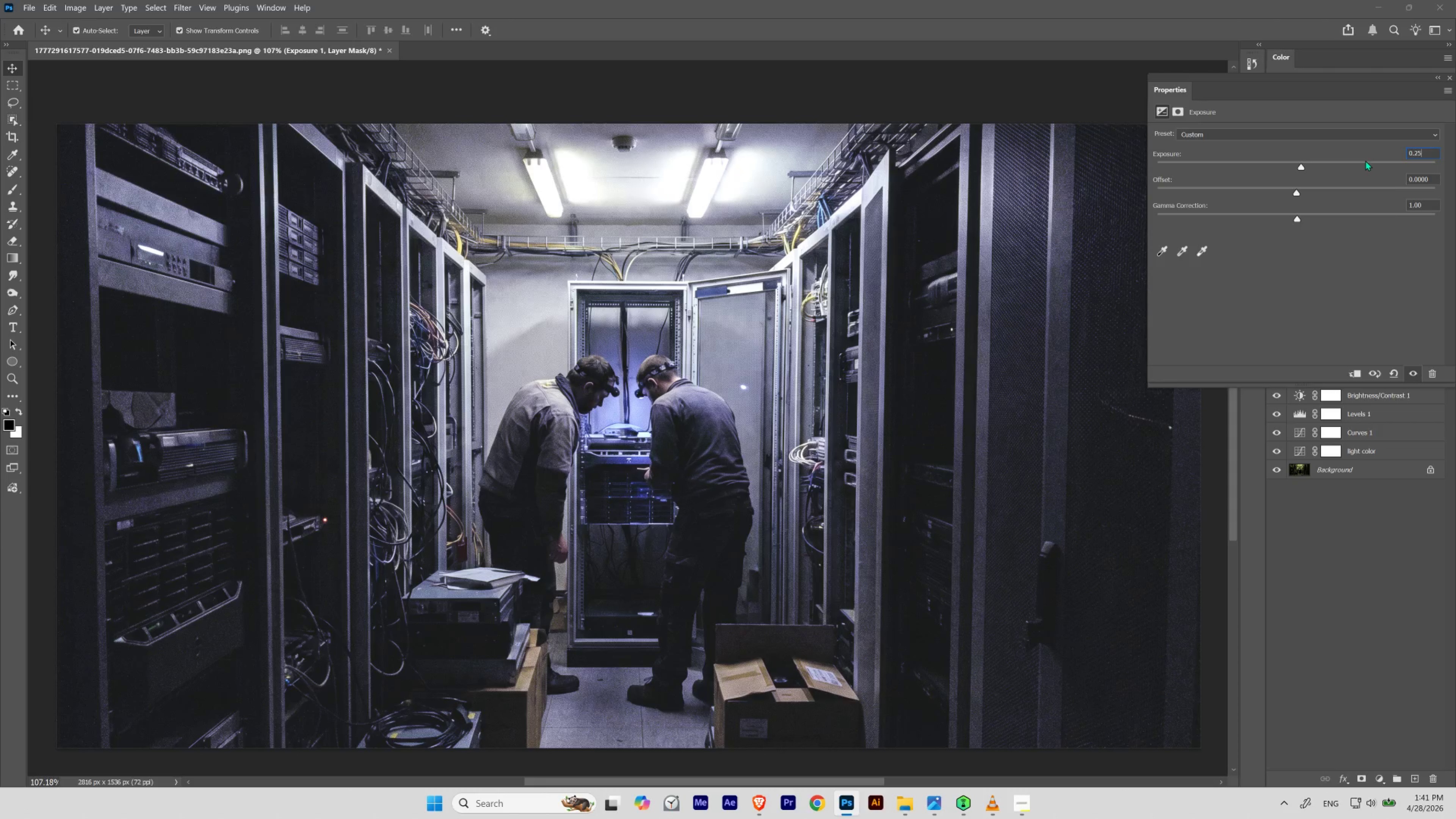 
key(NumpadEnter)
 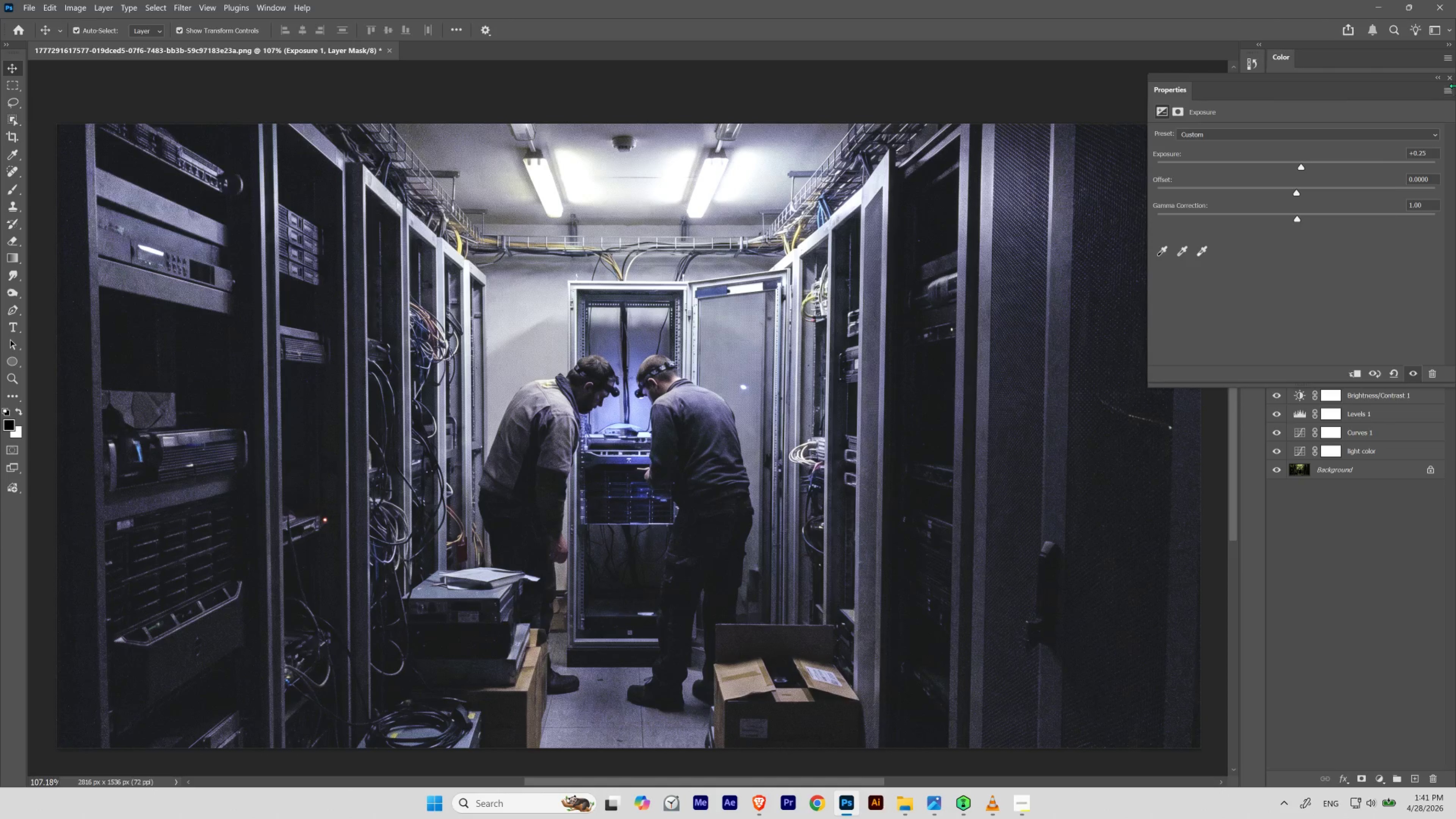 
left_click([1453, 75])
 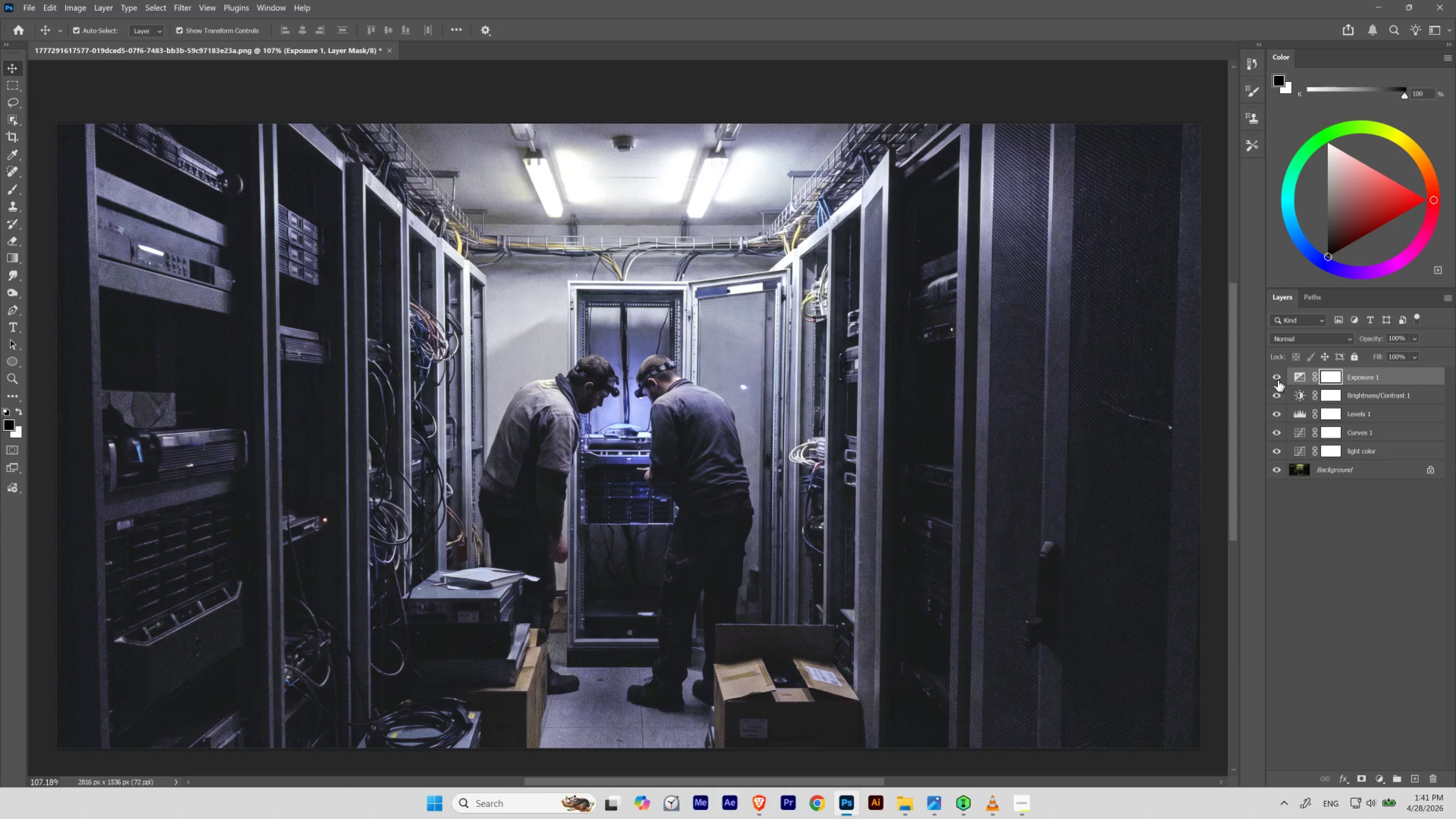 
left_click([1277, 378])
 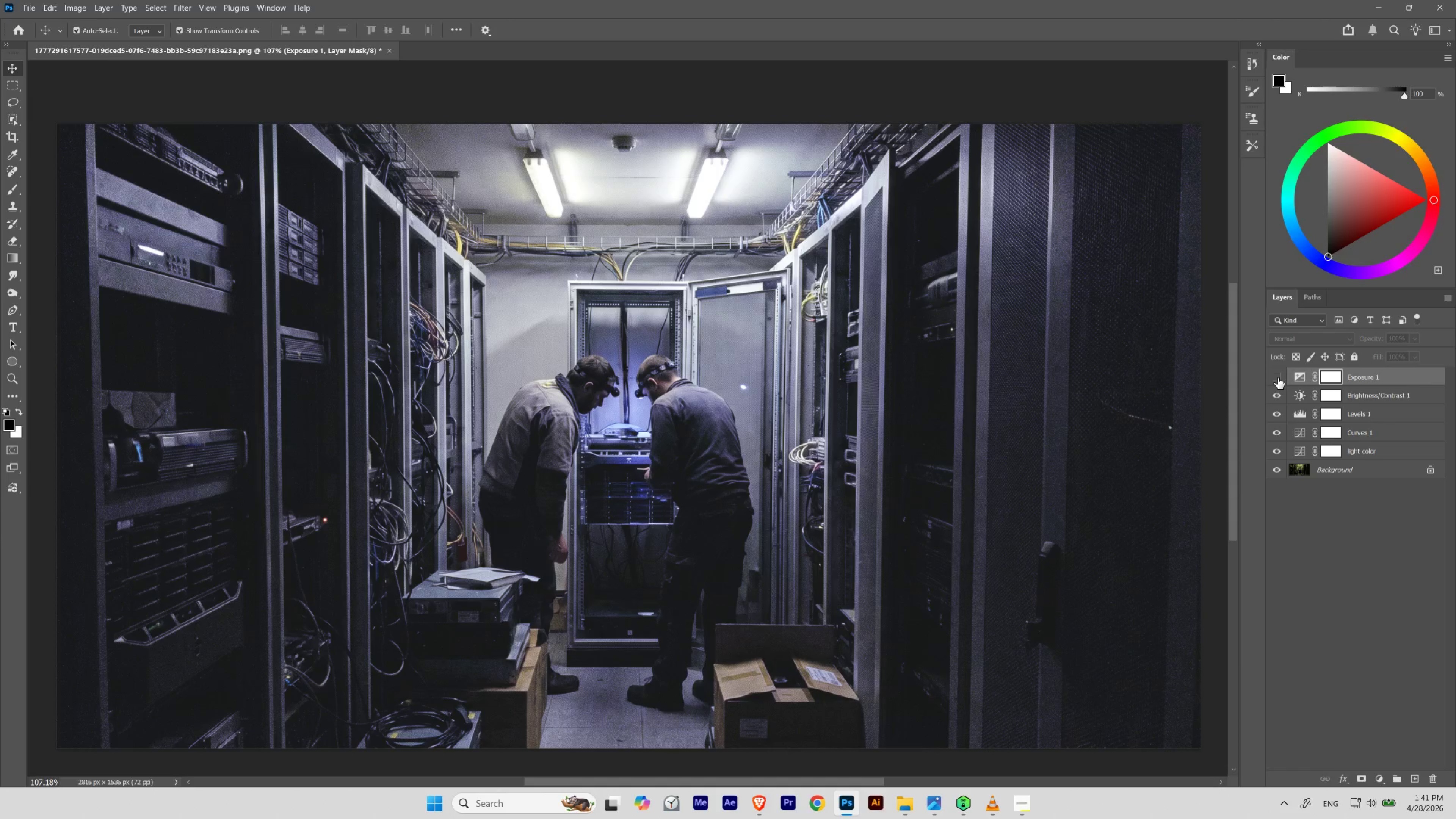 
left_click([1277, 377])
 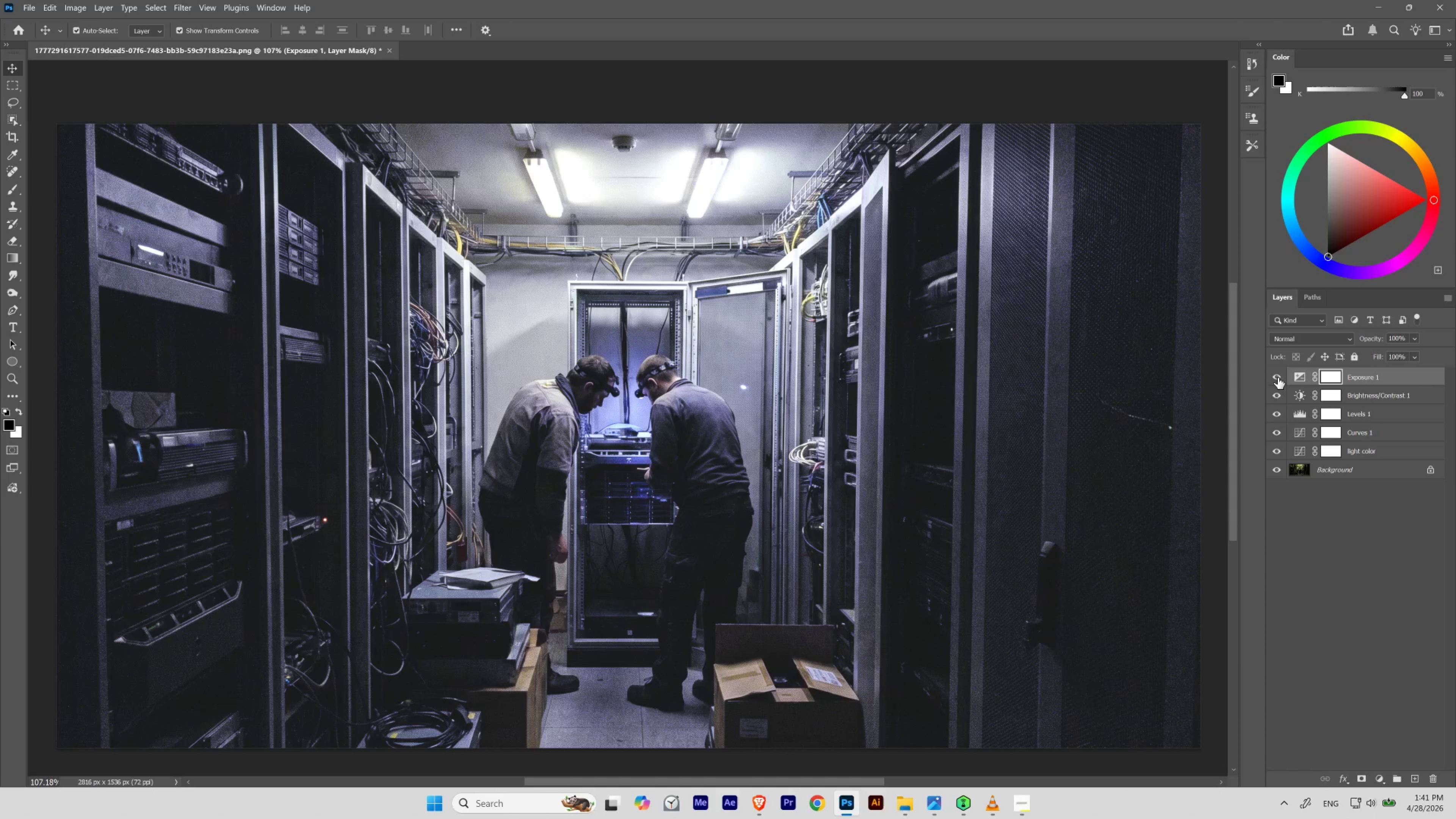 
left_click([1277, 377])
 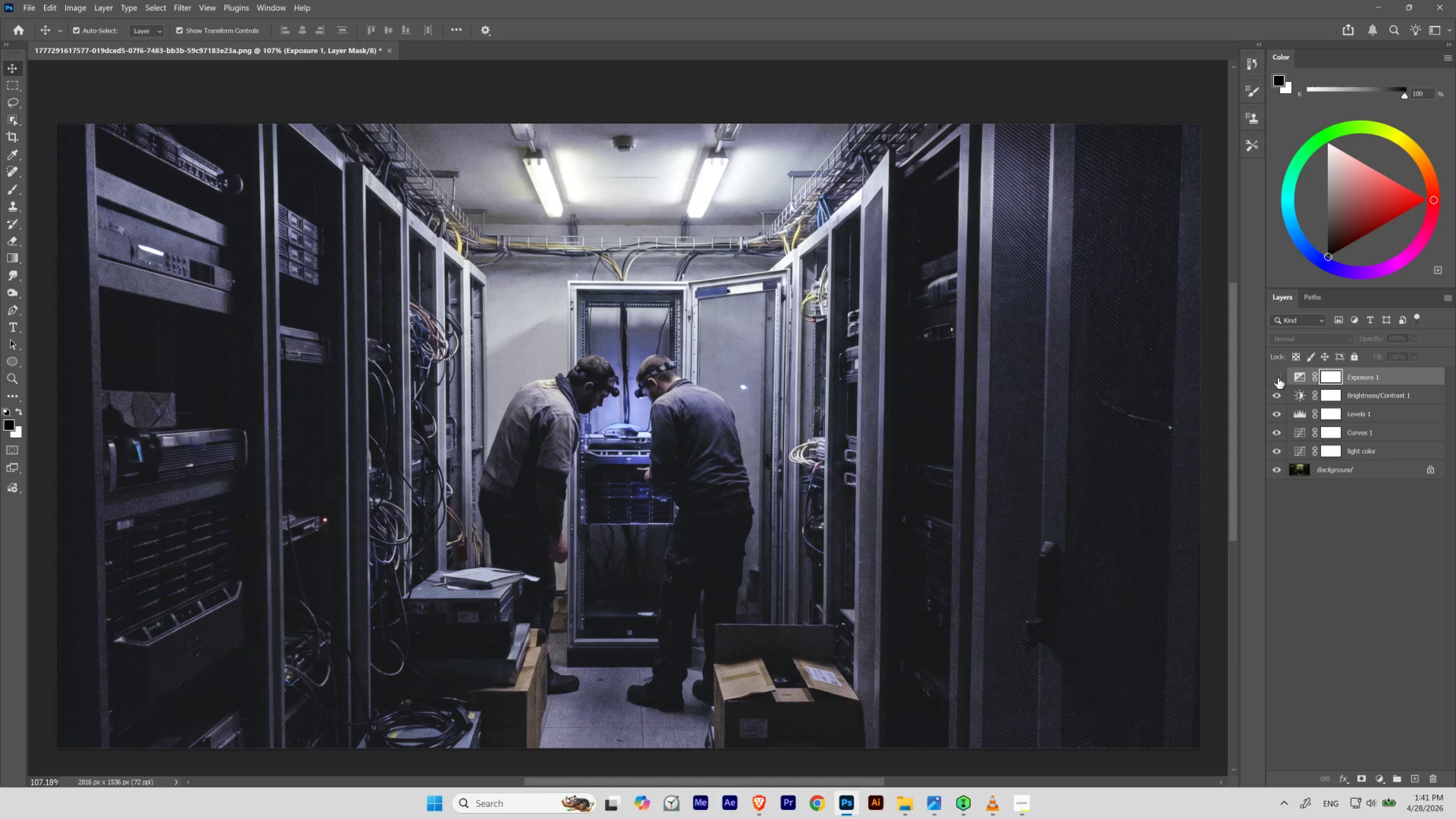 
left_click([1277, 377])
 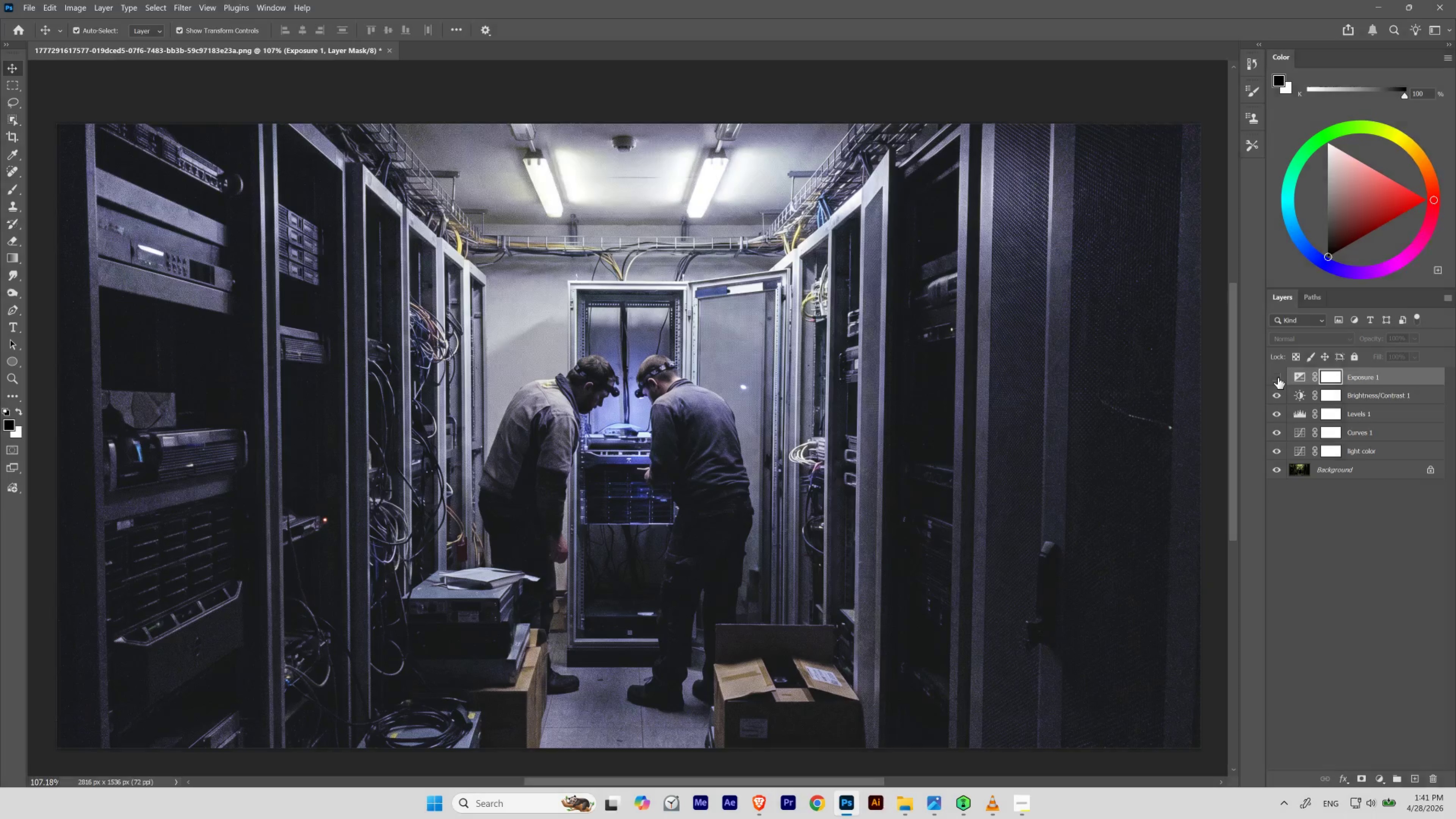 
double_click([1277, 377])
 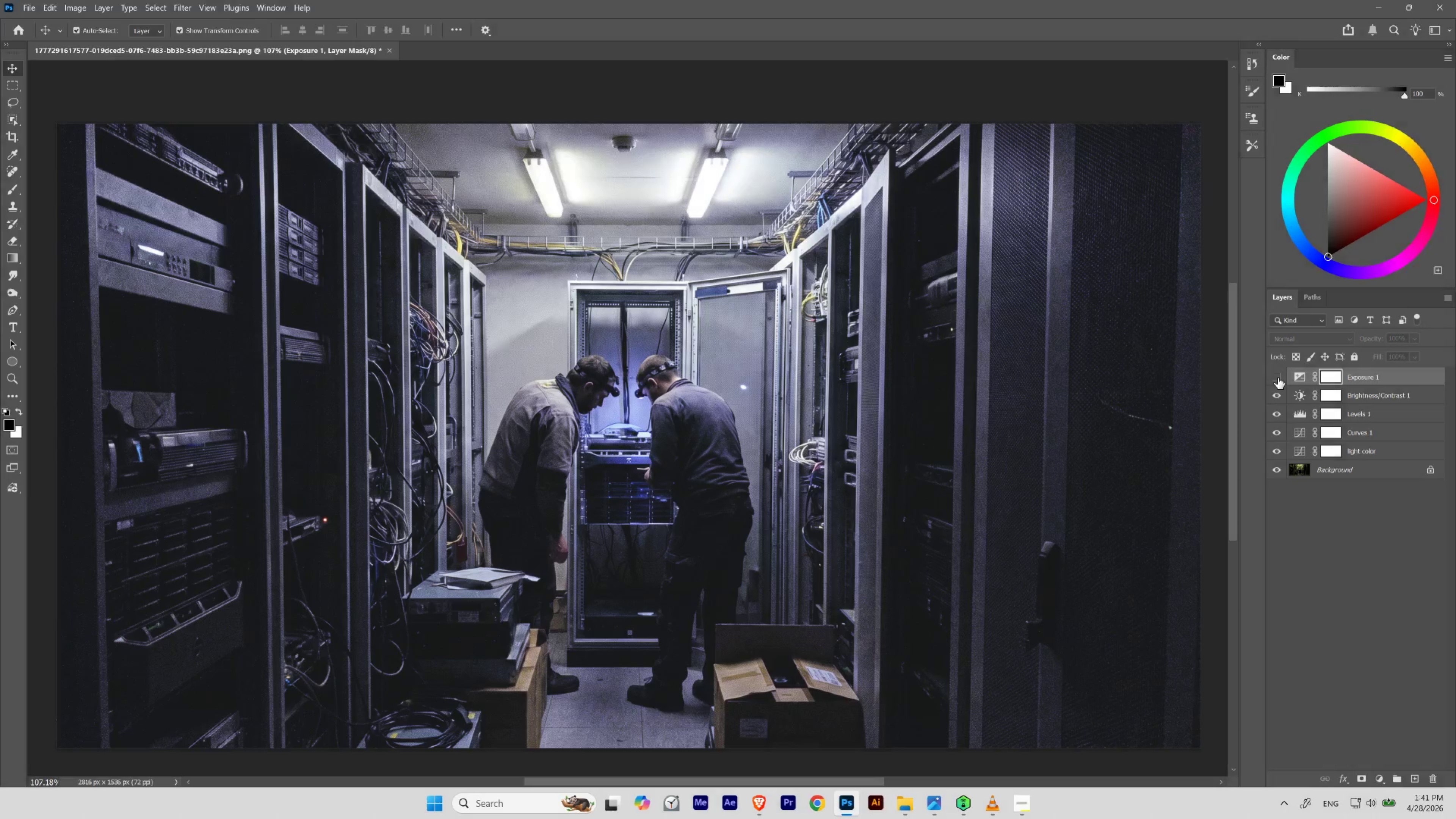 
double_click([1277, 377])
 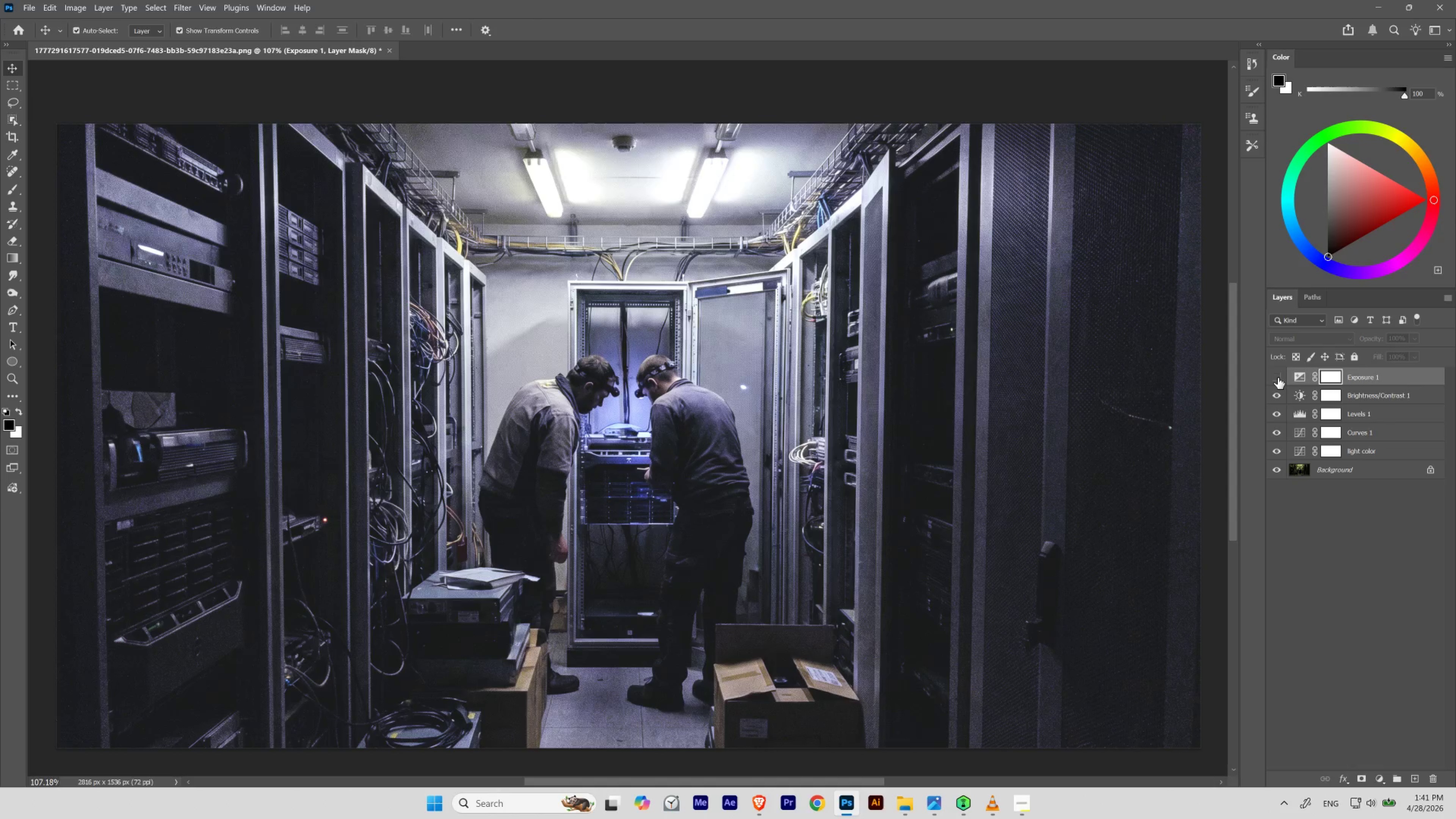 
double_click([1277, 377])
 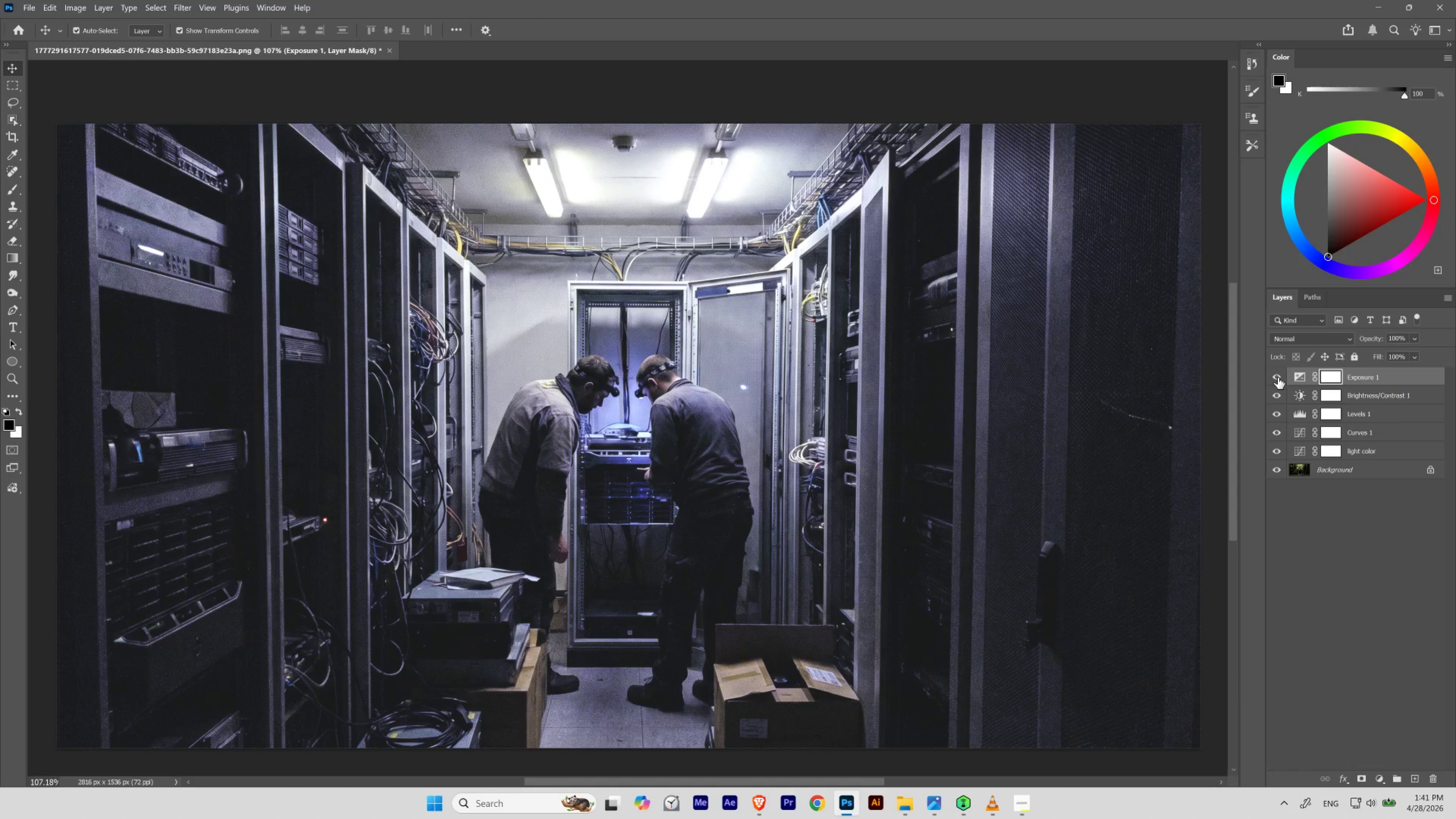 
left_click([1277, 377])
 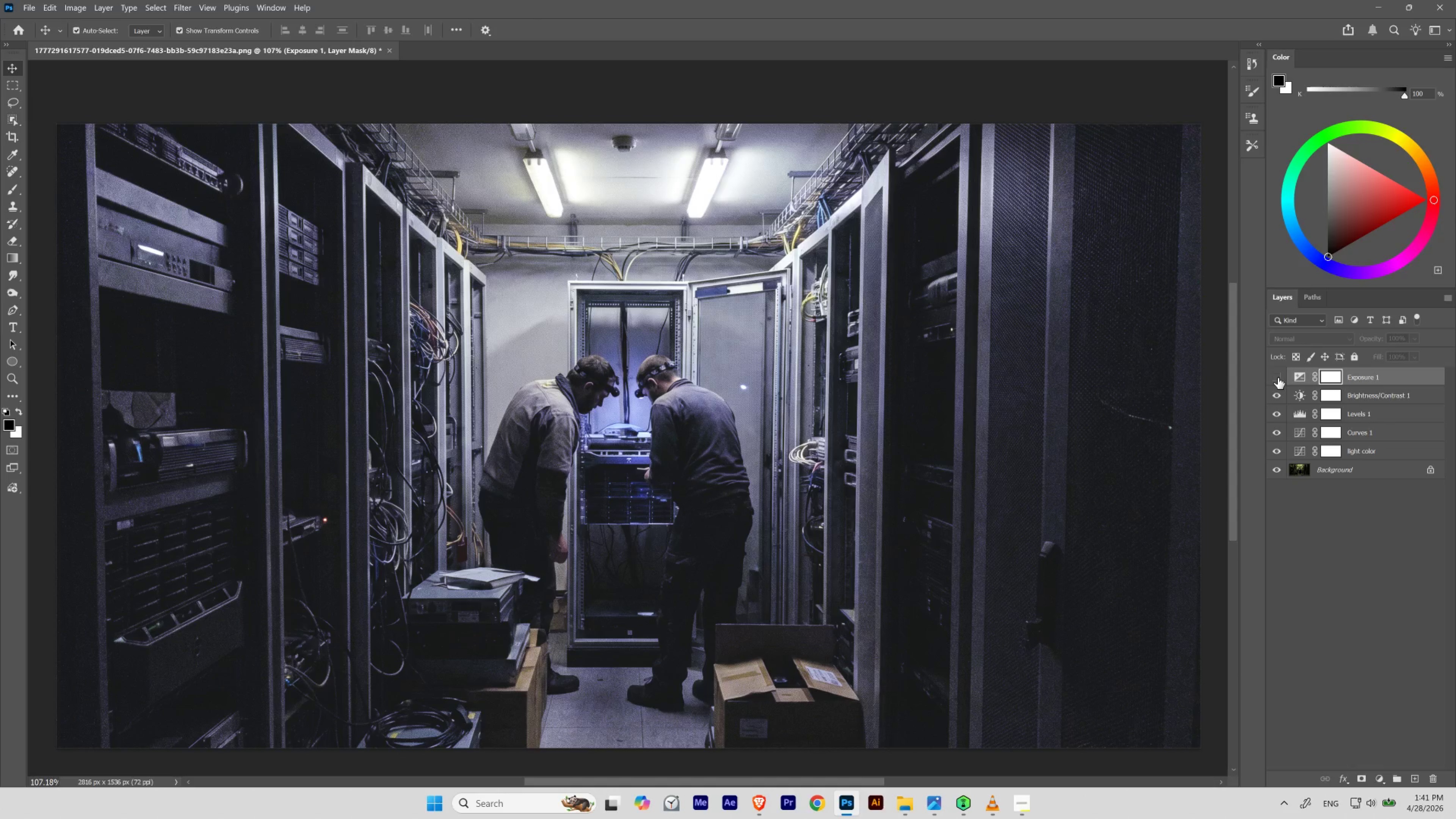 
left_click([1277, 377])
 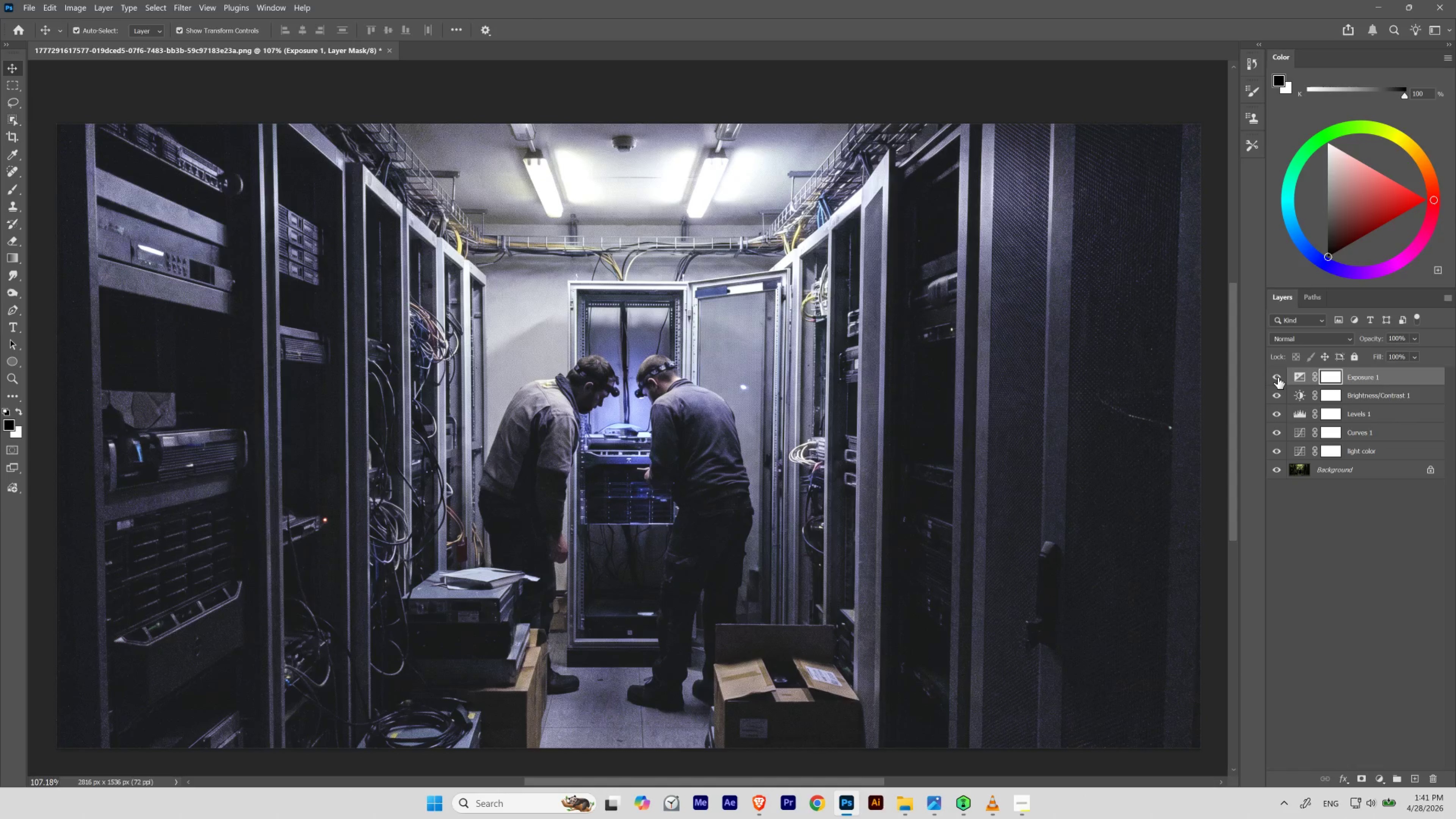 
left_click([1277, 377])
 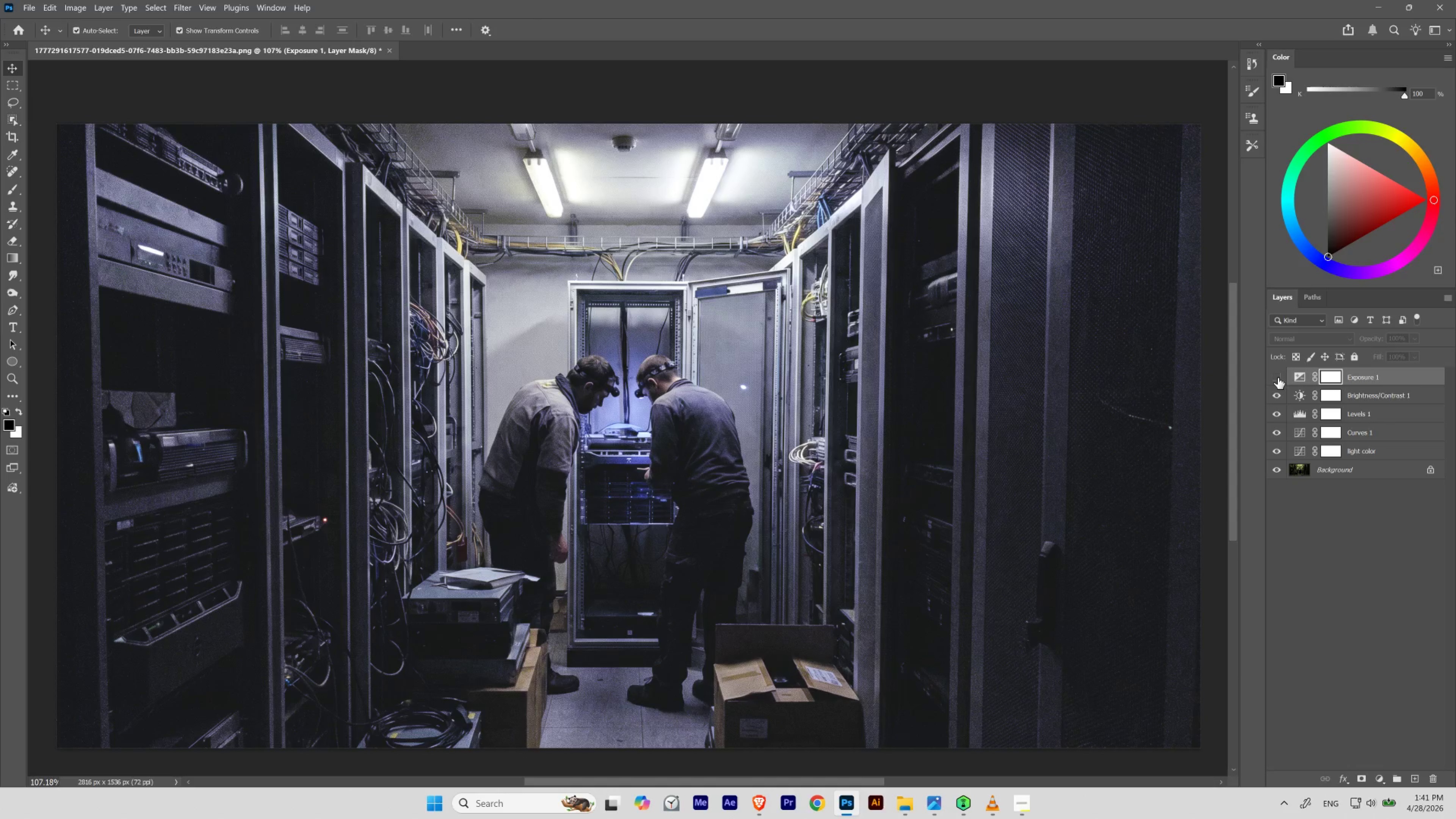 
left_click([1277, 377])
 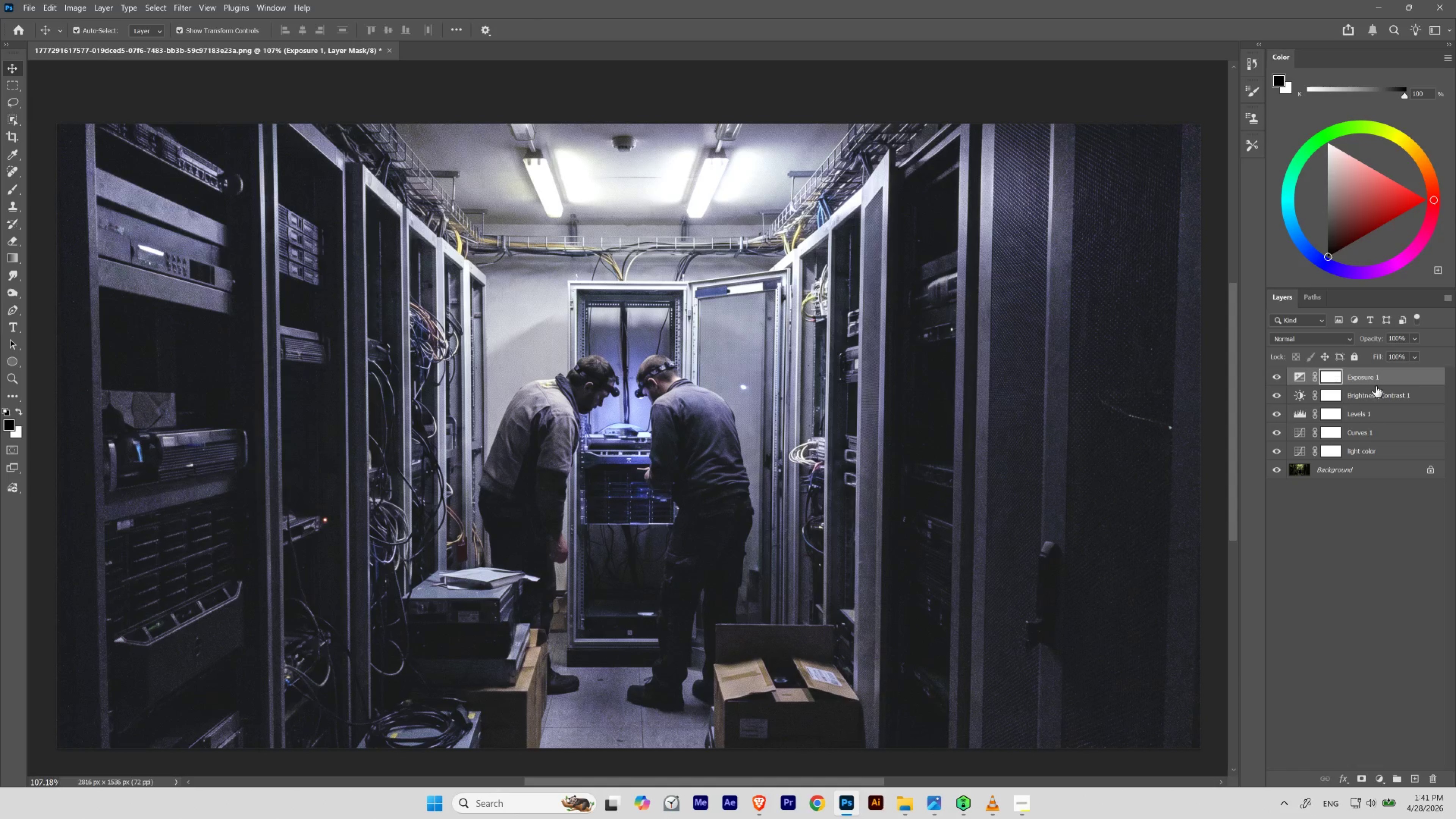 
left_click([1396, 382])
 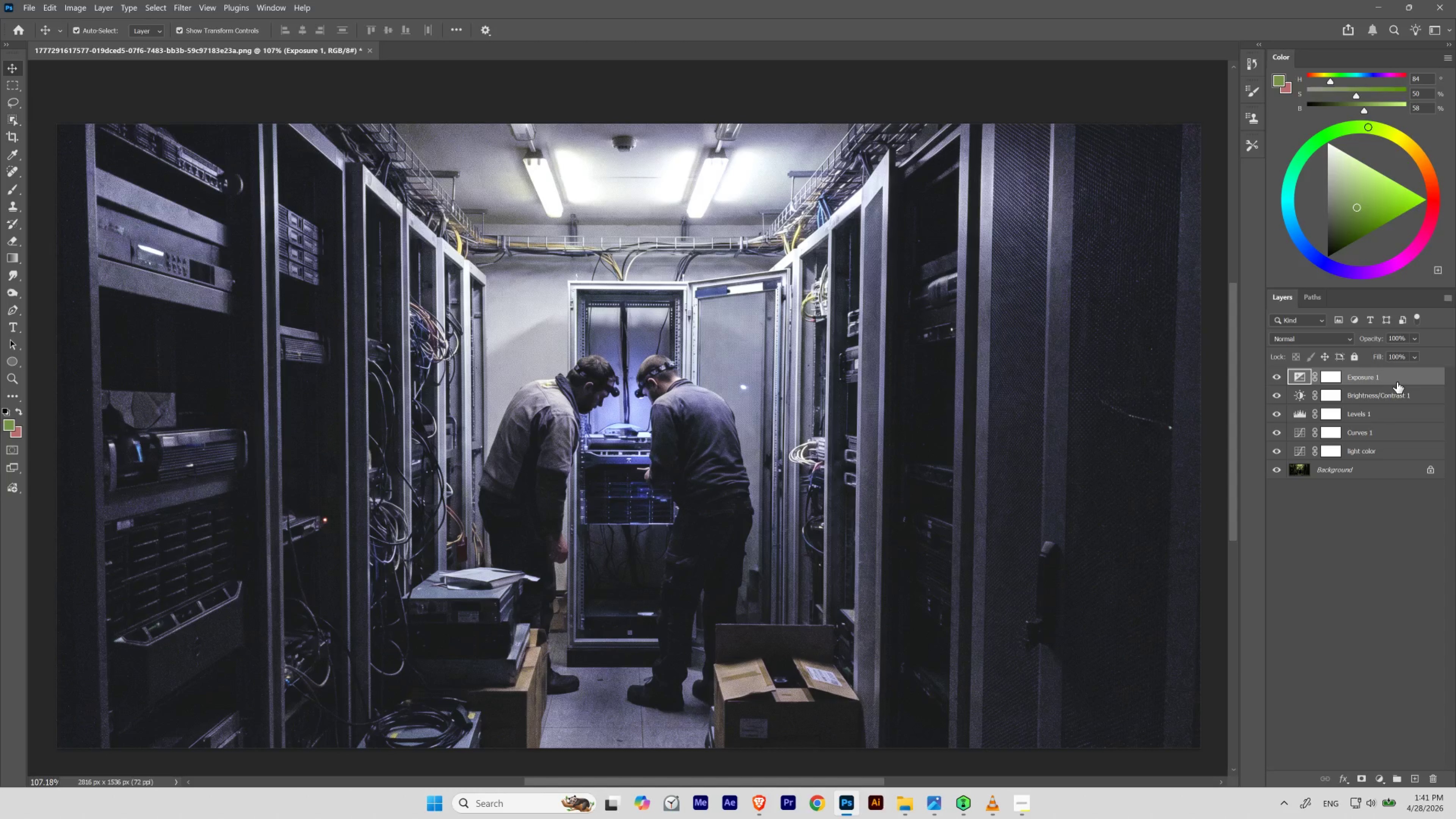 
key(V)
 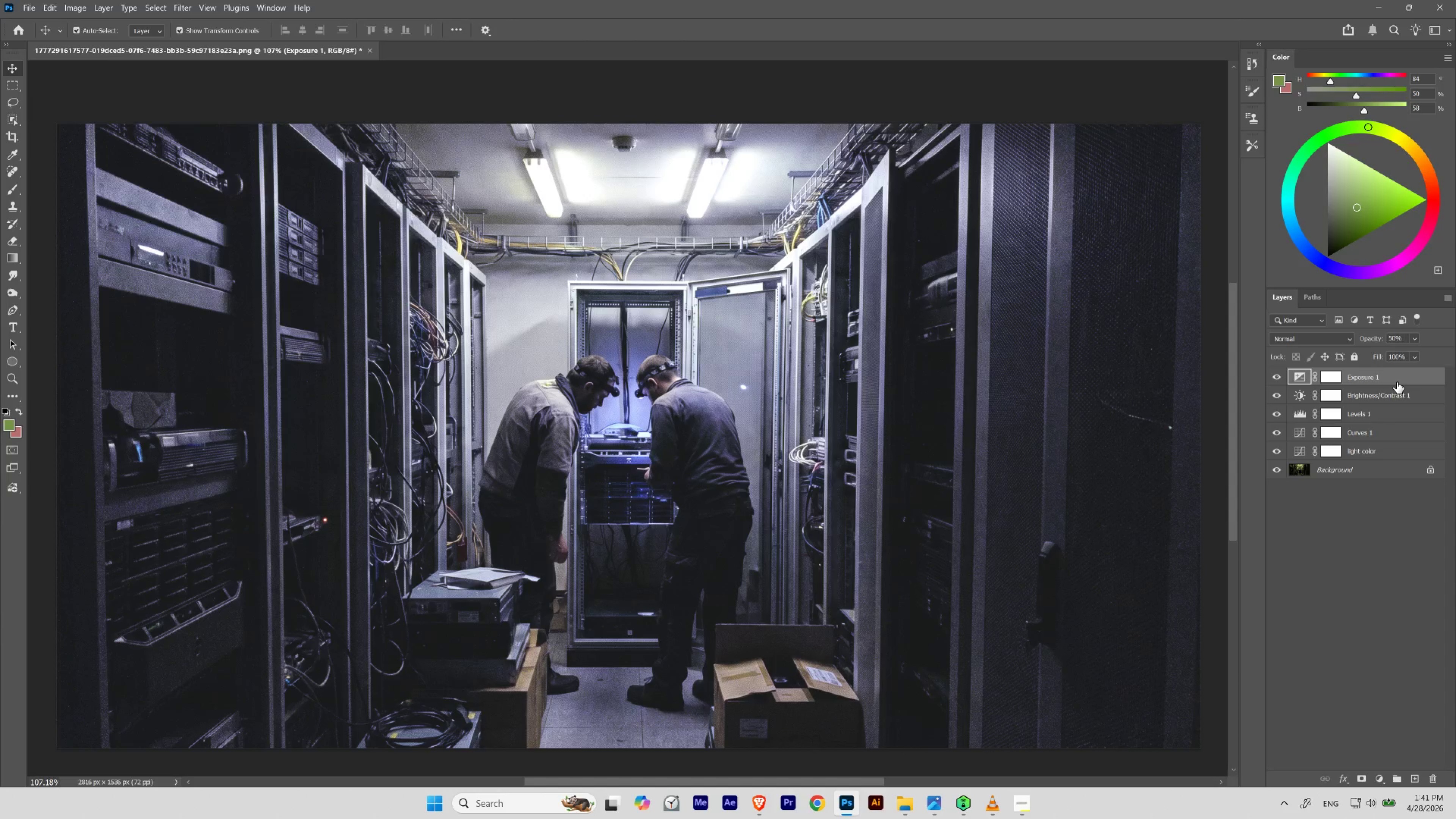 
key(Numpad5)
 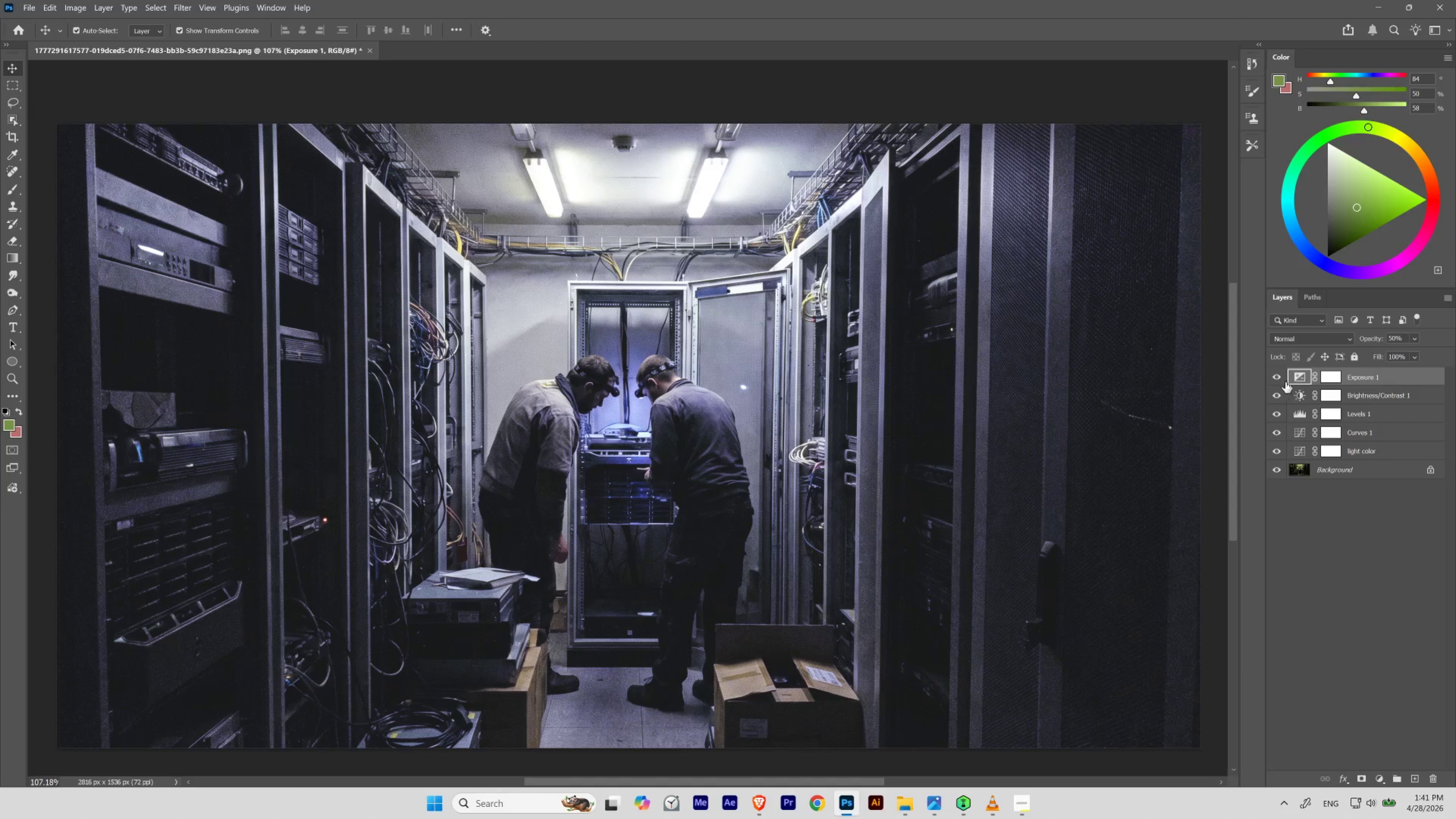 
left_click([1276, 374])
 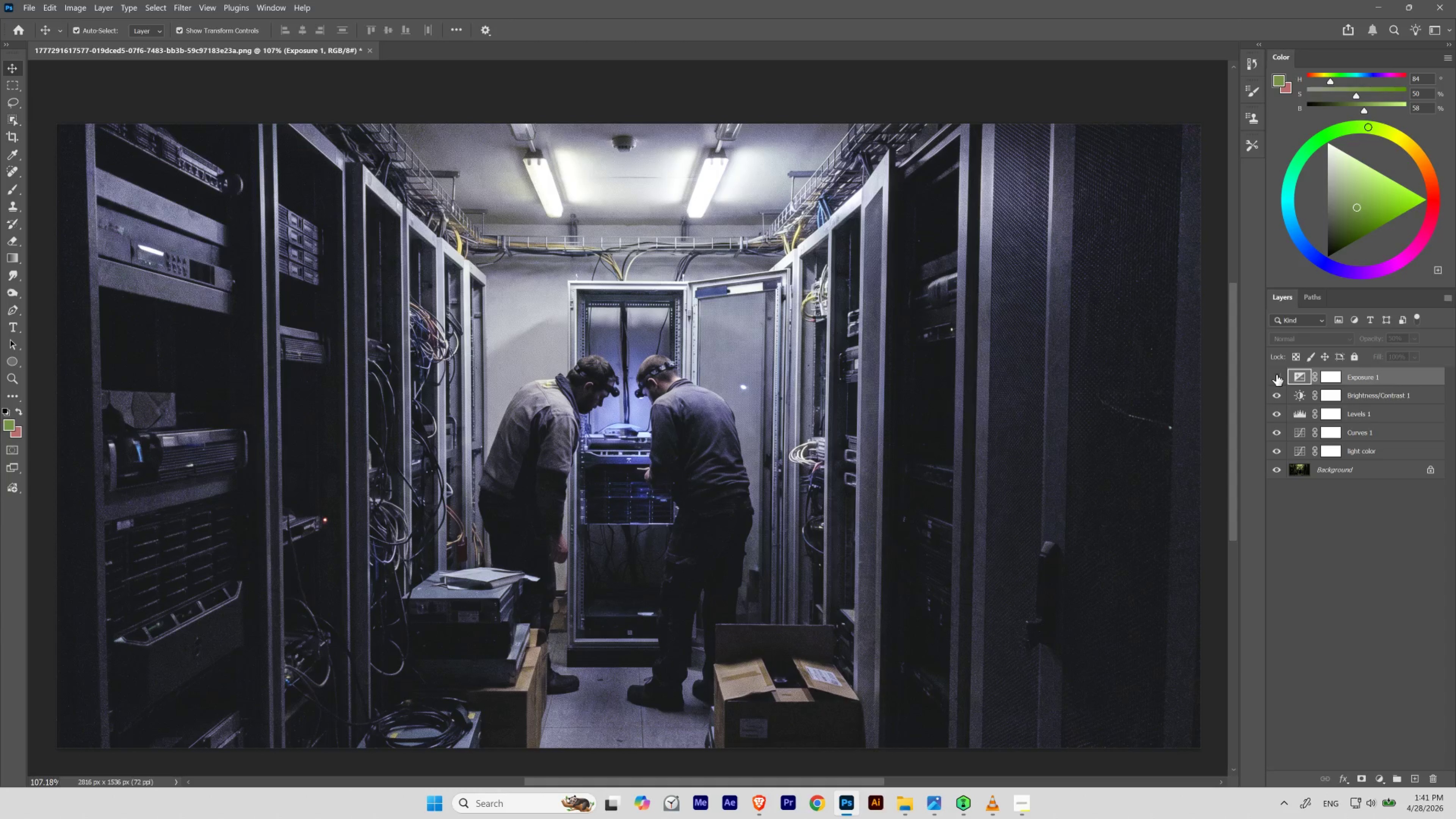 
double_click([1276, 374])
 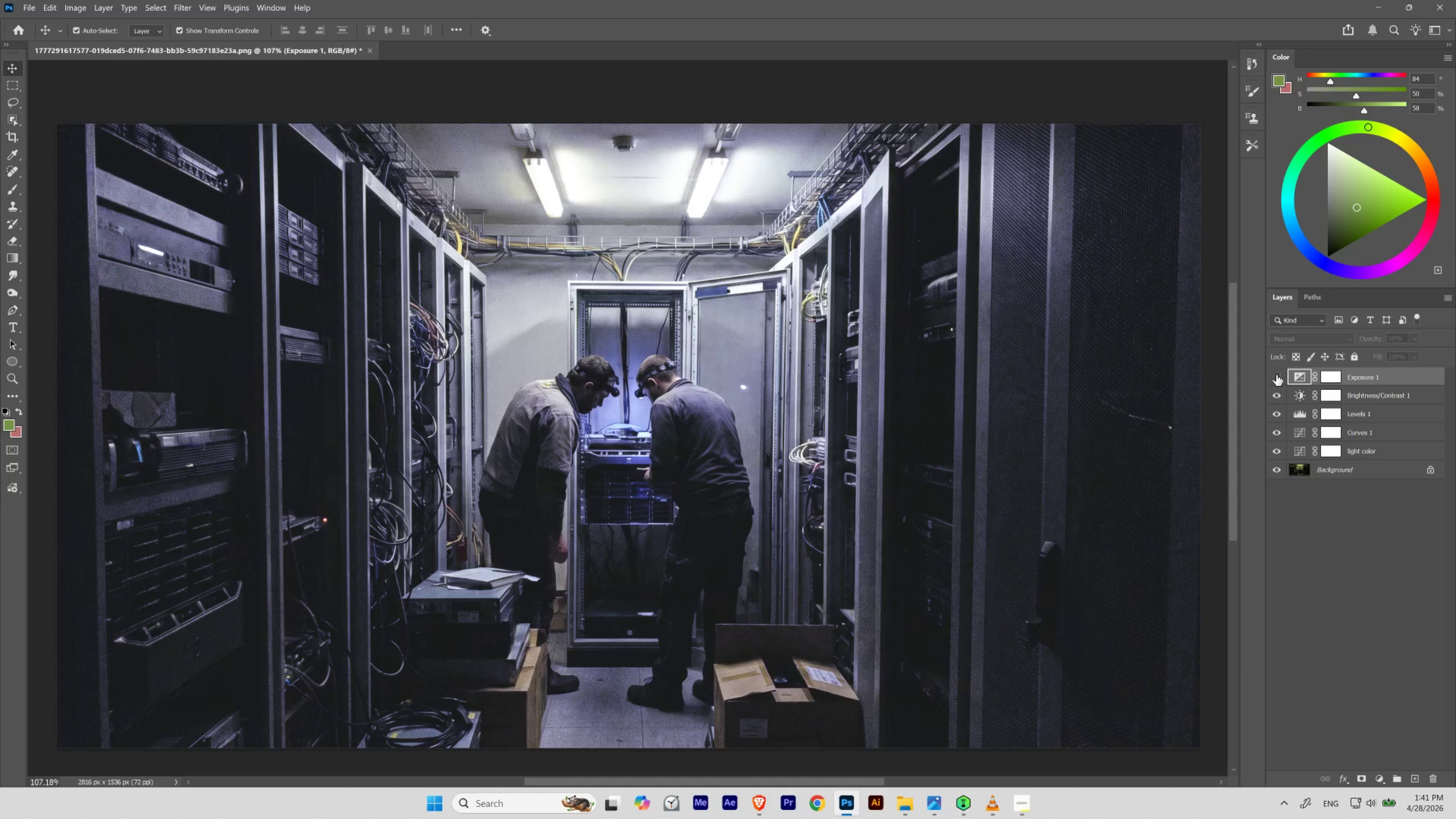 
double_click([1276, 374])
 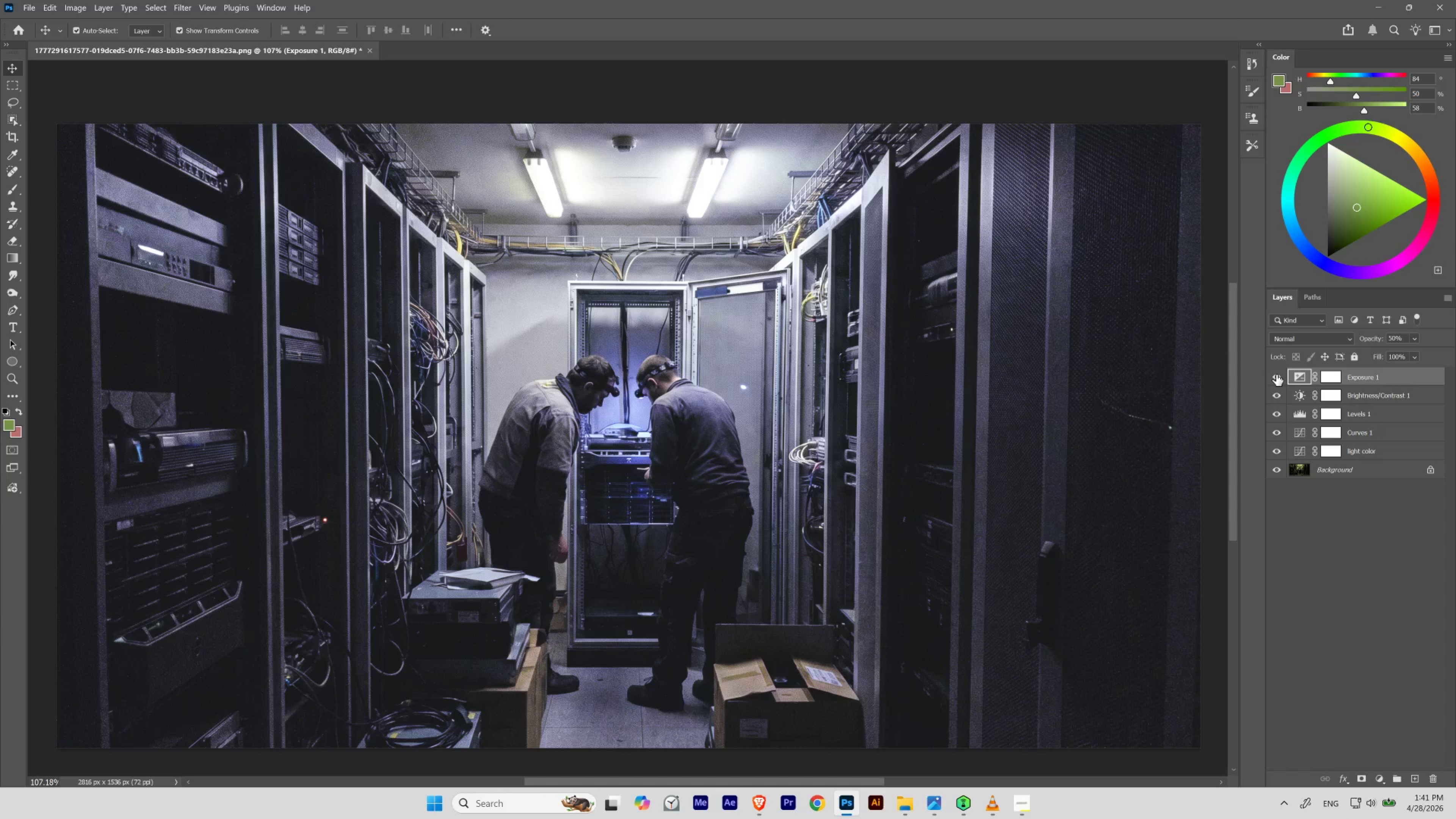 
left_click([1276, 374])
 